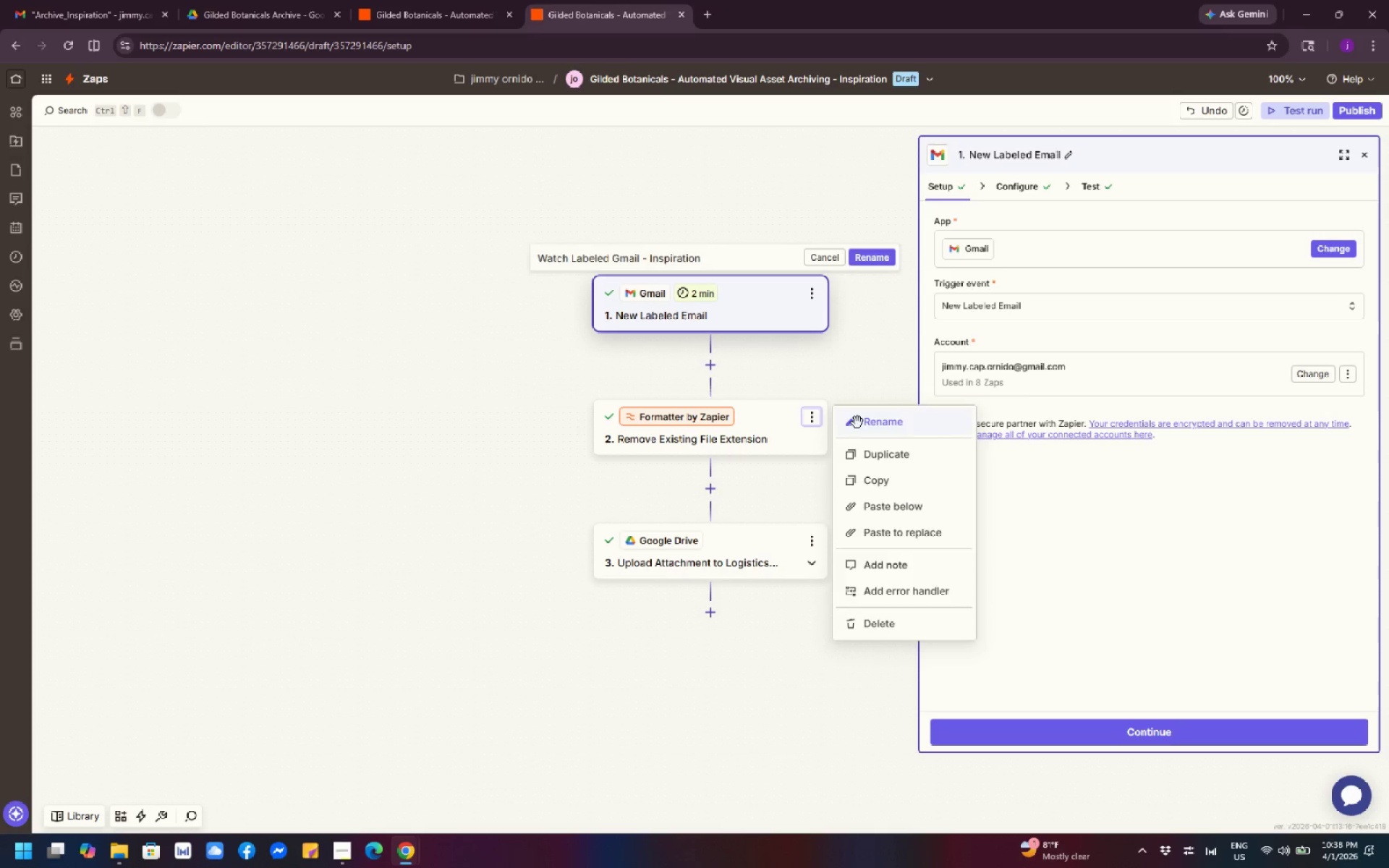 
mouse_move([857, 438])
 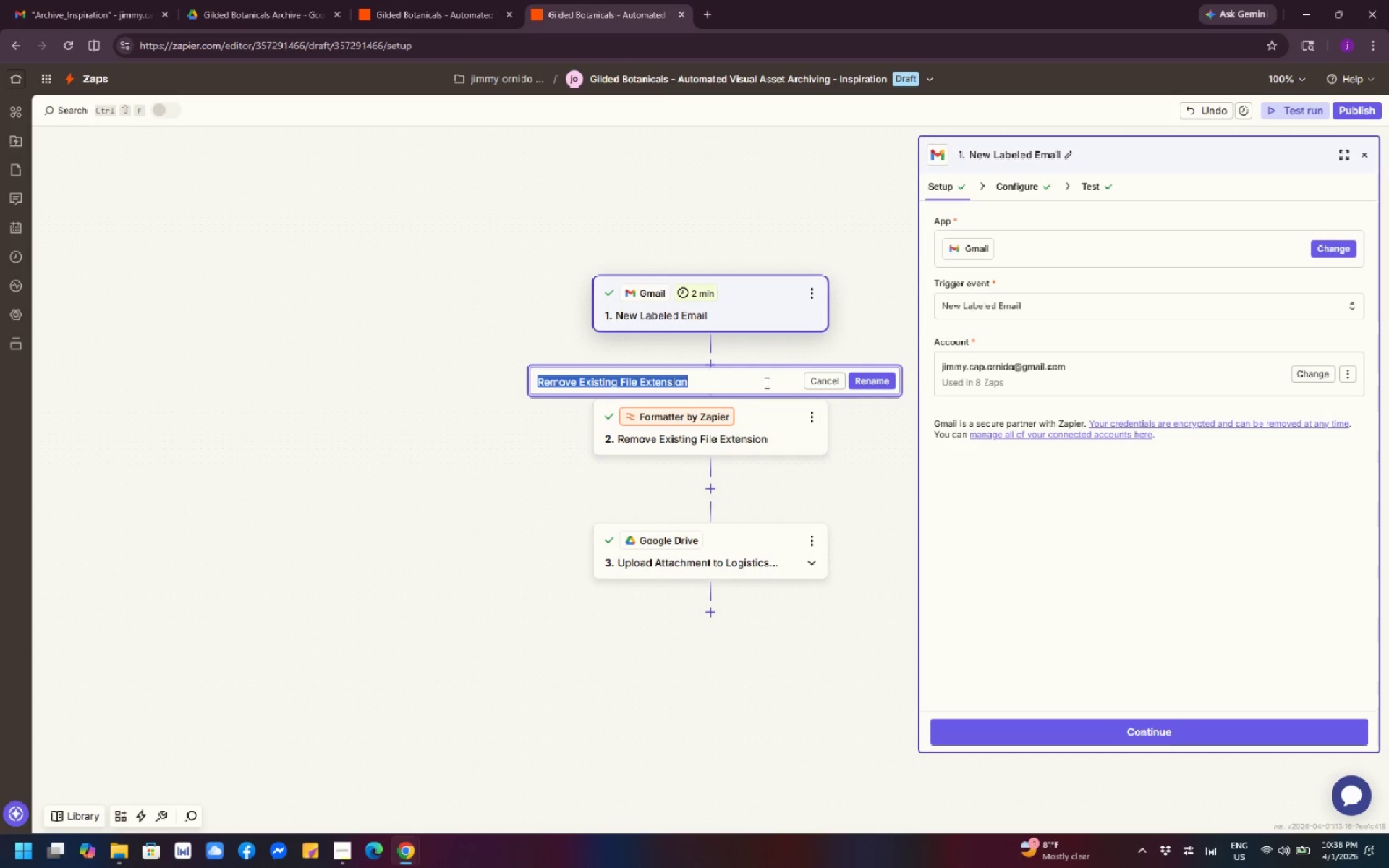 
left_click([762, 381])
 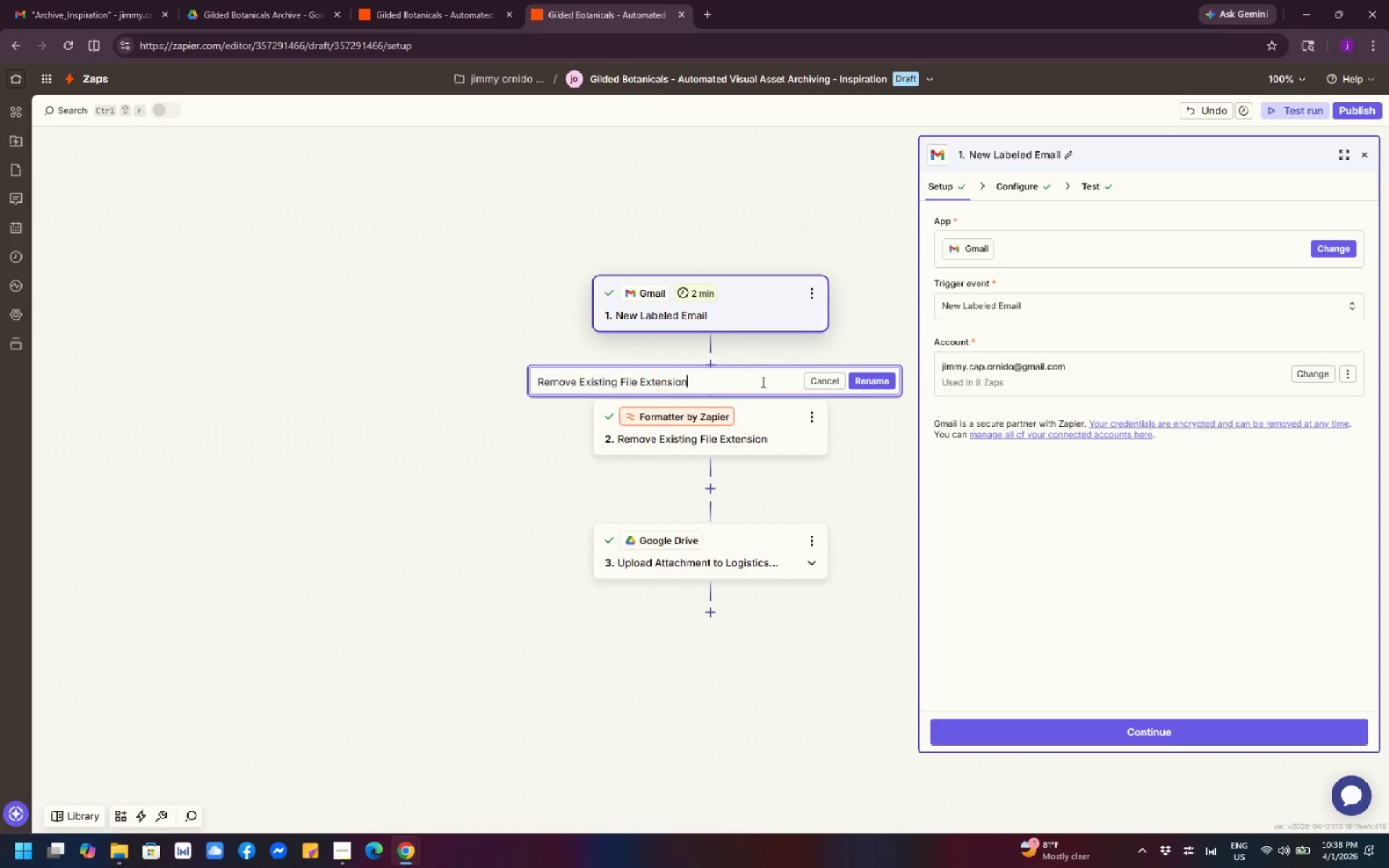 
type( - Inspiration)
 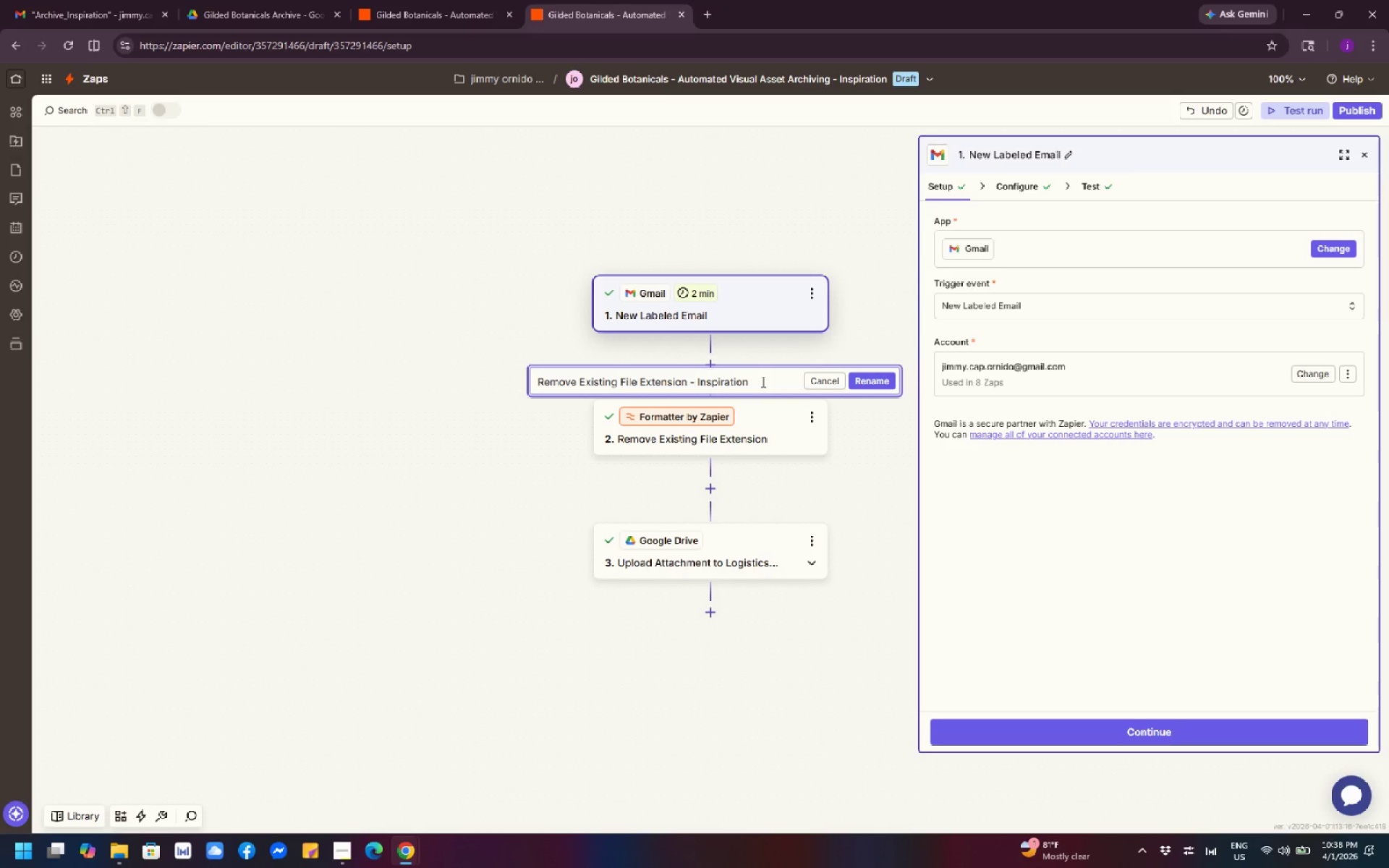 
left_click([867, 379])
 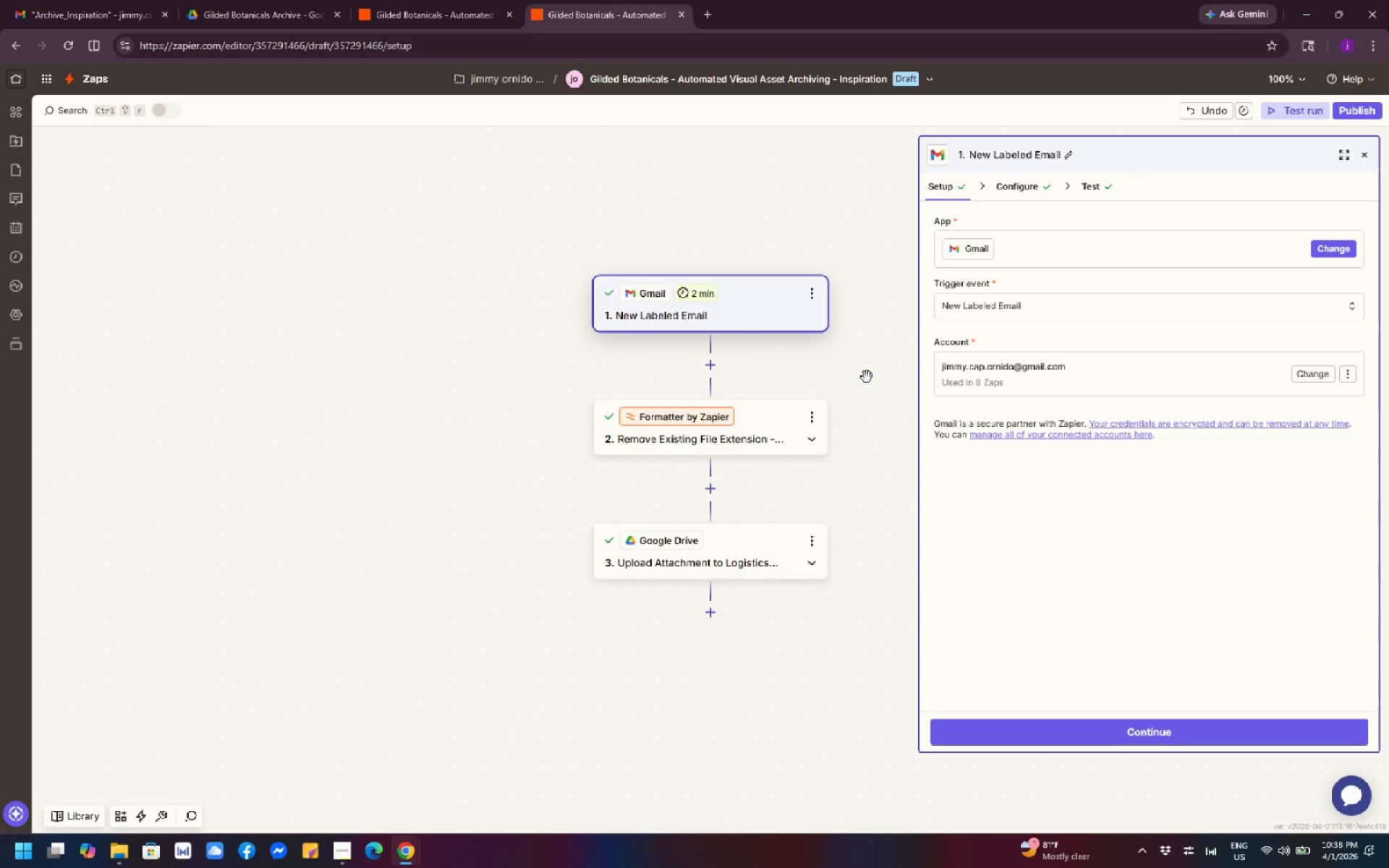 
scroll: coordinate [867, 377], scroll_direction: down, amount: 2.0
 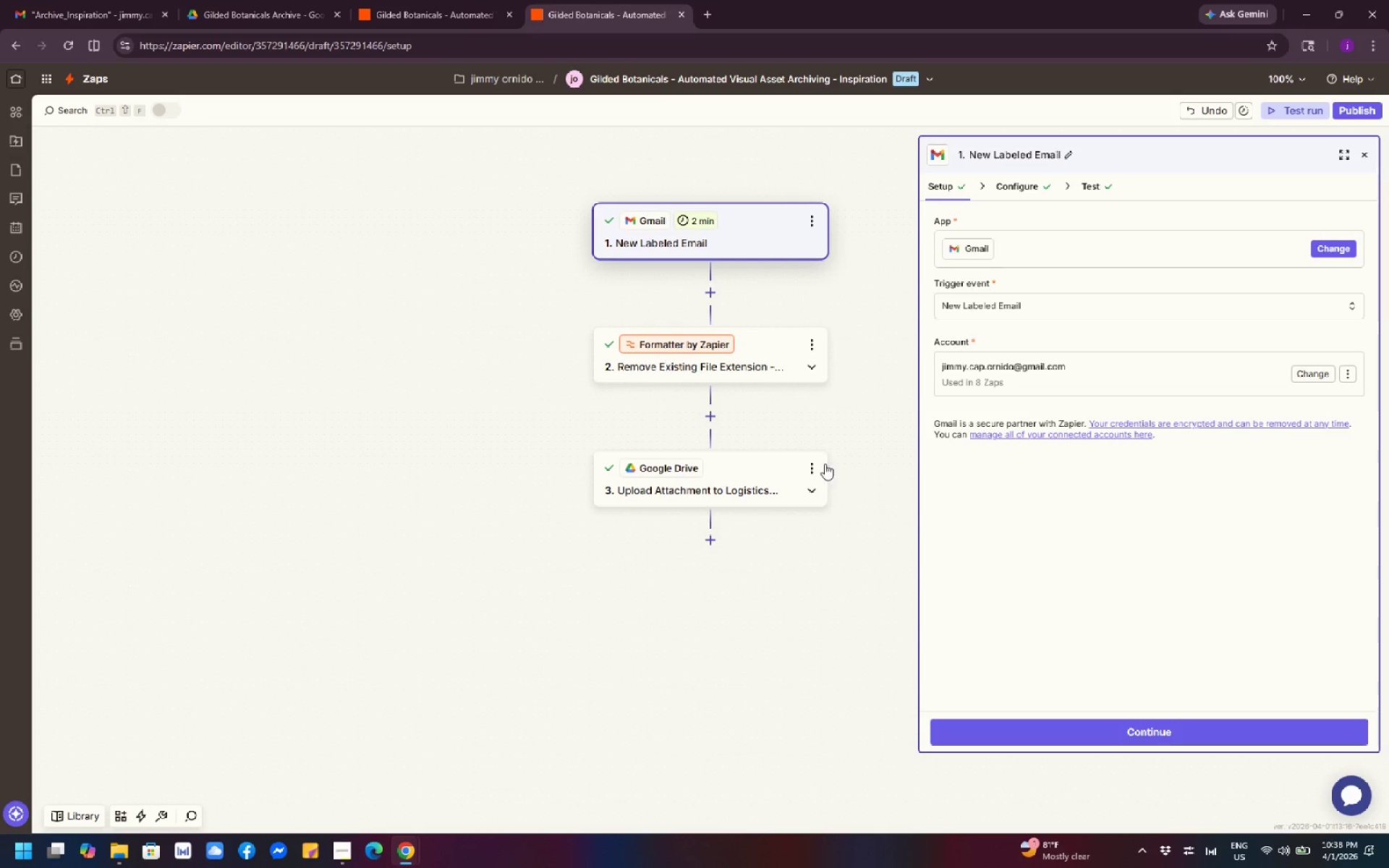 
left_click([810, 466])
 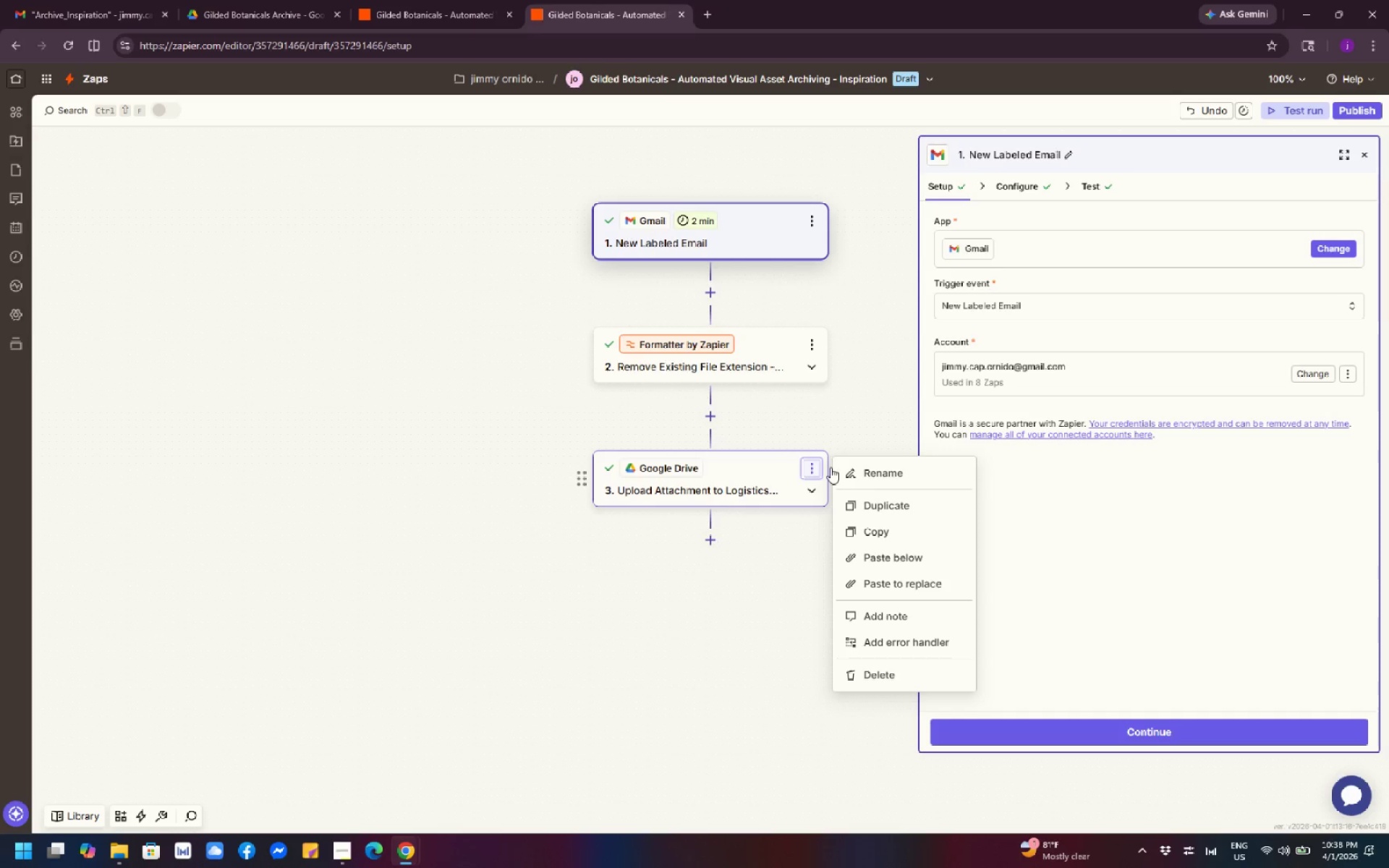 
left_click([867, 476])
 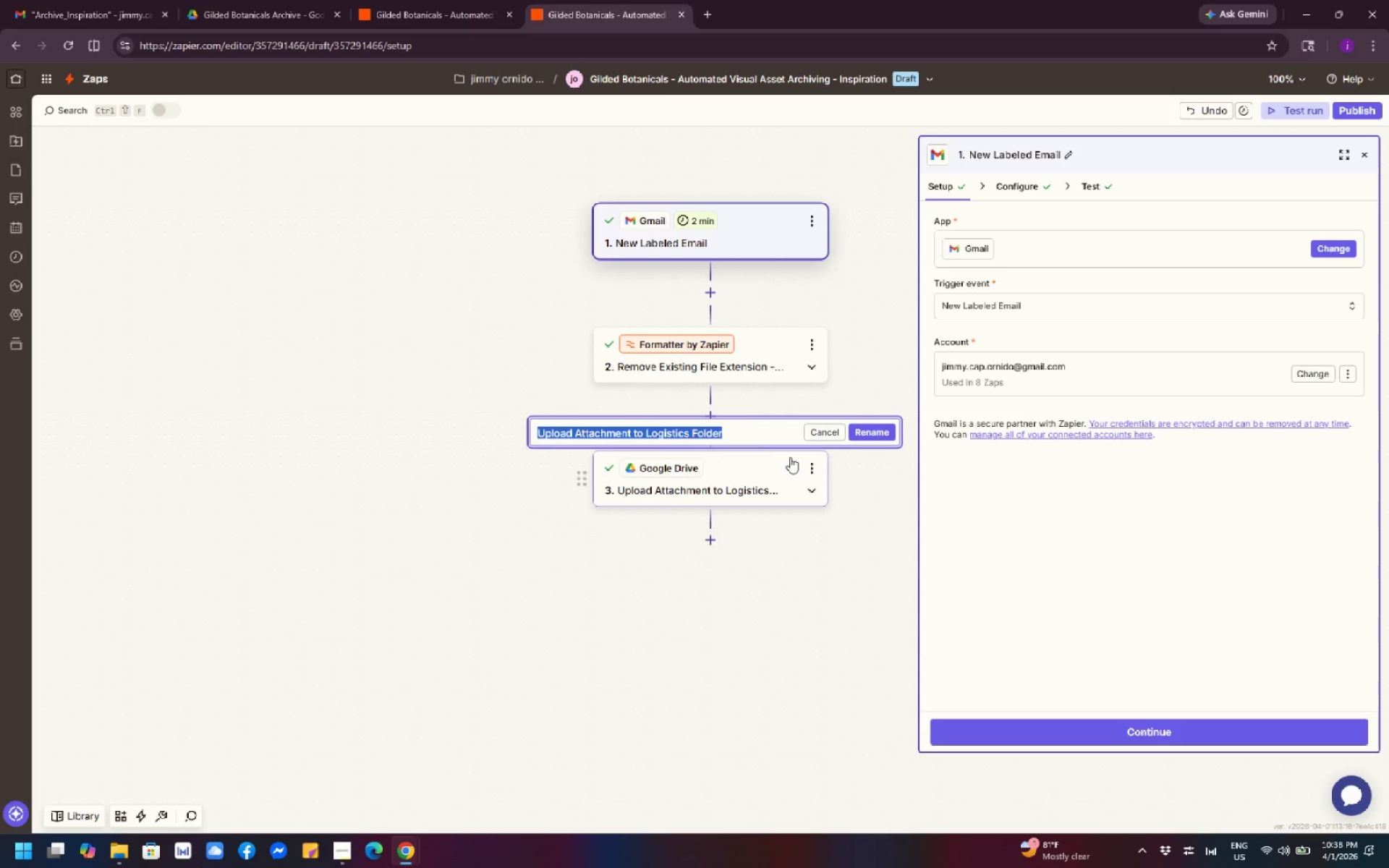 
left_click([762, 437])
 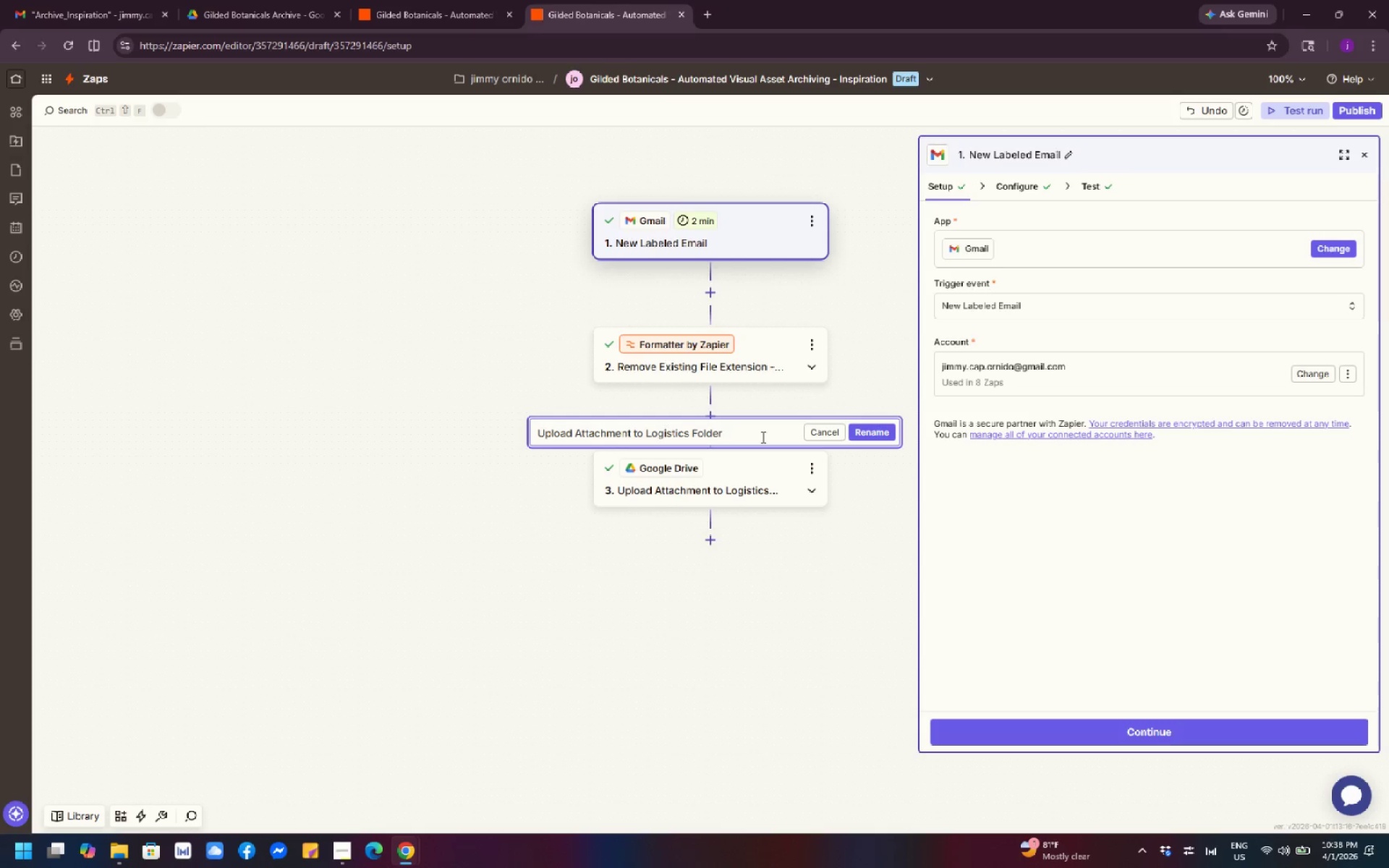 
key(Backspace)
key(Backspace)
key(Backspace)
key(Backspace)
key(Backspace)
key(Backspace)
key(Backspace)
key(Backspace)
key(Backspace)
key(Backspace)
key(Backspace)
key(Backspace)
key(Backspace)
key(Backspace)
key(Backspace)
key(Backspace)
type(Inspiartion)
key(Backspace)
key(Backspace)
key(Backspace)
key(Backspace)
key(Backspace)
key(Backspace)
type(ration Forlder)
key(Backspace)
key(Backspace)
key(Backspace)
key(Backspace)
key(Backspace)
type(lder)
 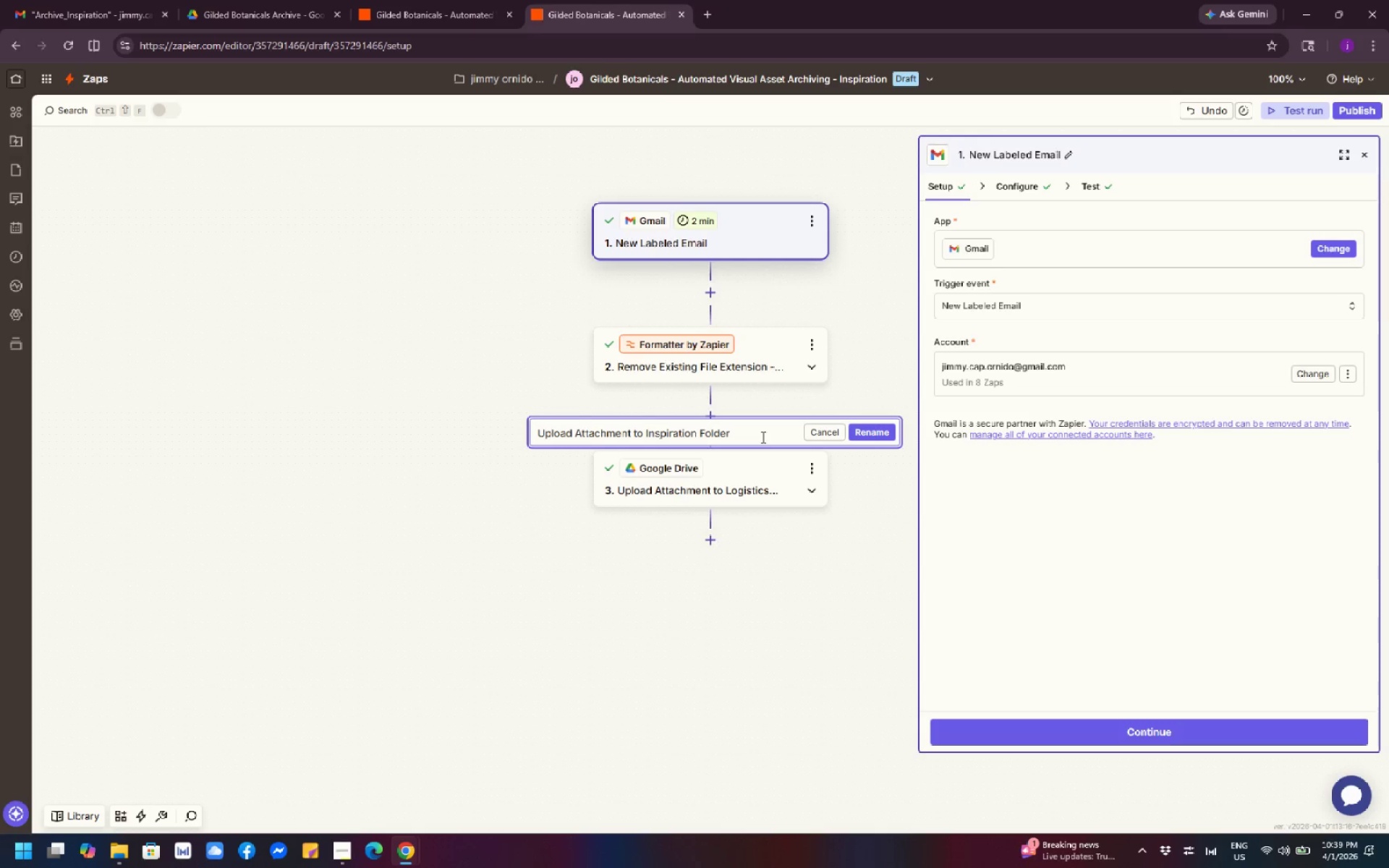 
left_click([888, 433])
 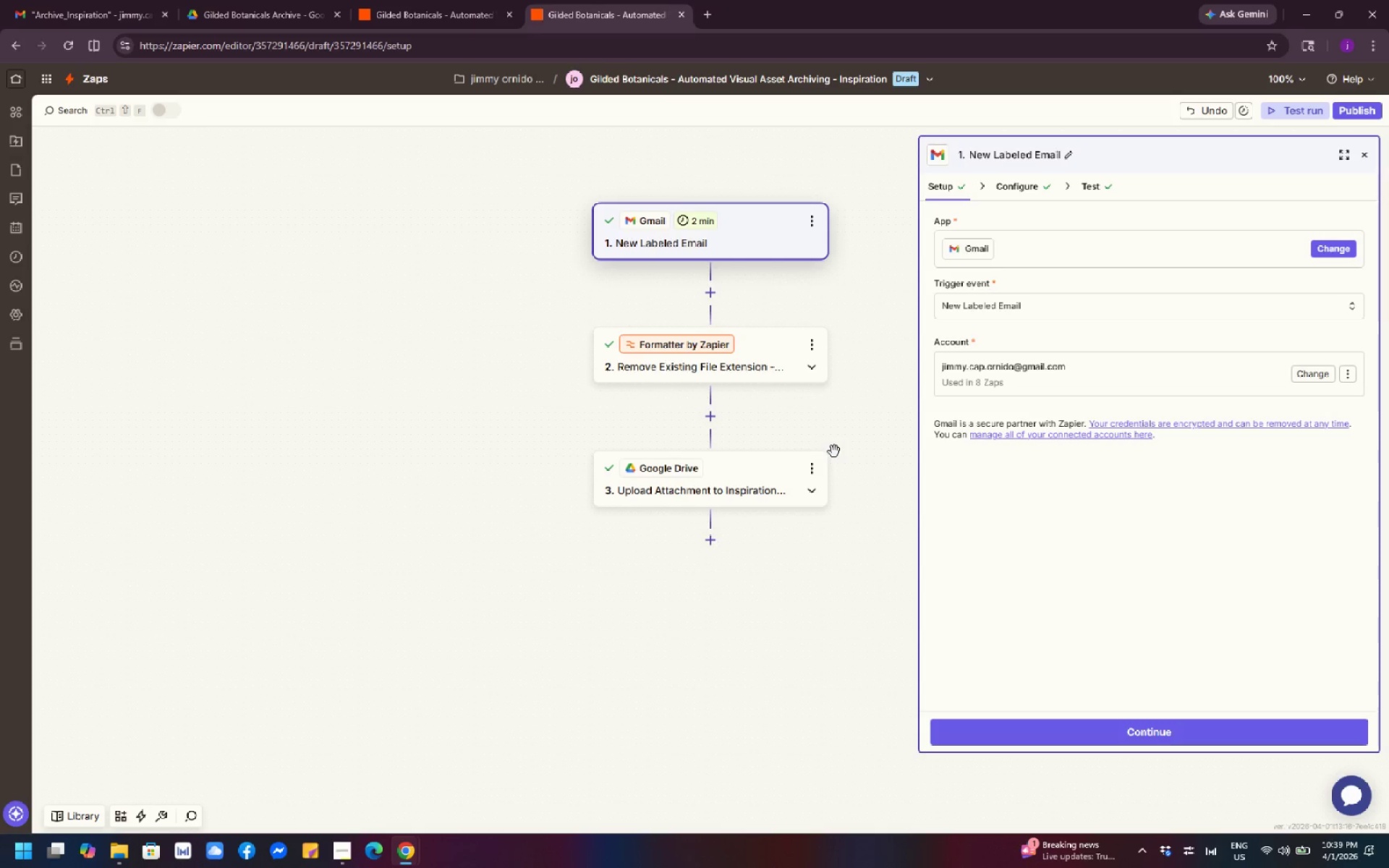 
wait(44.09)
 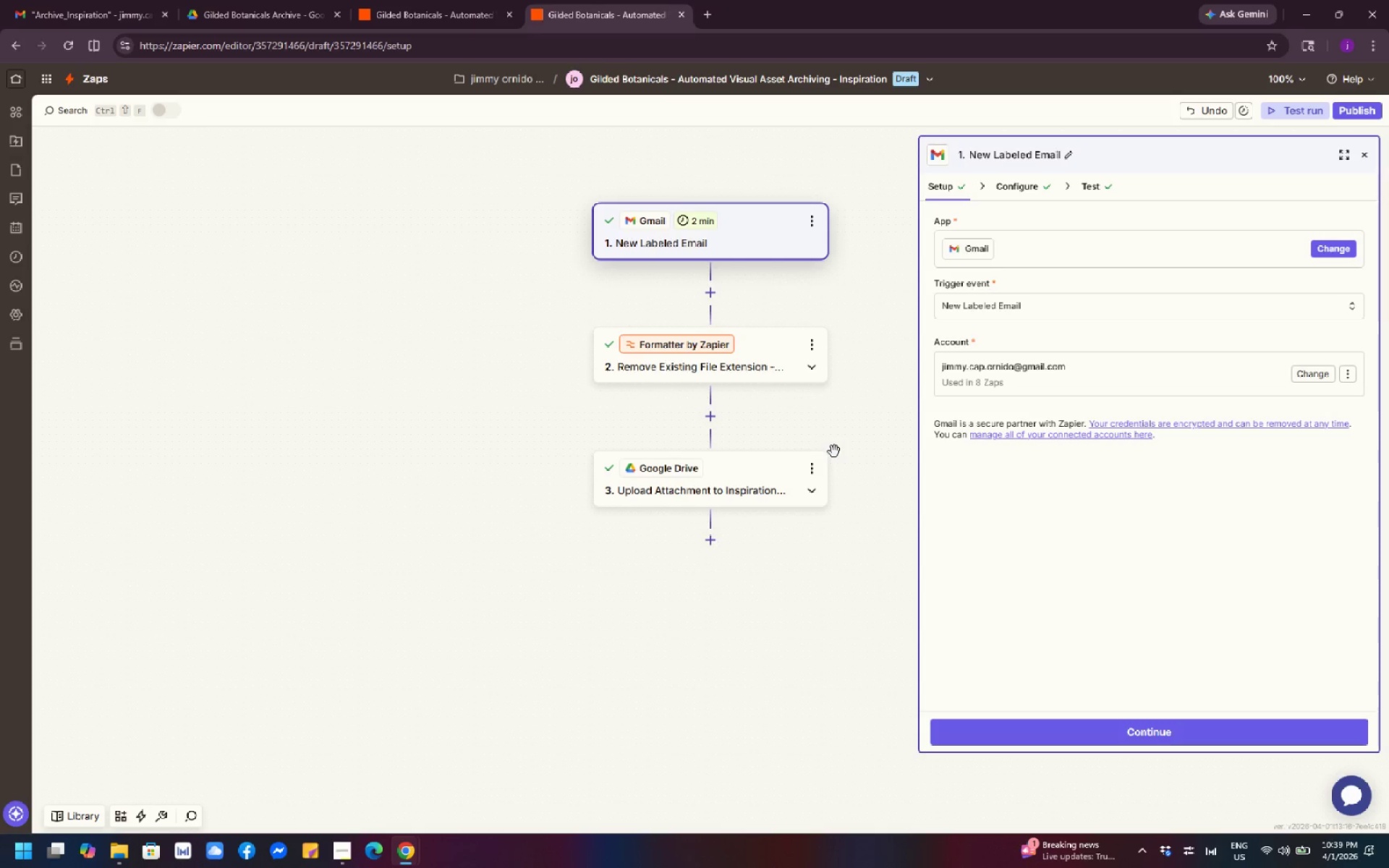 
scroll: coordinate [431, 366], scroll_direction: up, amount: 7.0
 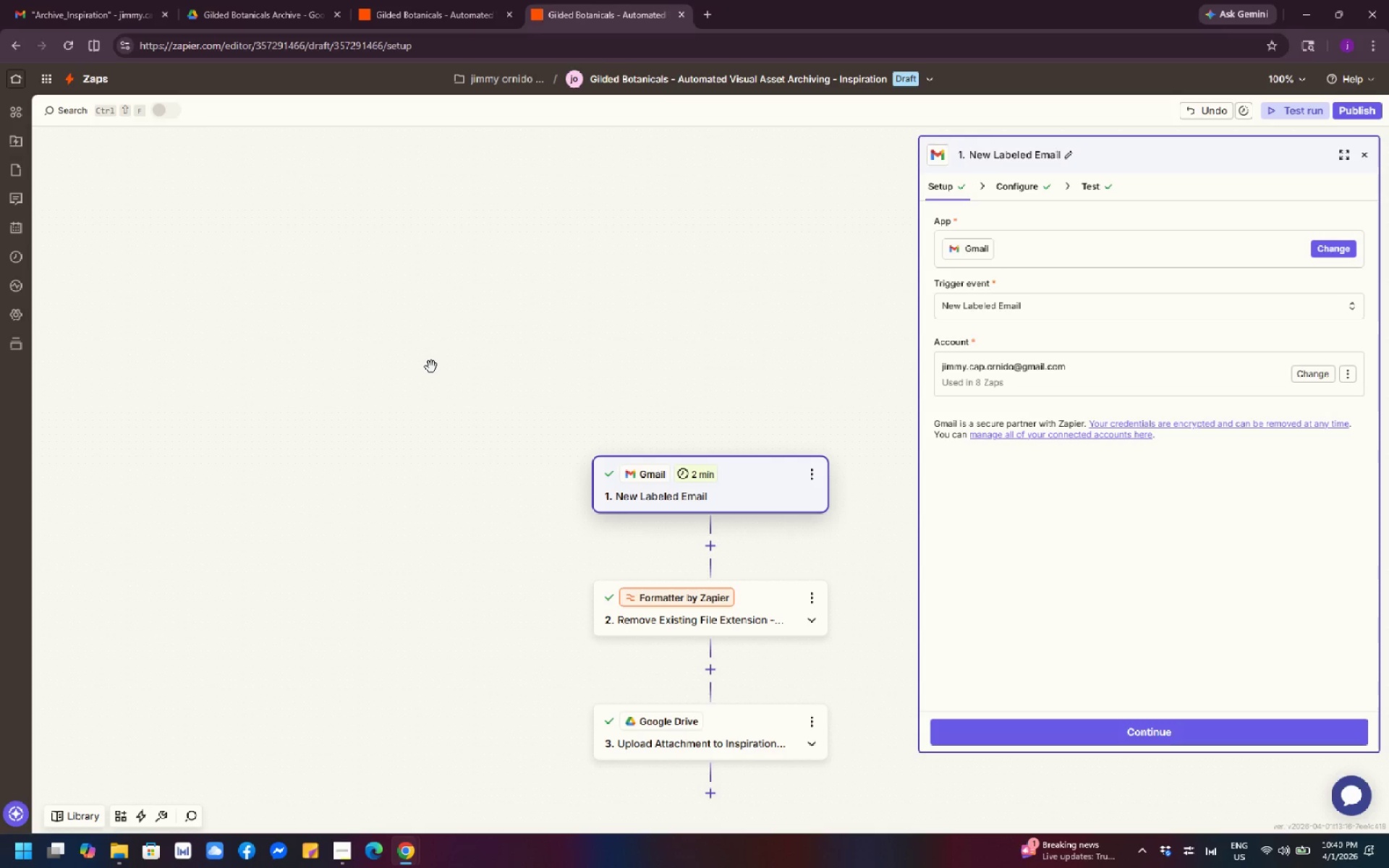 
wait(7.34)
 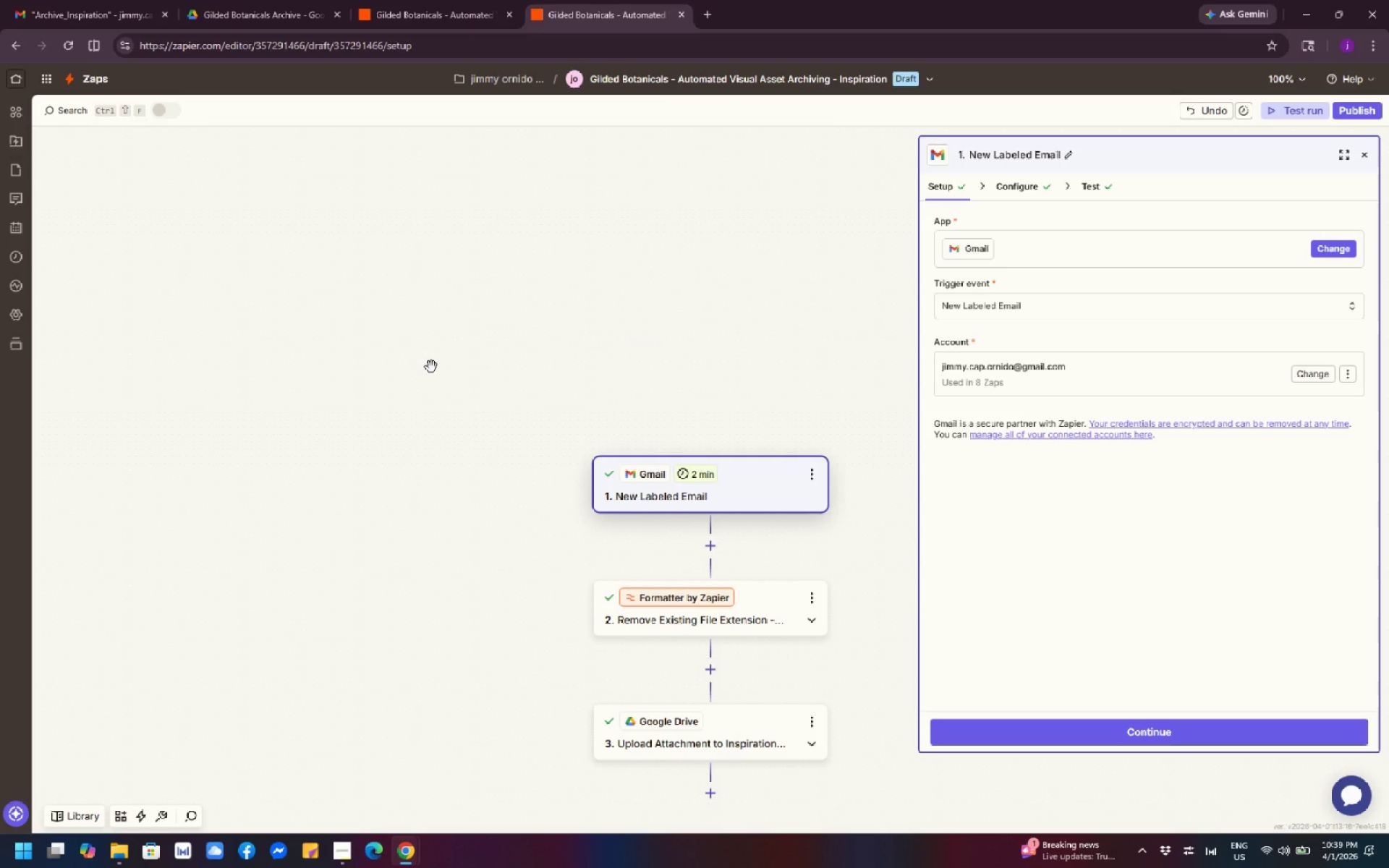 
scroll: coordinate [676, 337], scroll_direction: down, amount: 4.0
 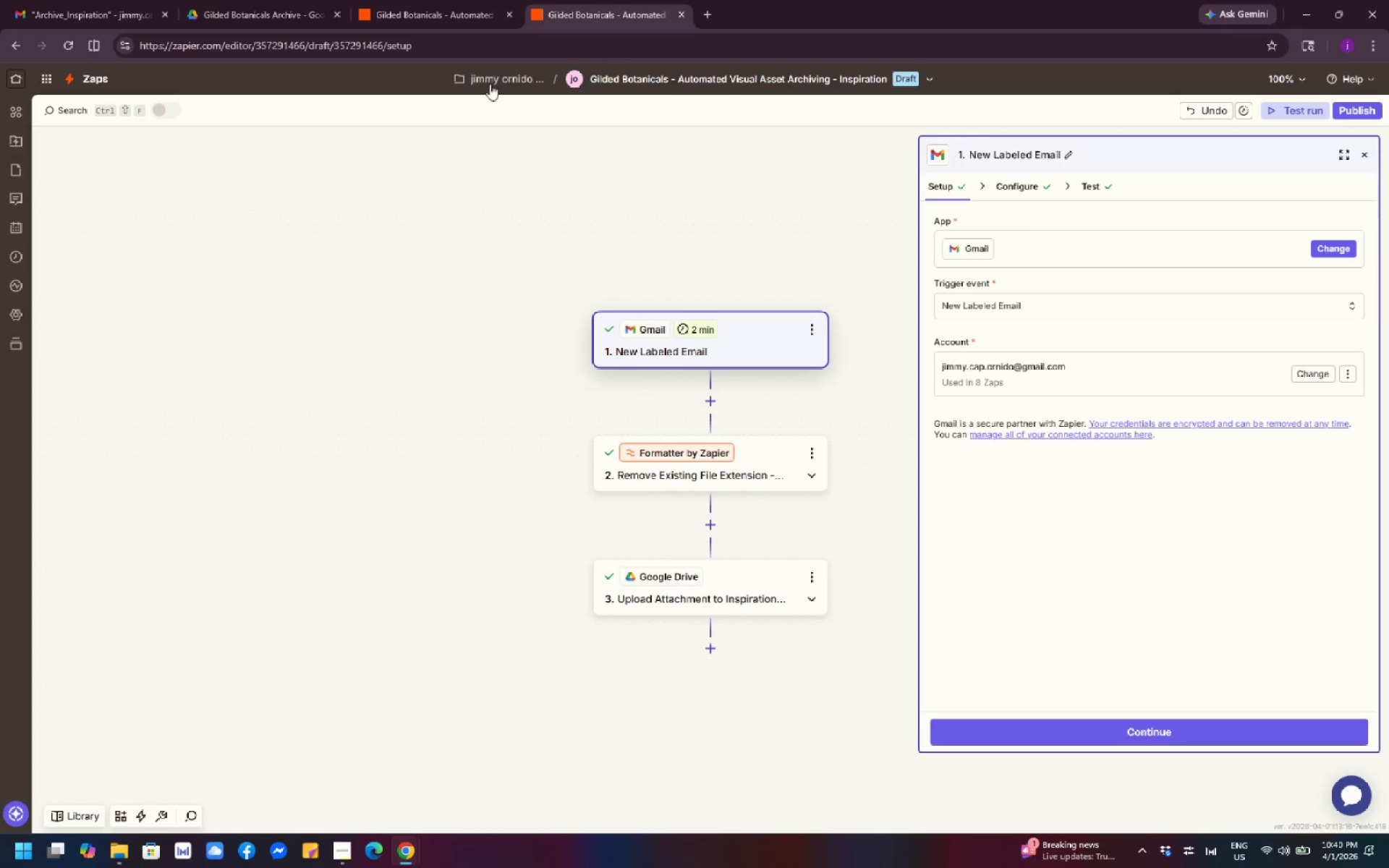 
left_click([460, 14])
 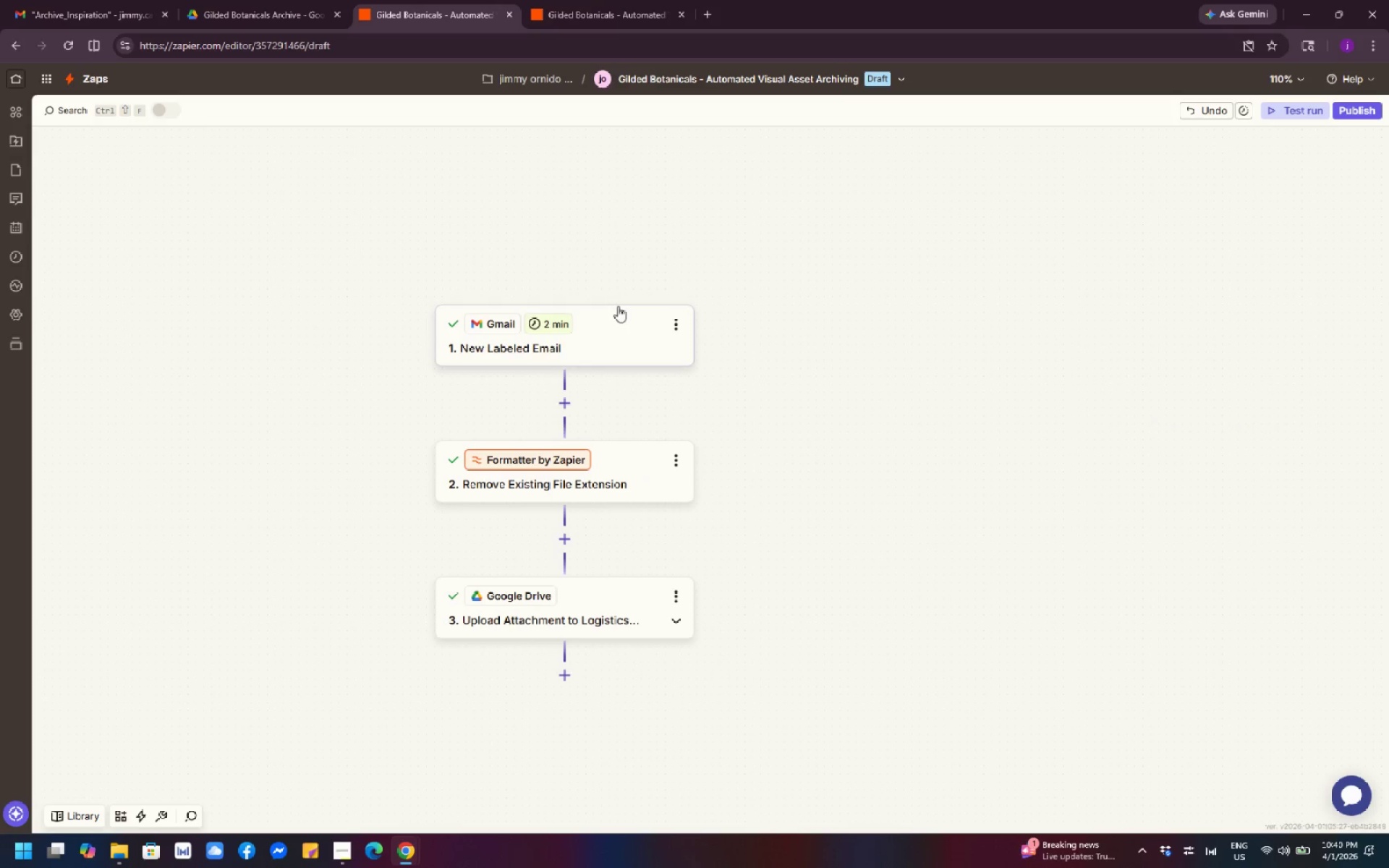 
left_click_drag(start_coordinate=[610, 268], to_coordinate=[582, 160])
 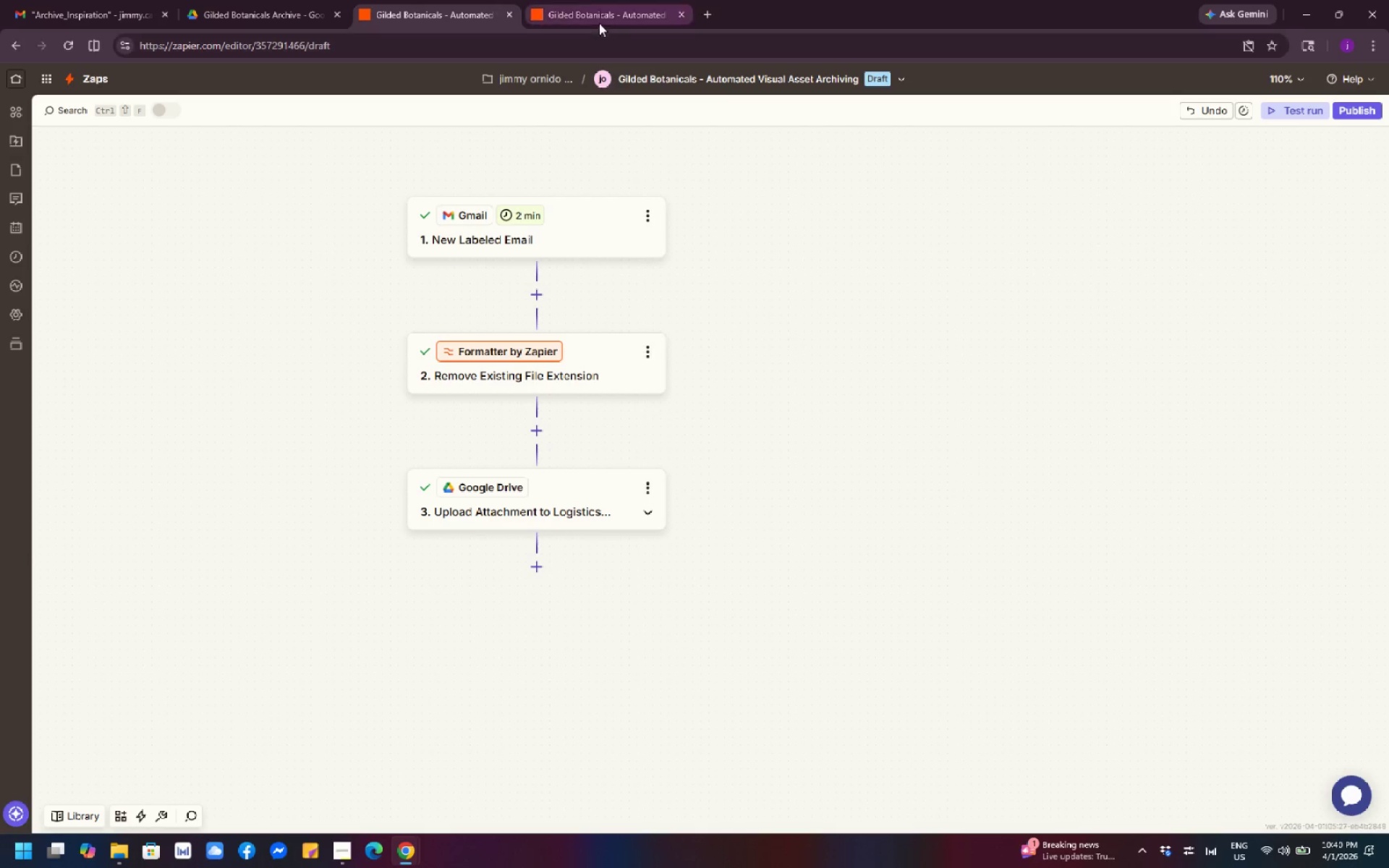 
left_click([595, 16])
 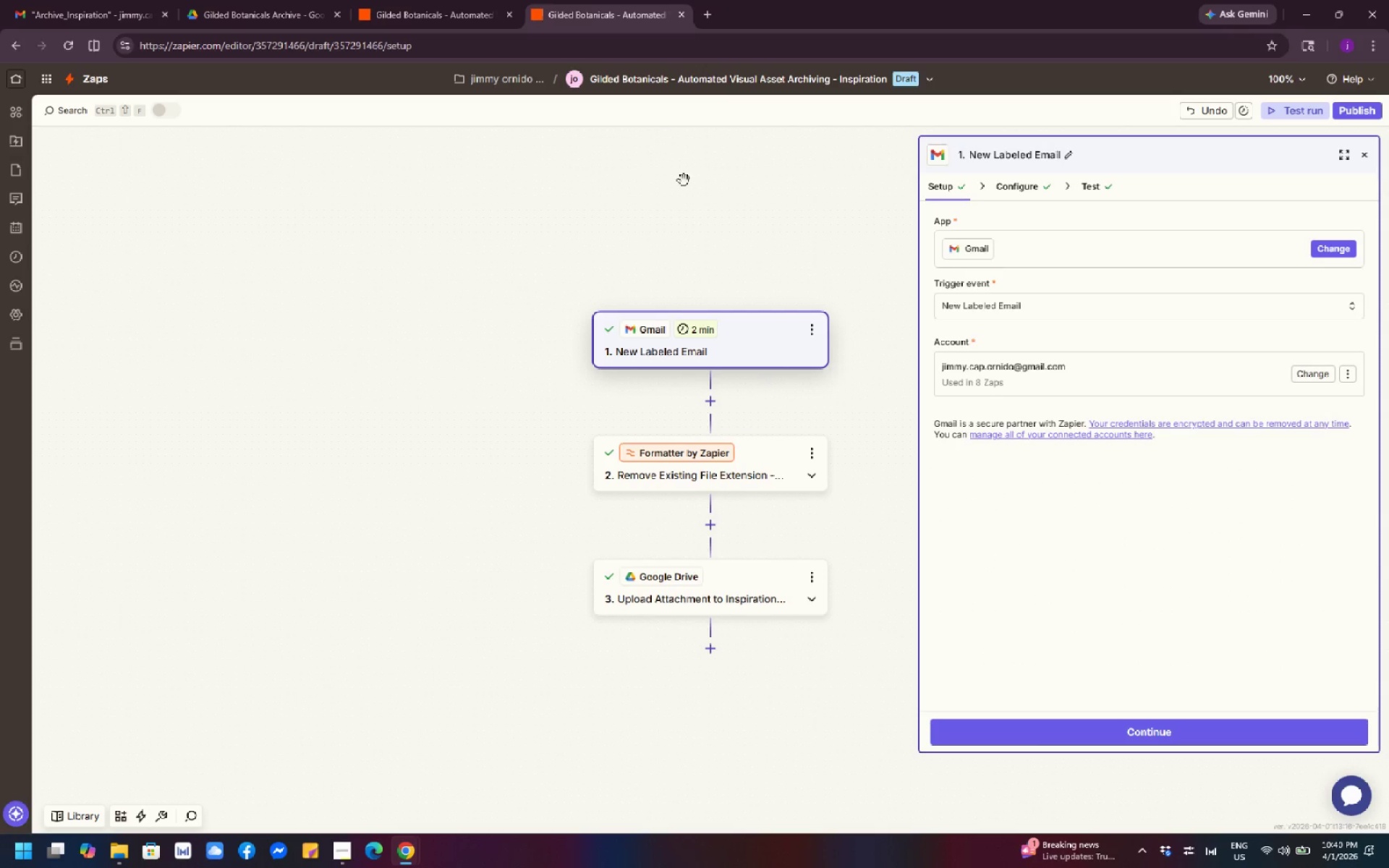 
left_click_drag(start_coordinate=[705, 234], to_coordinate=[424, 191])
 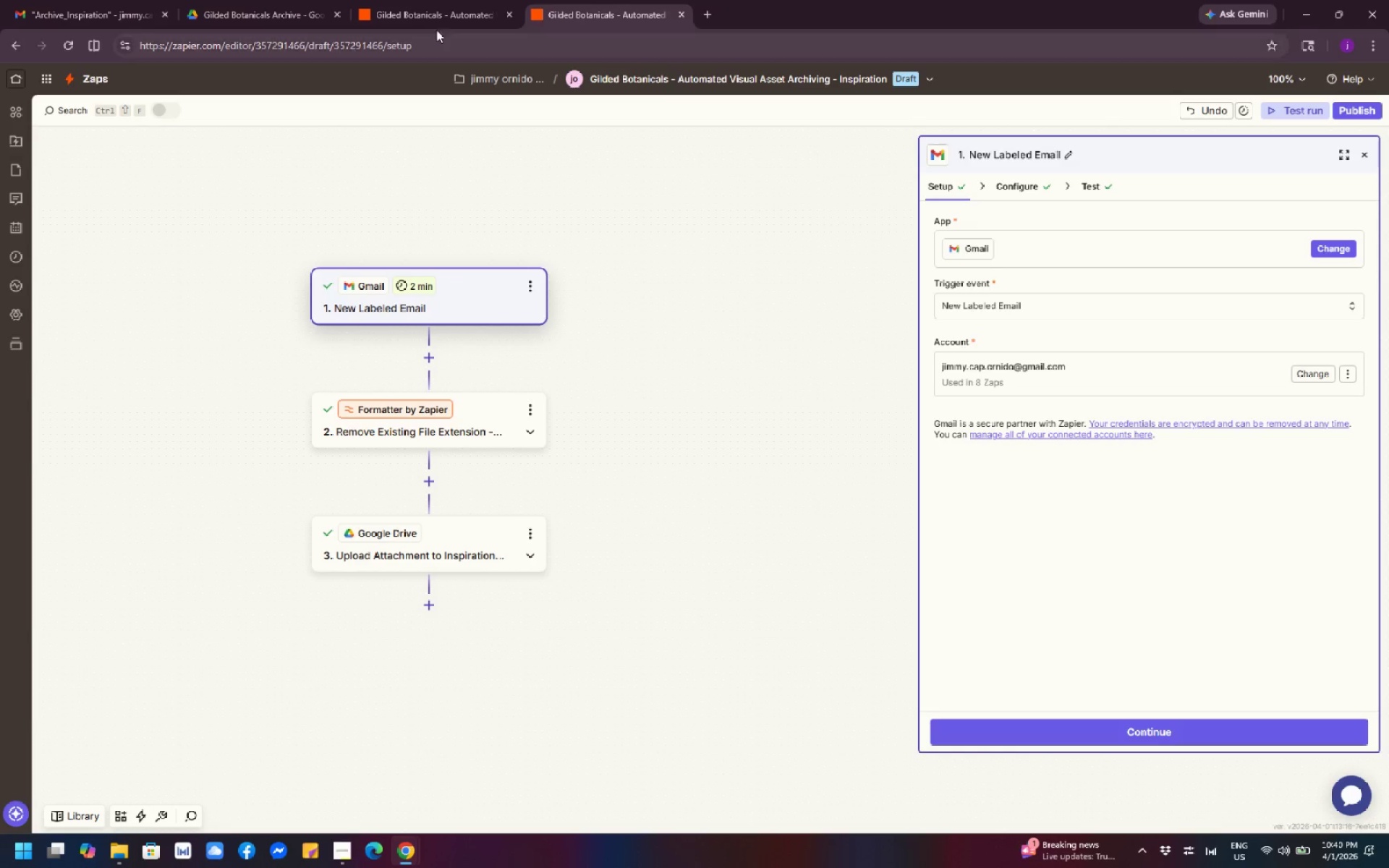 
left_click([434, 24])
 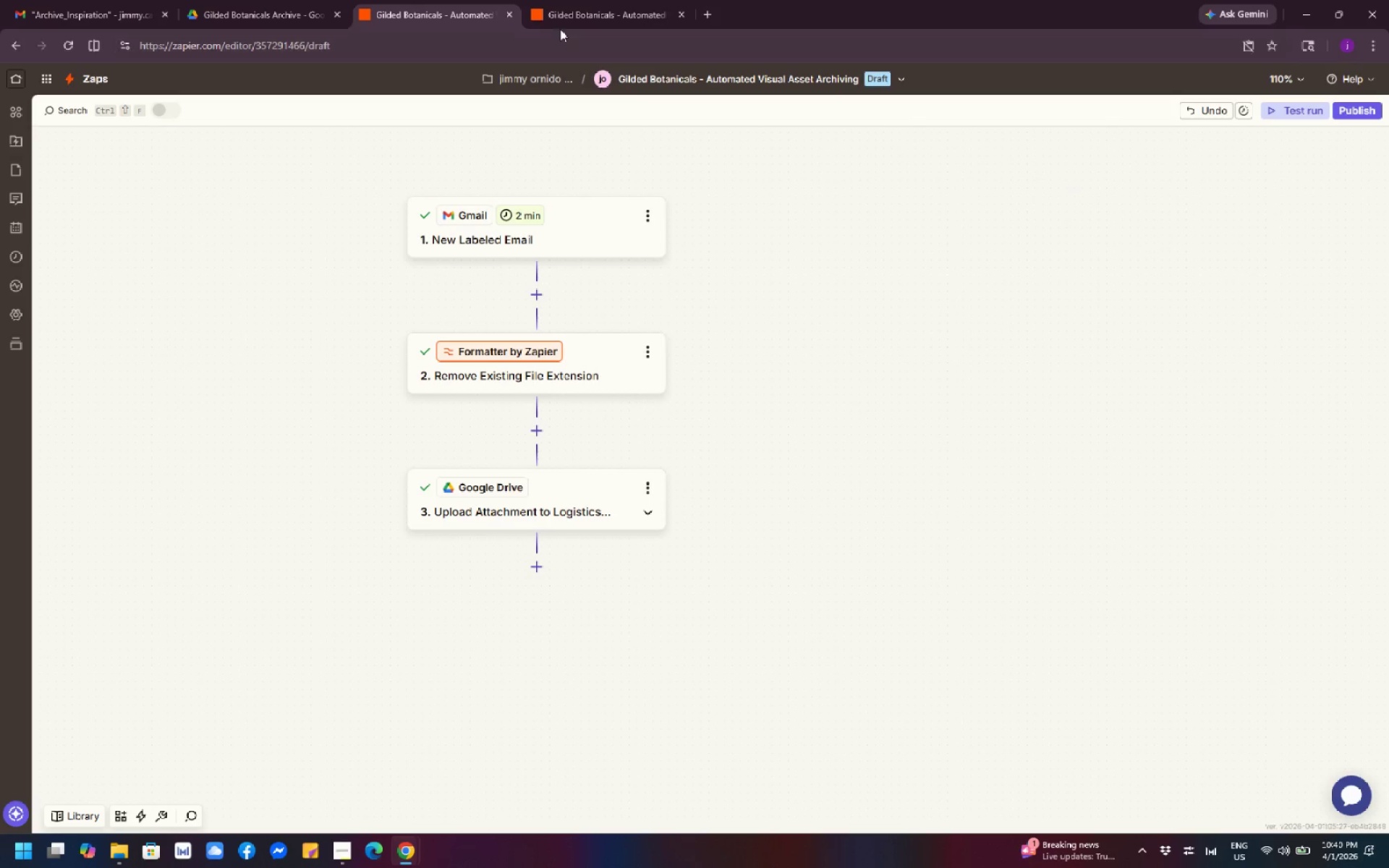 
left_click([582, 13])
 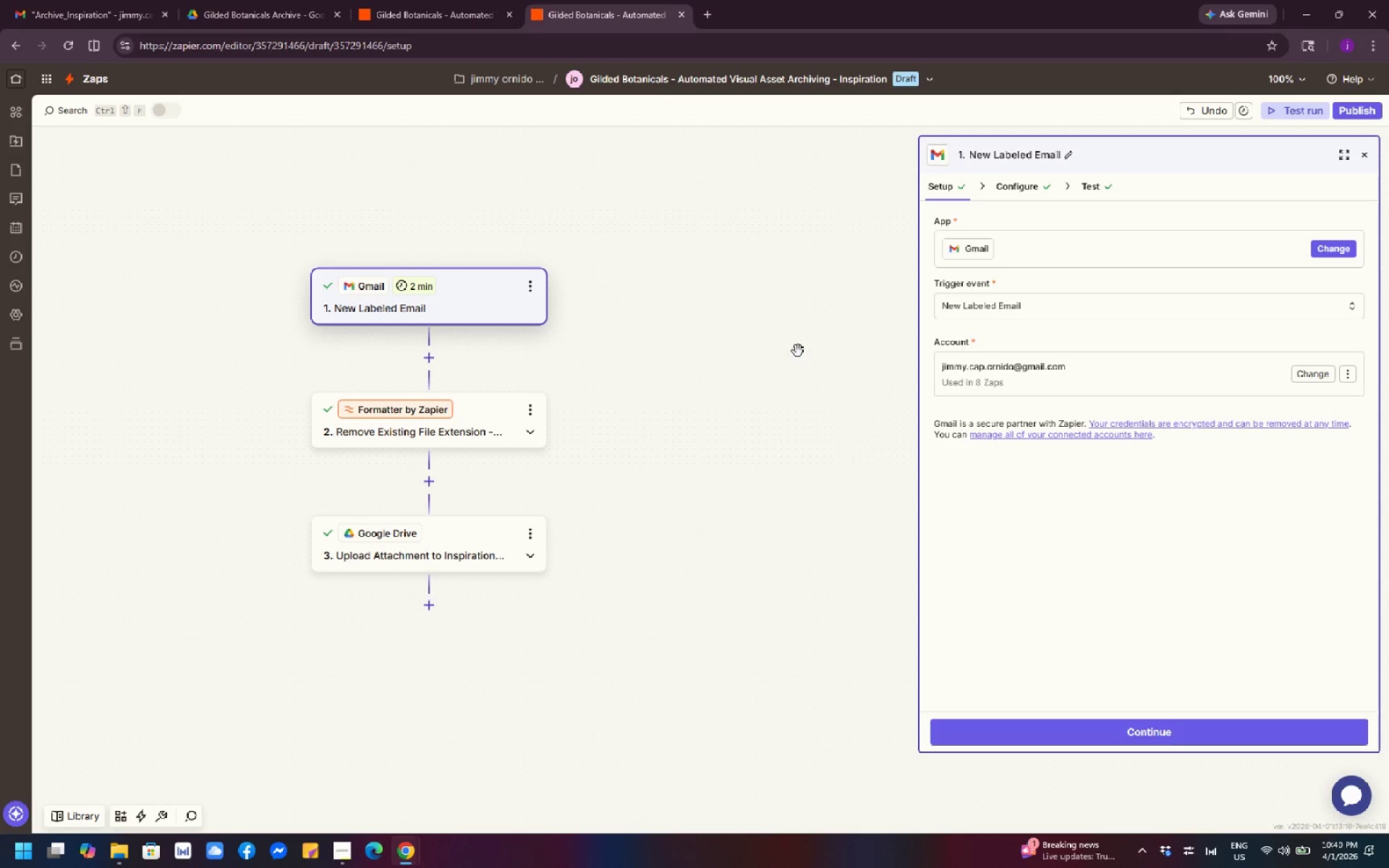 
wait(30.31)
 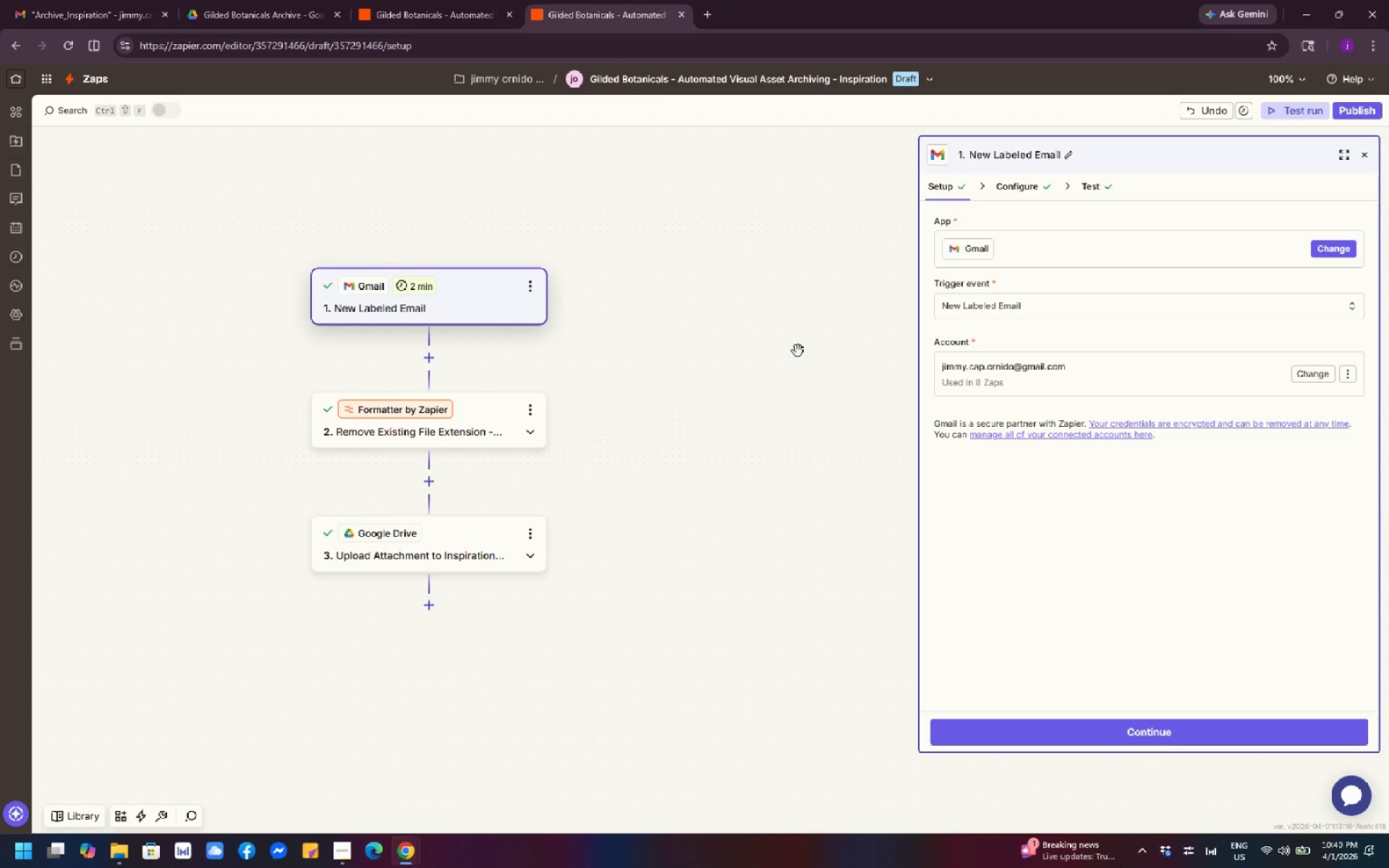 
left_click([532, 286])
 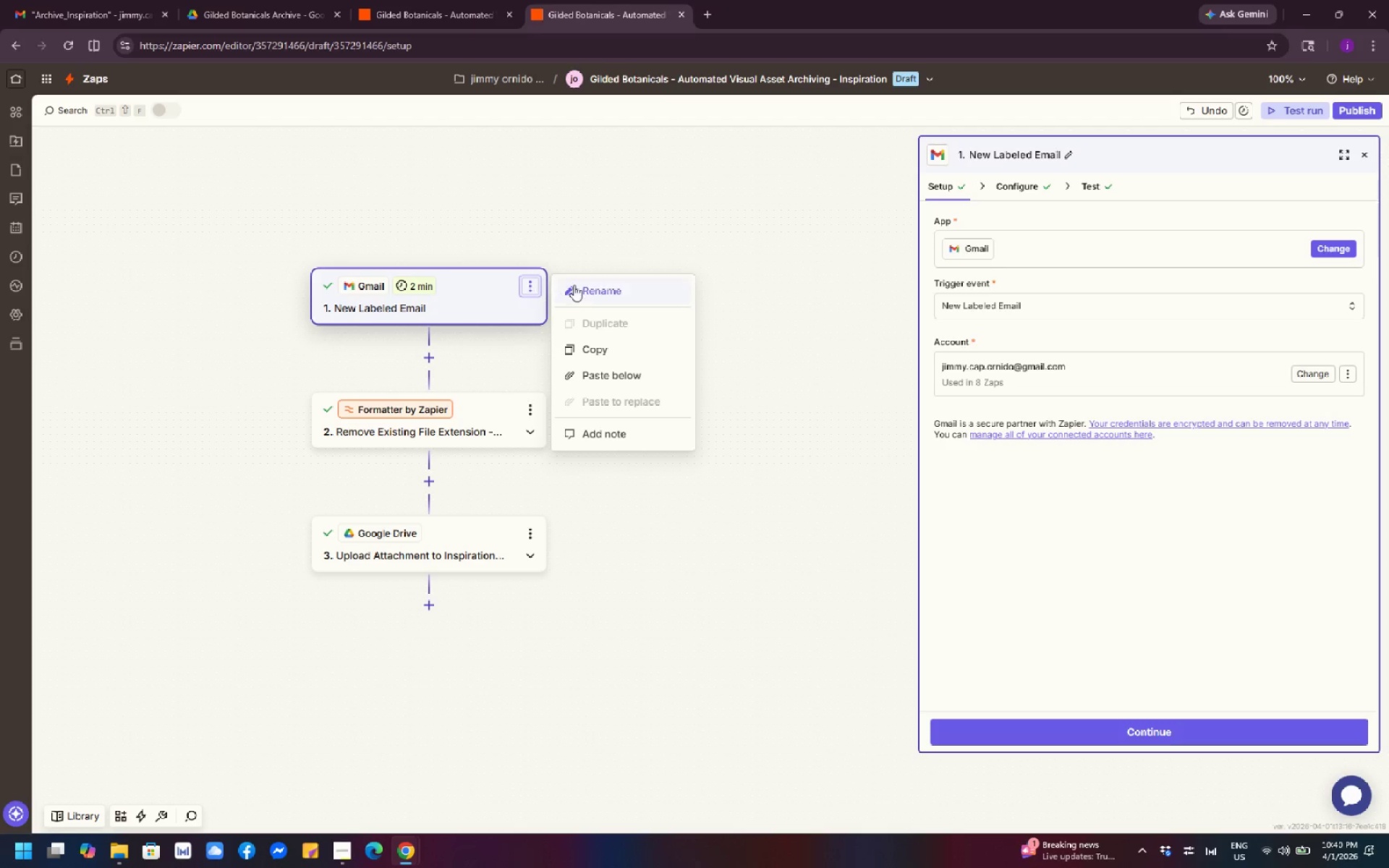 
left_click([589, 283])
 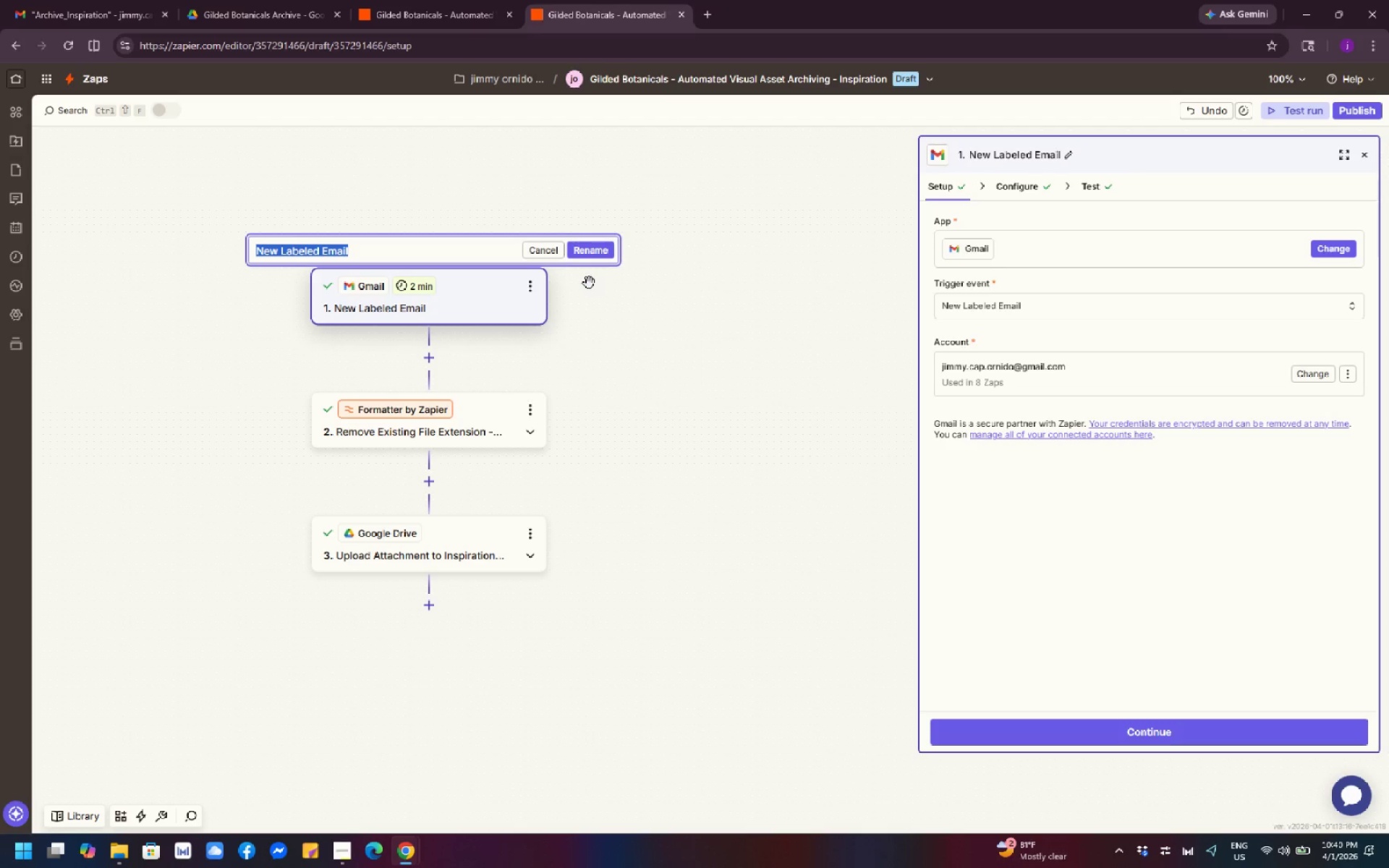 
wait(8.59)
 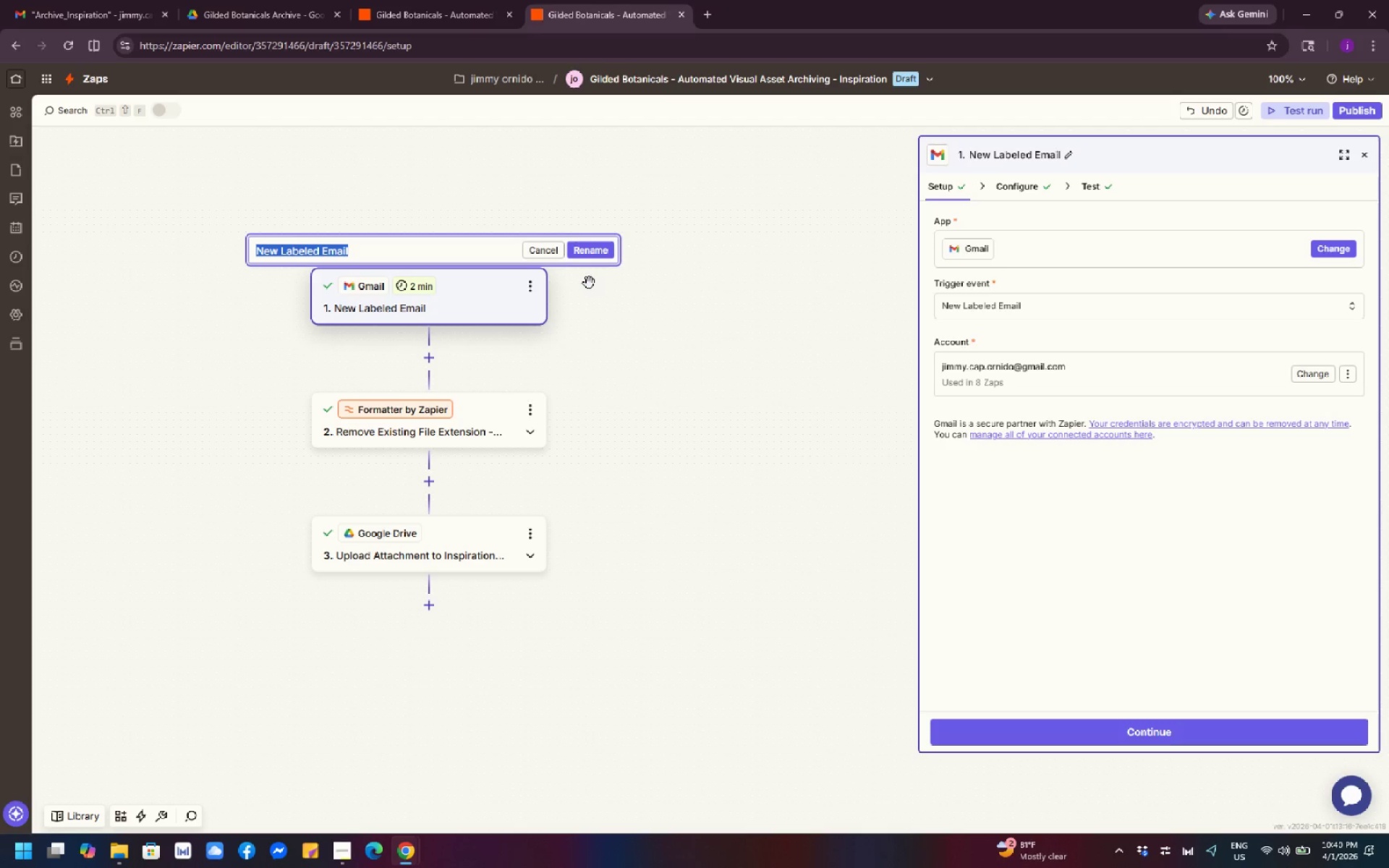 
type(Watch Labeled Gmail)
 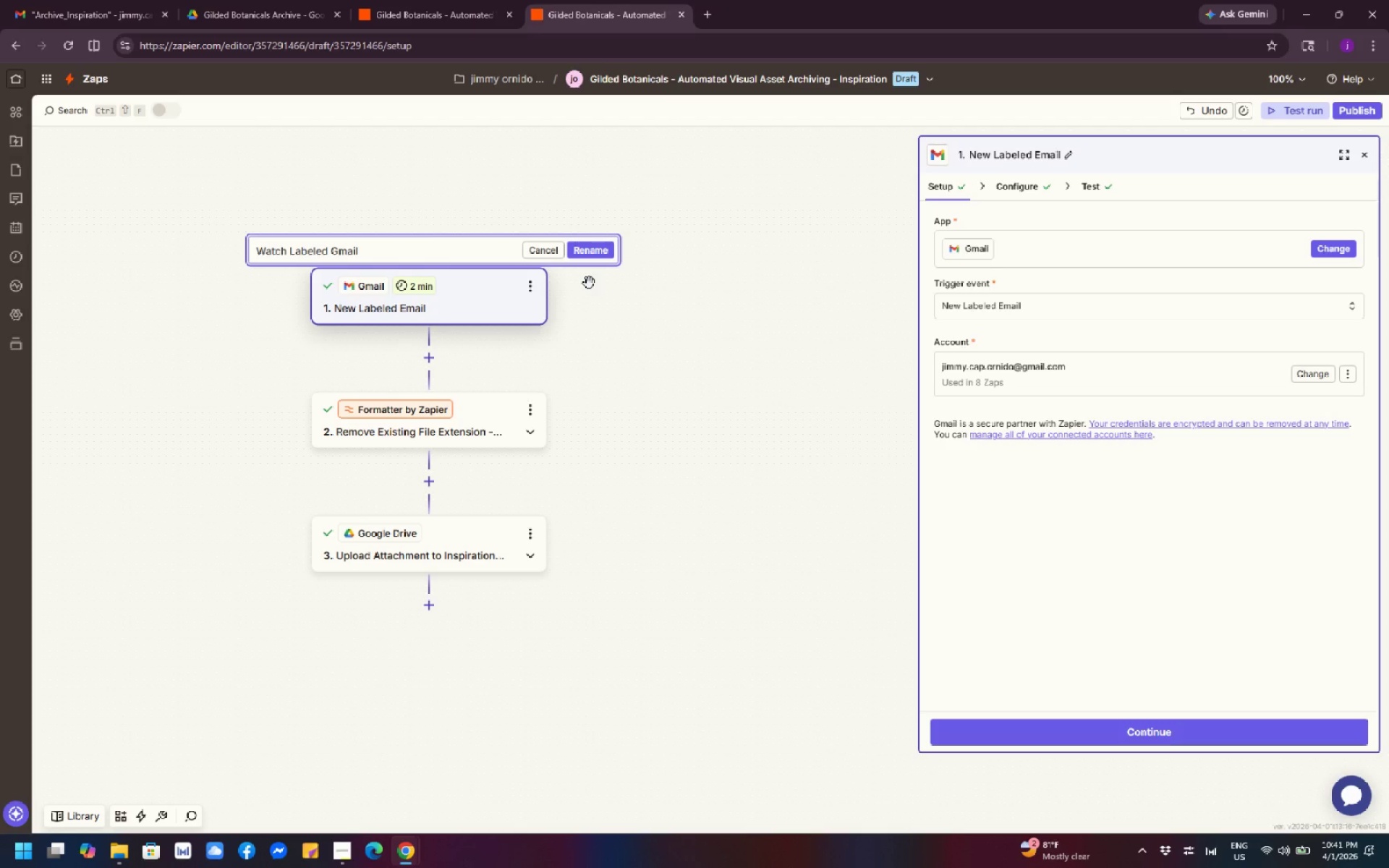 
wait(5.38)
 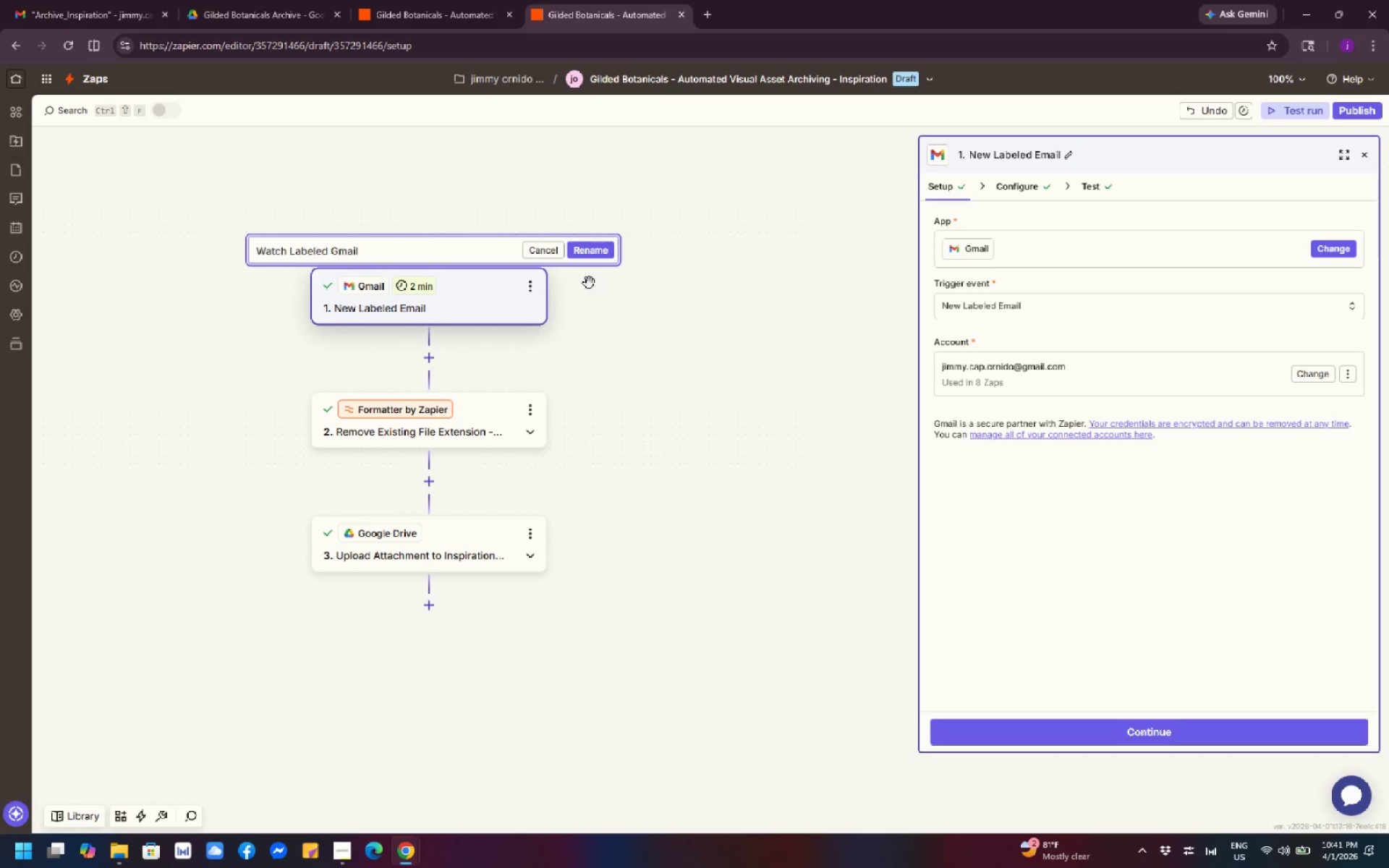 
type( Email - Inspiration)
 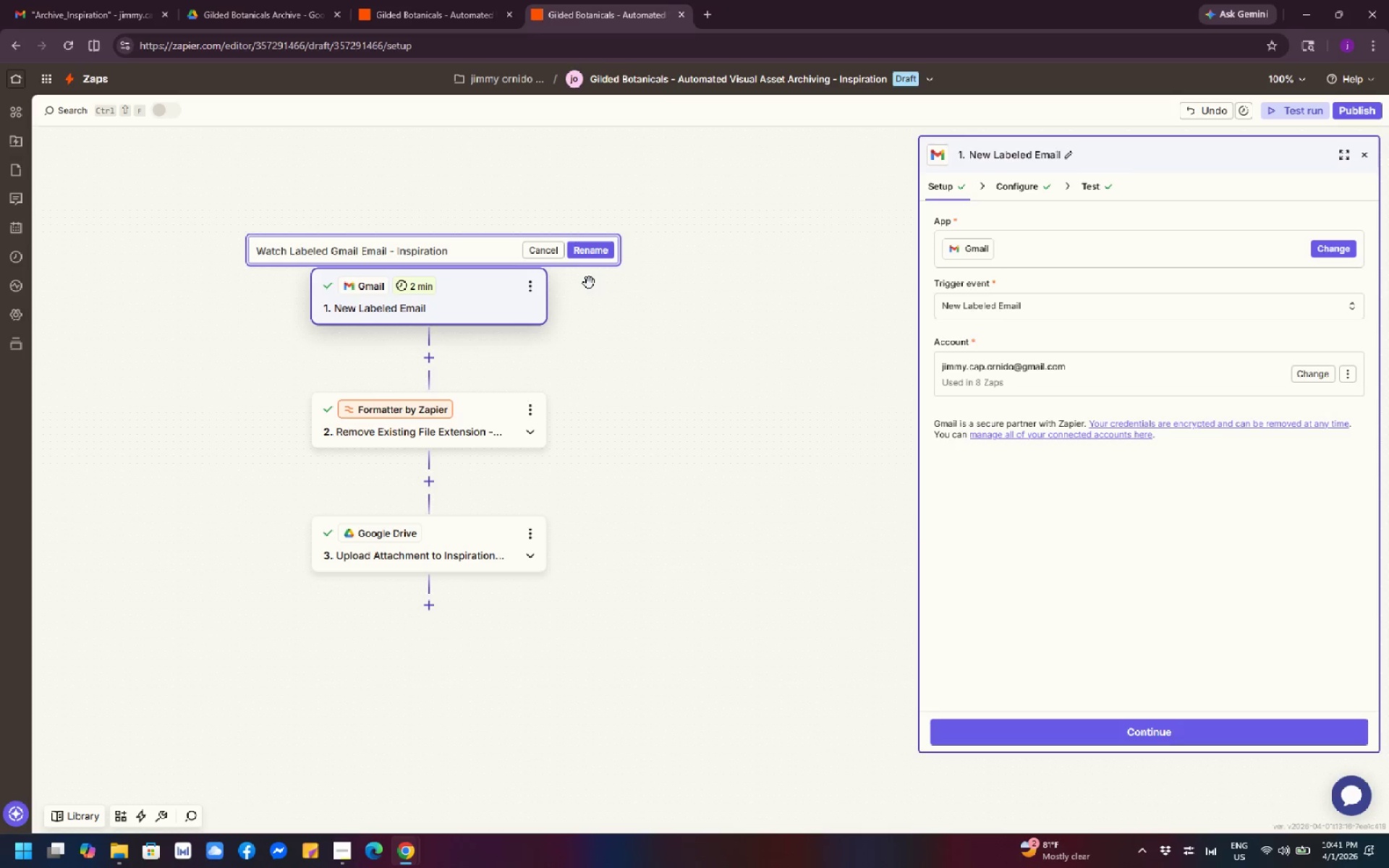 
wait(16.3)
 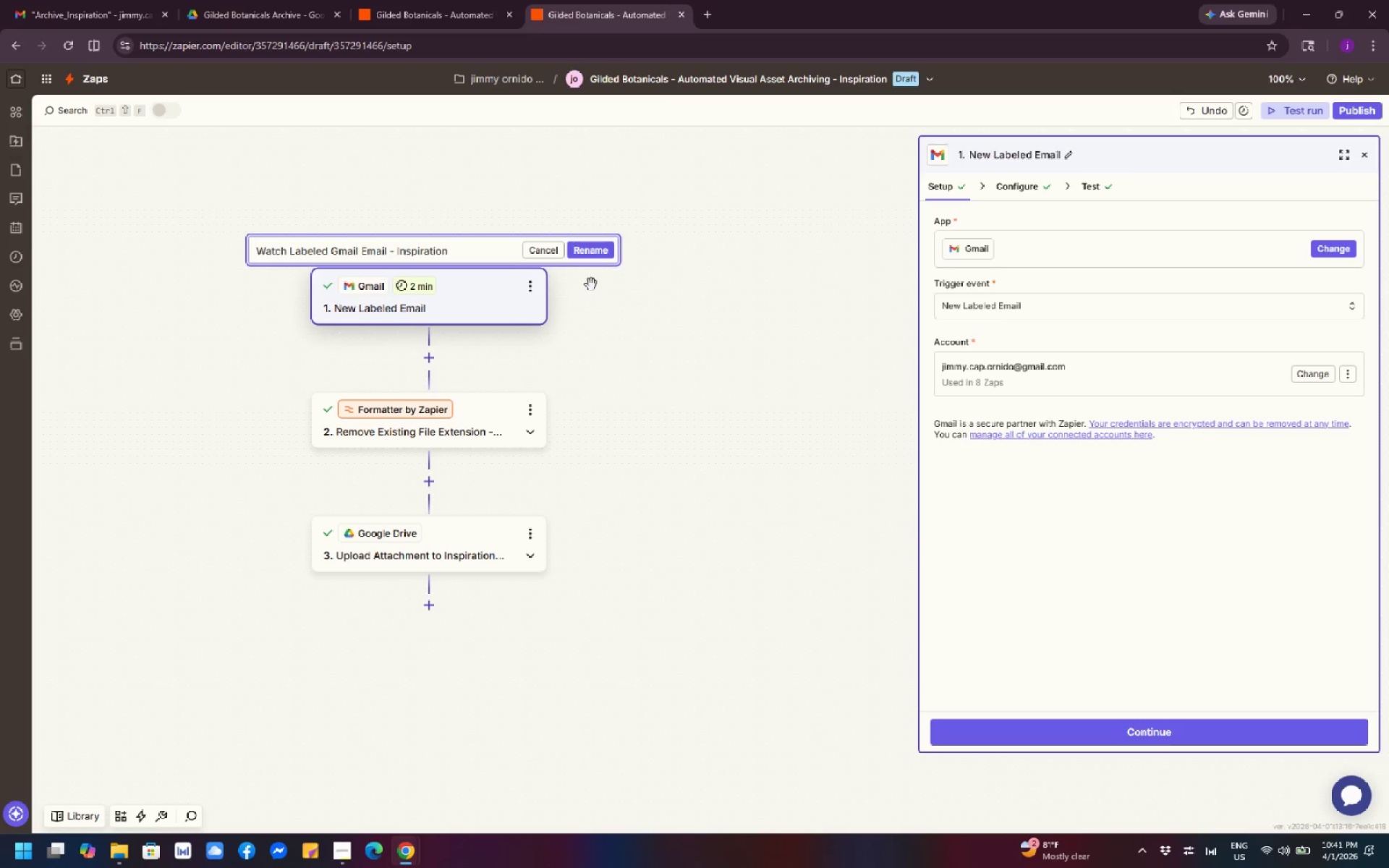 
left_click([609, 254])
 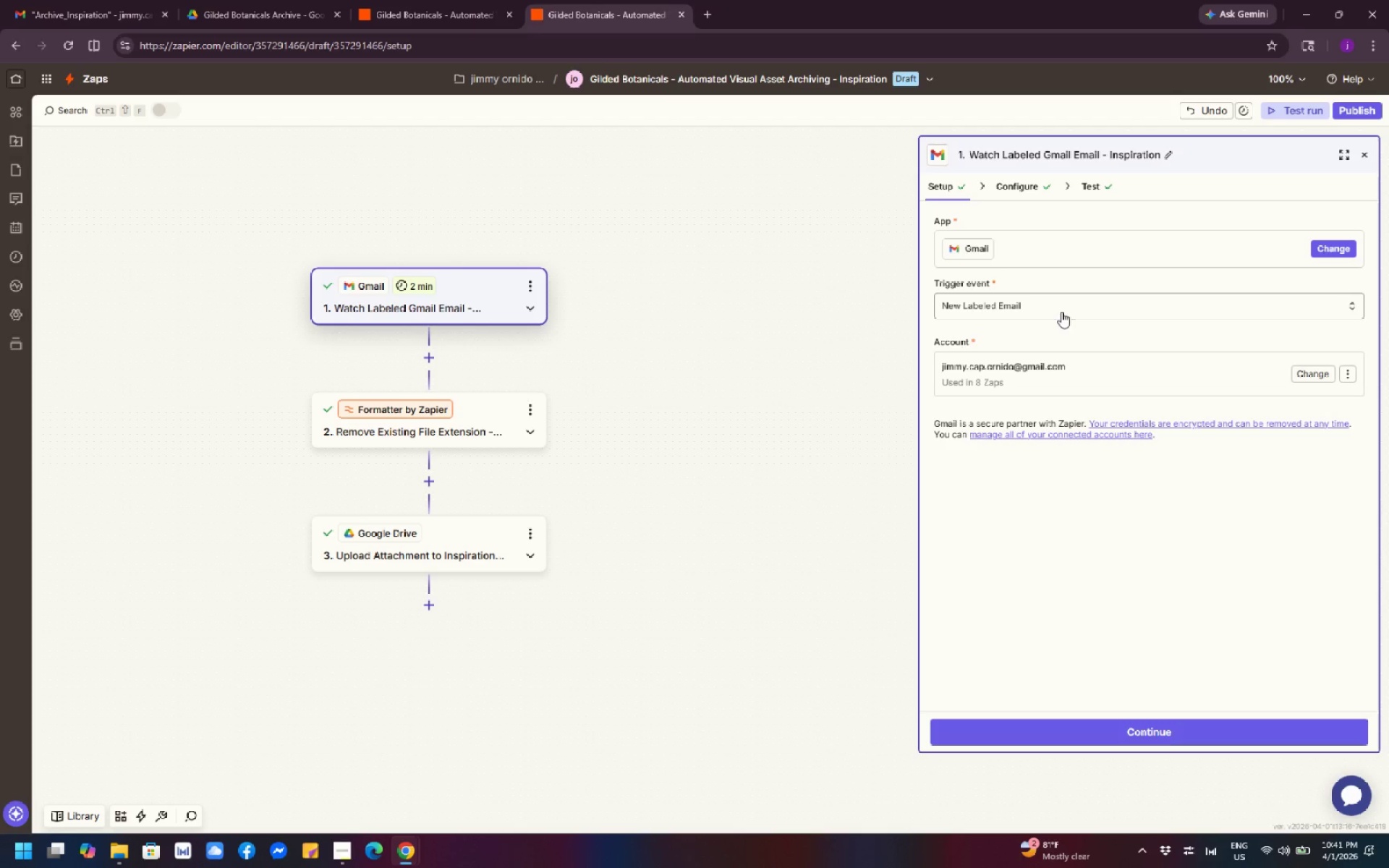 
wait(24.86)
 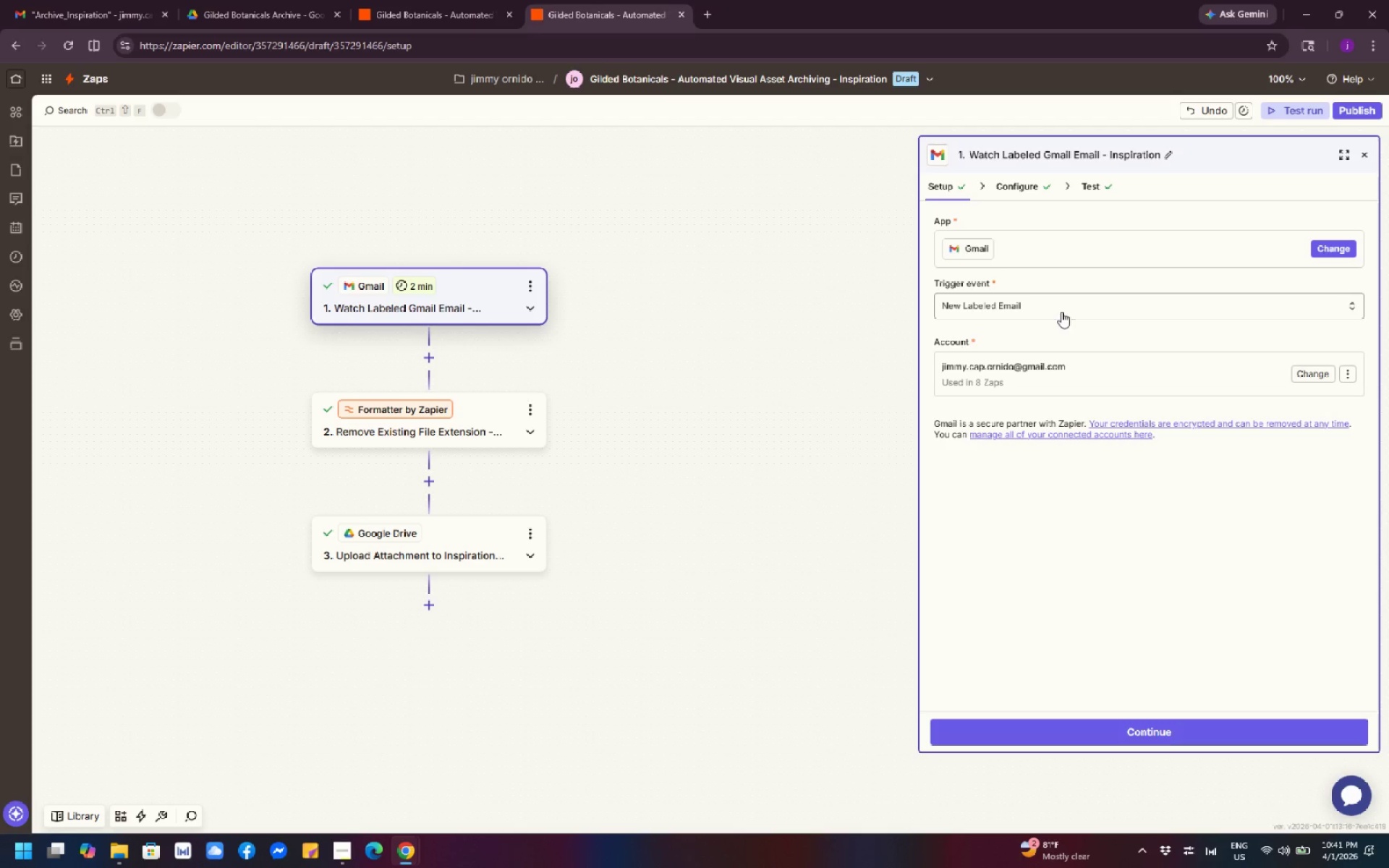 
left_click([1019, 192])
 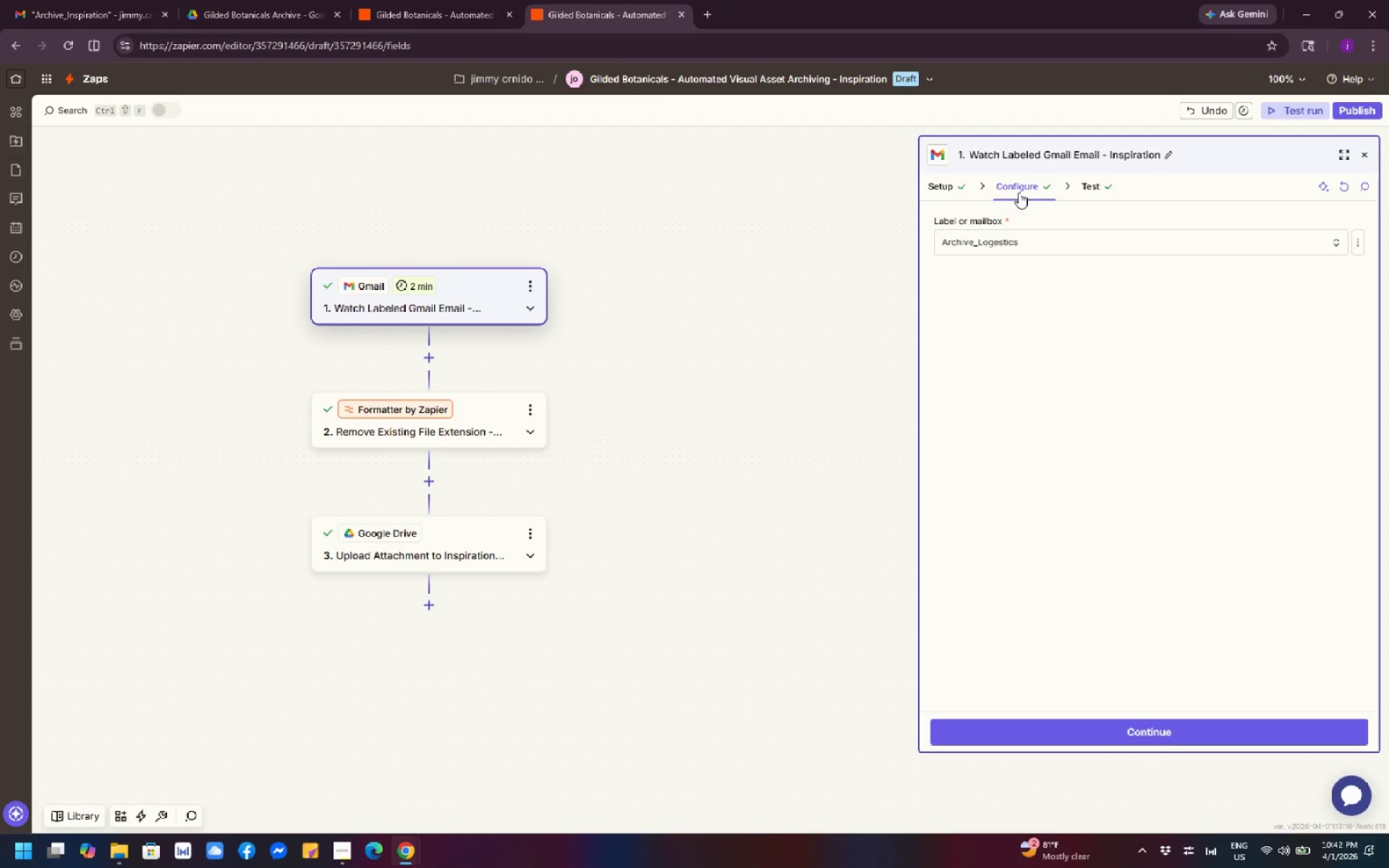 
wait(11.02)
 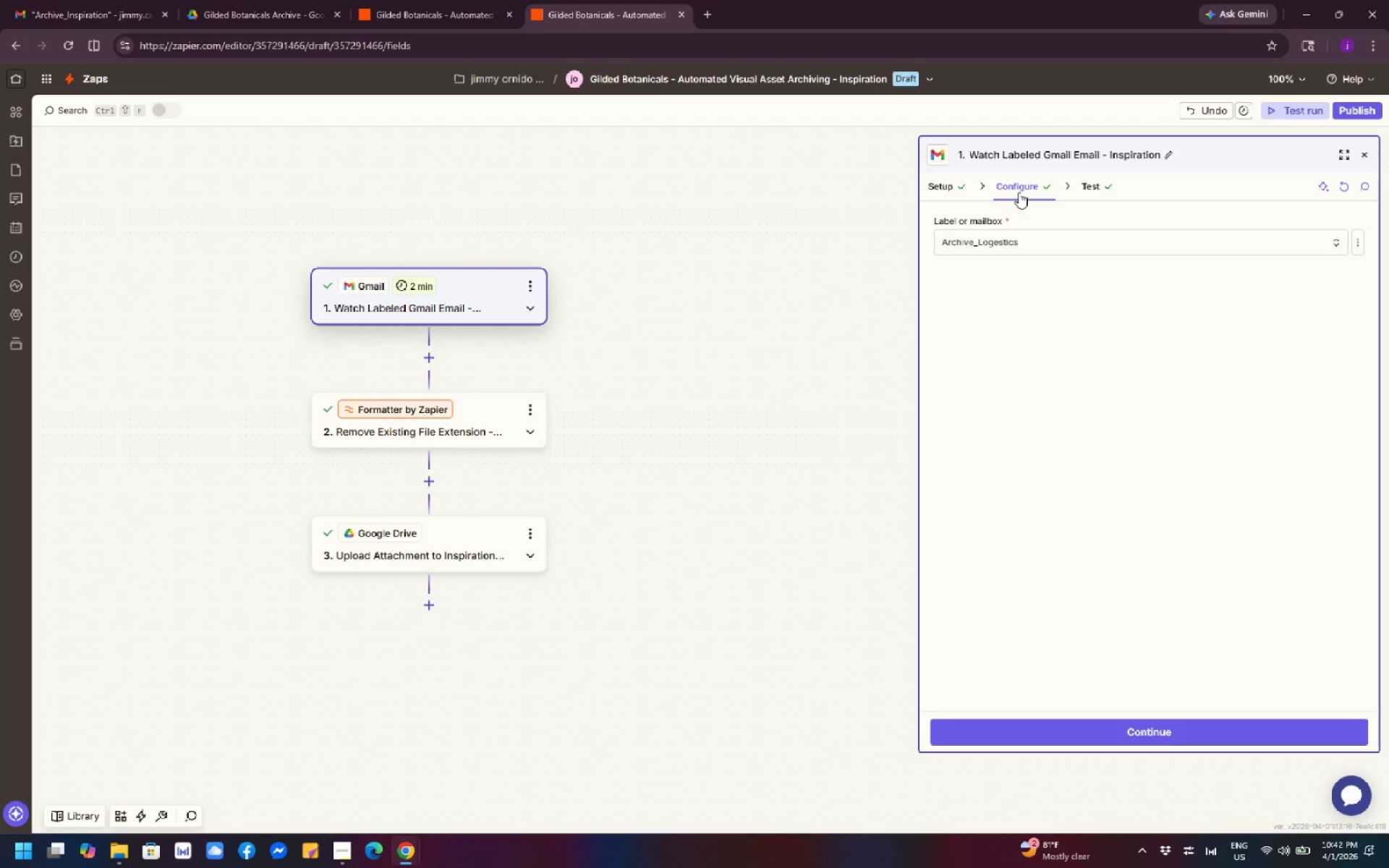 
left_click([1054, 247])
 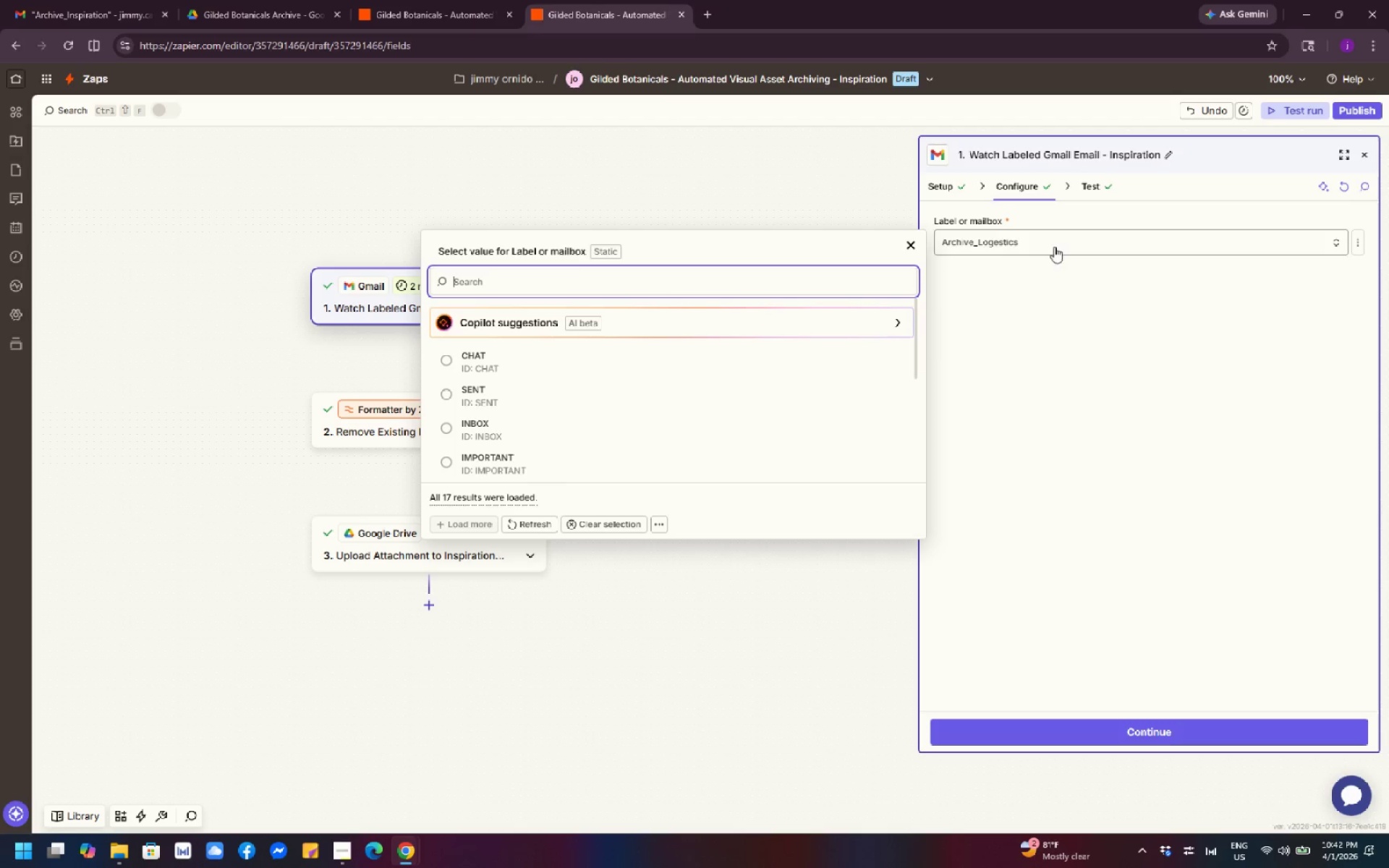 
scroll: coordinate [782, 411], scroll_direction: down, amount: 5.0
 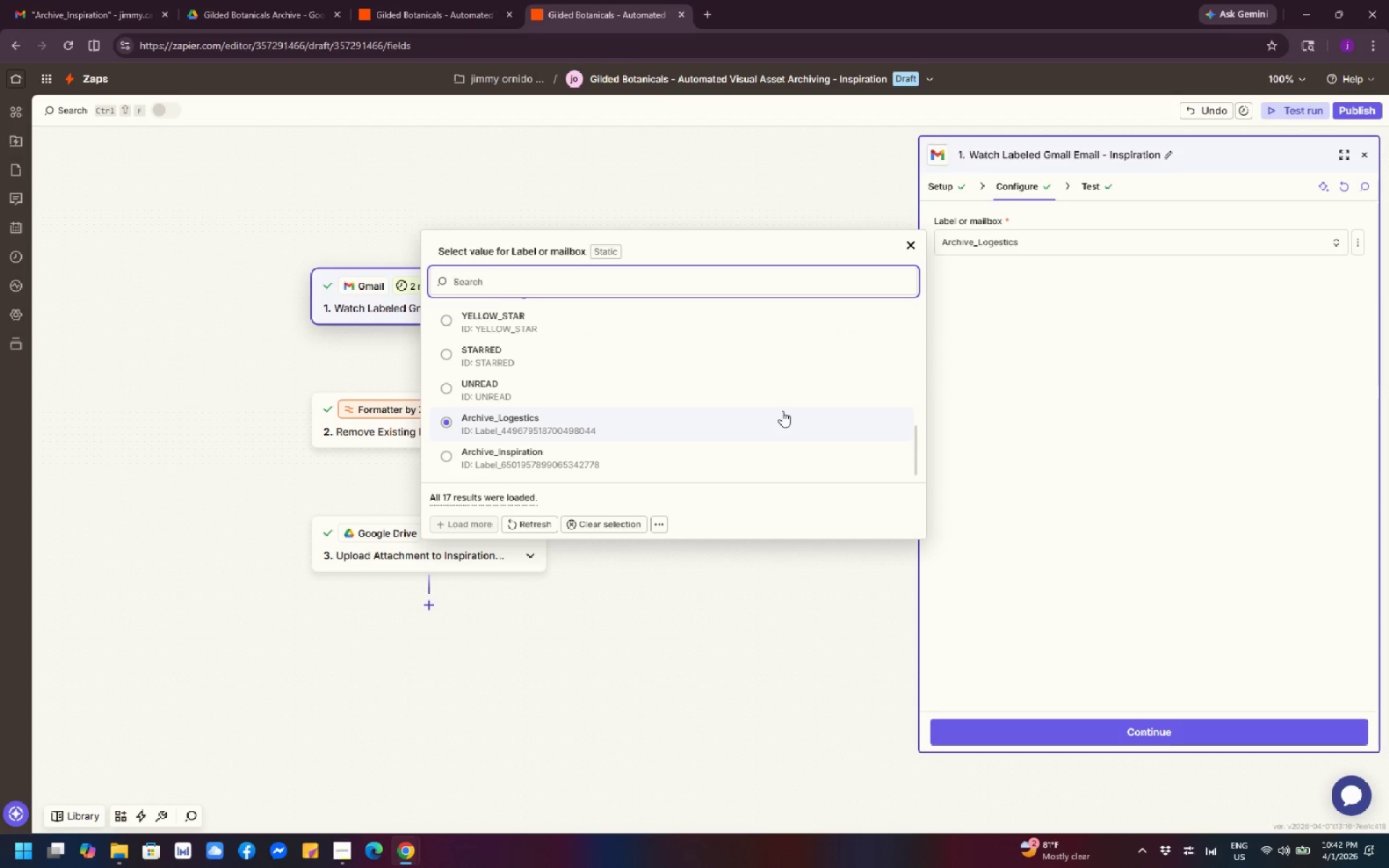 
wait(7.91)
 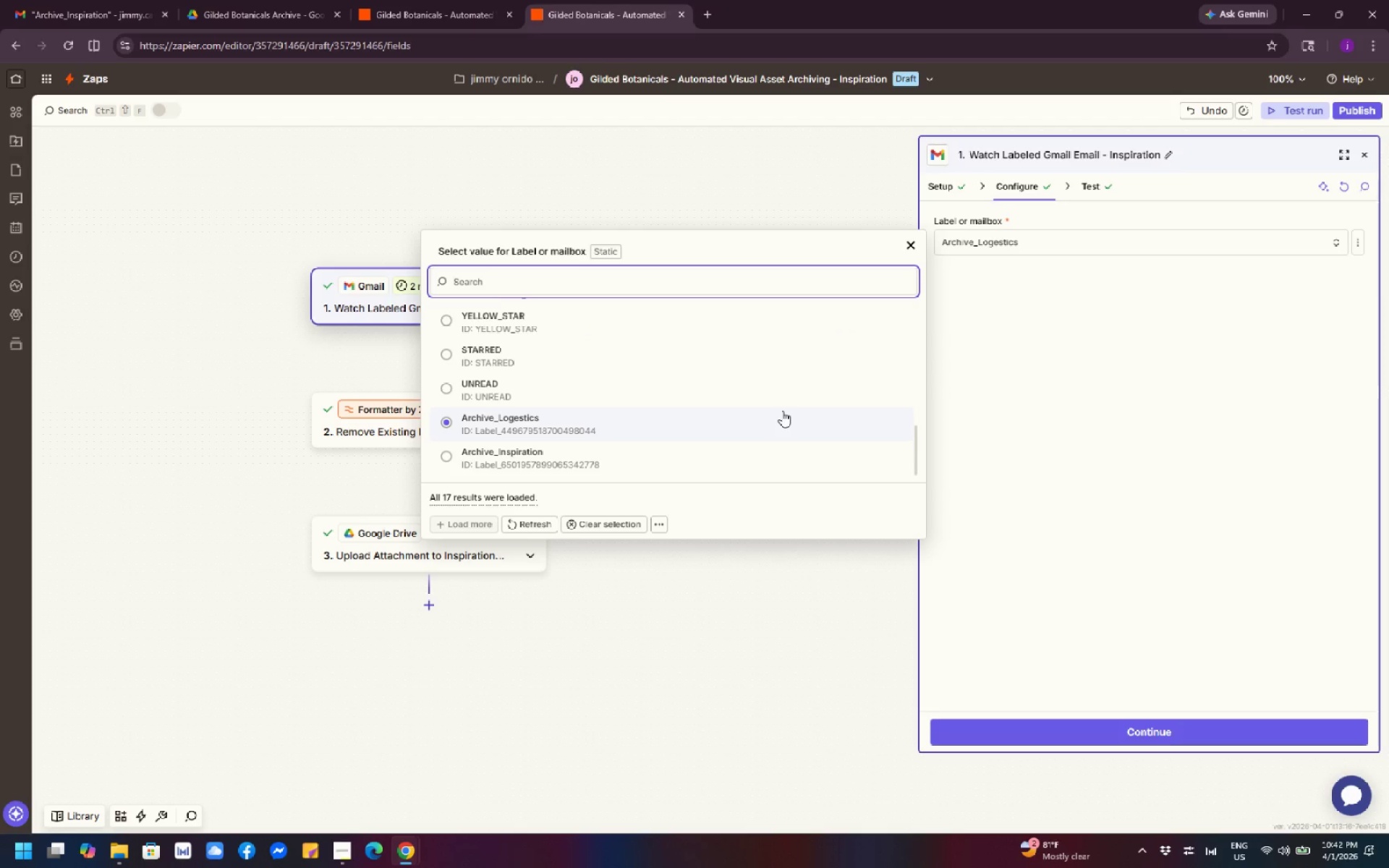 
left_click([606, 456])
 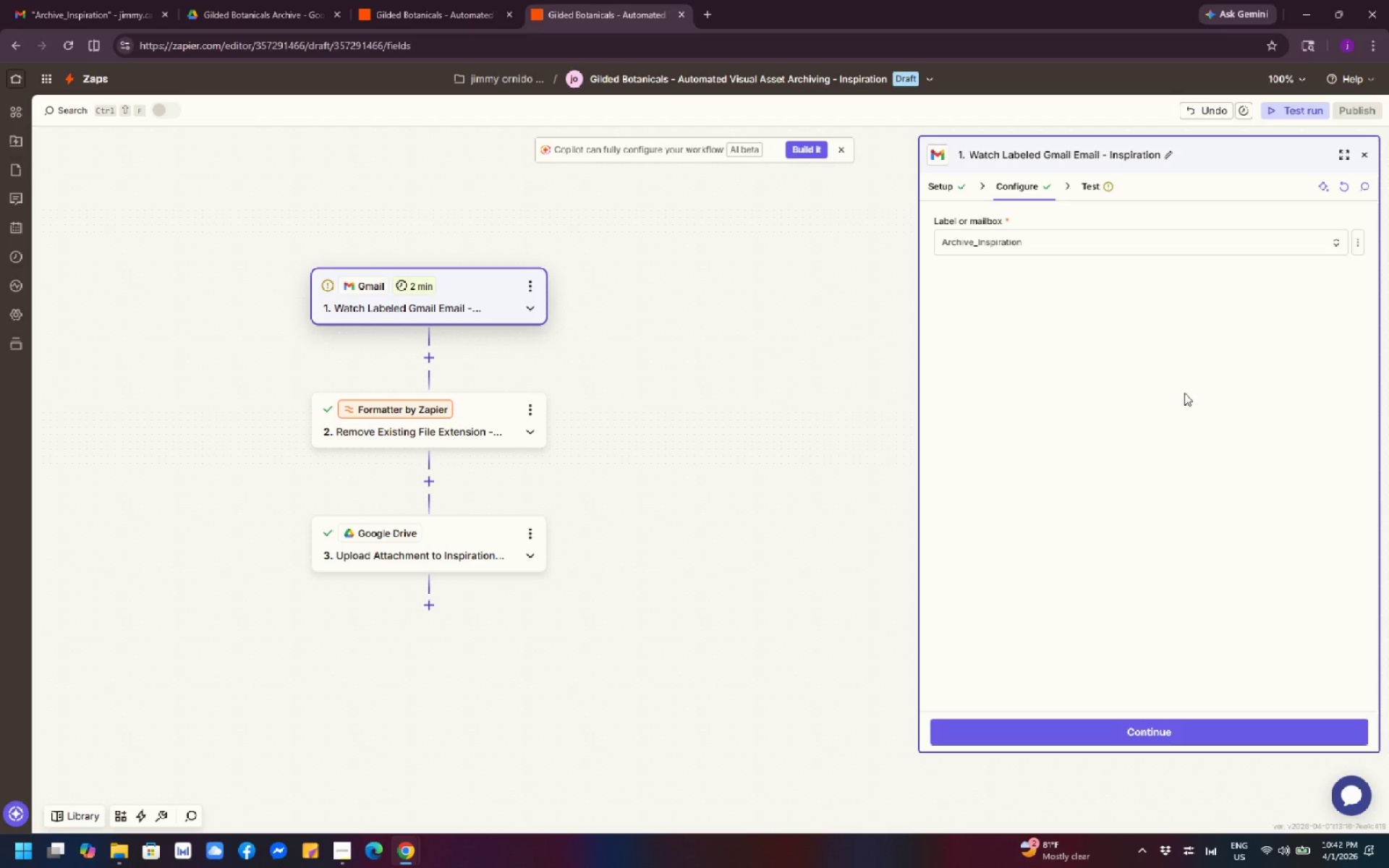 
wait(8.06)
 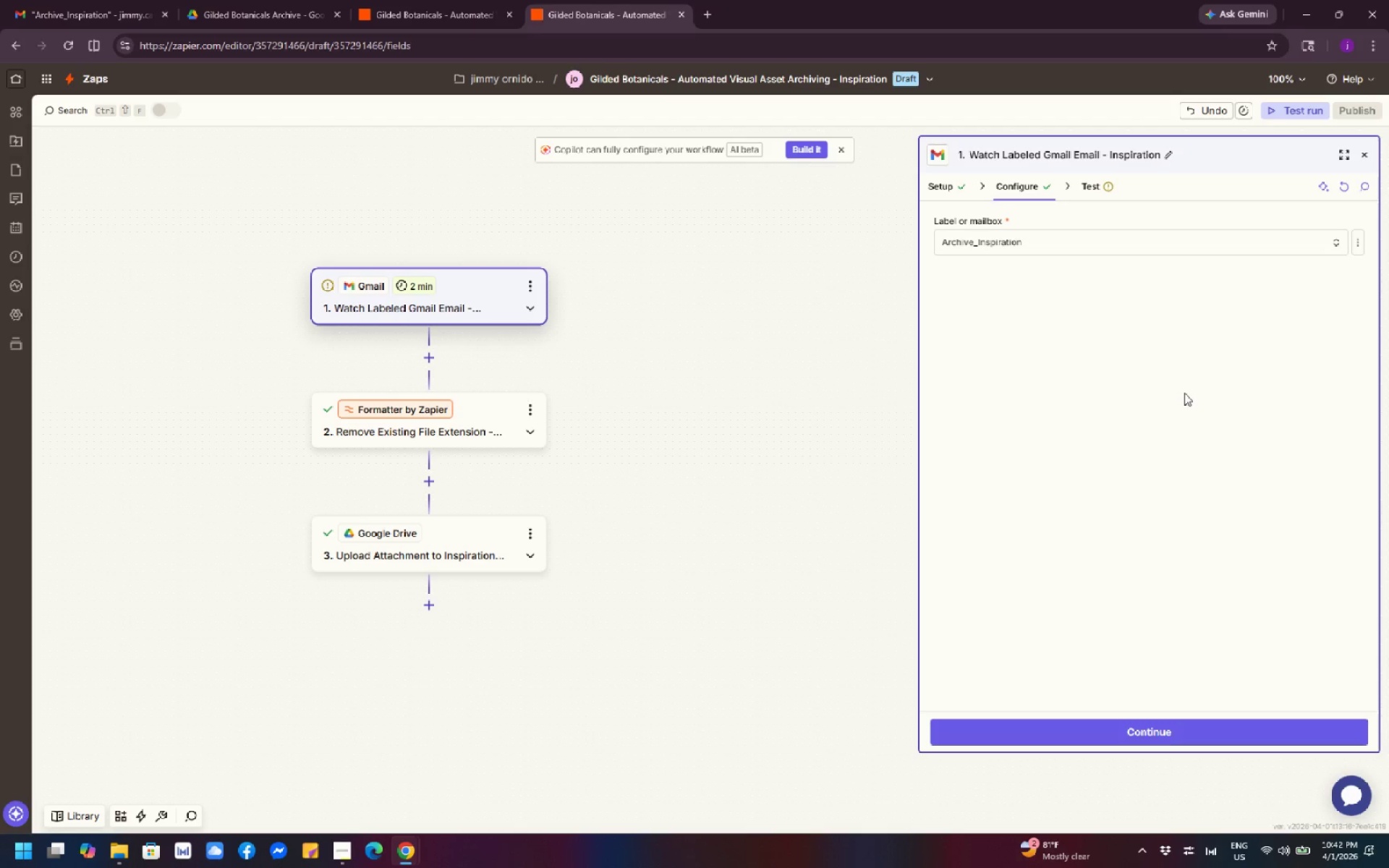 
left_click([1152, 729])
 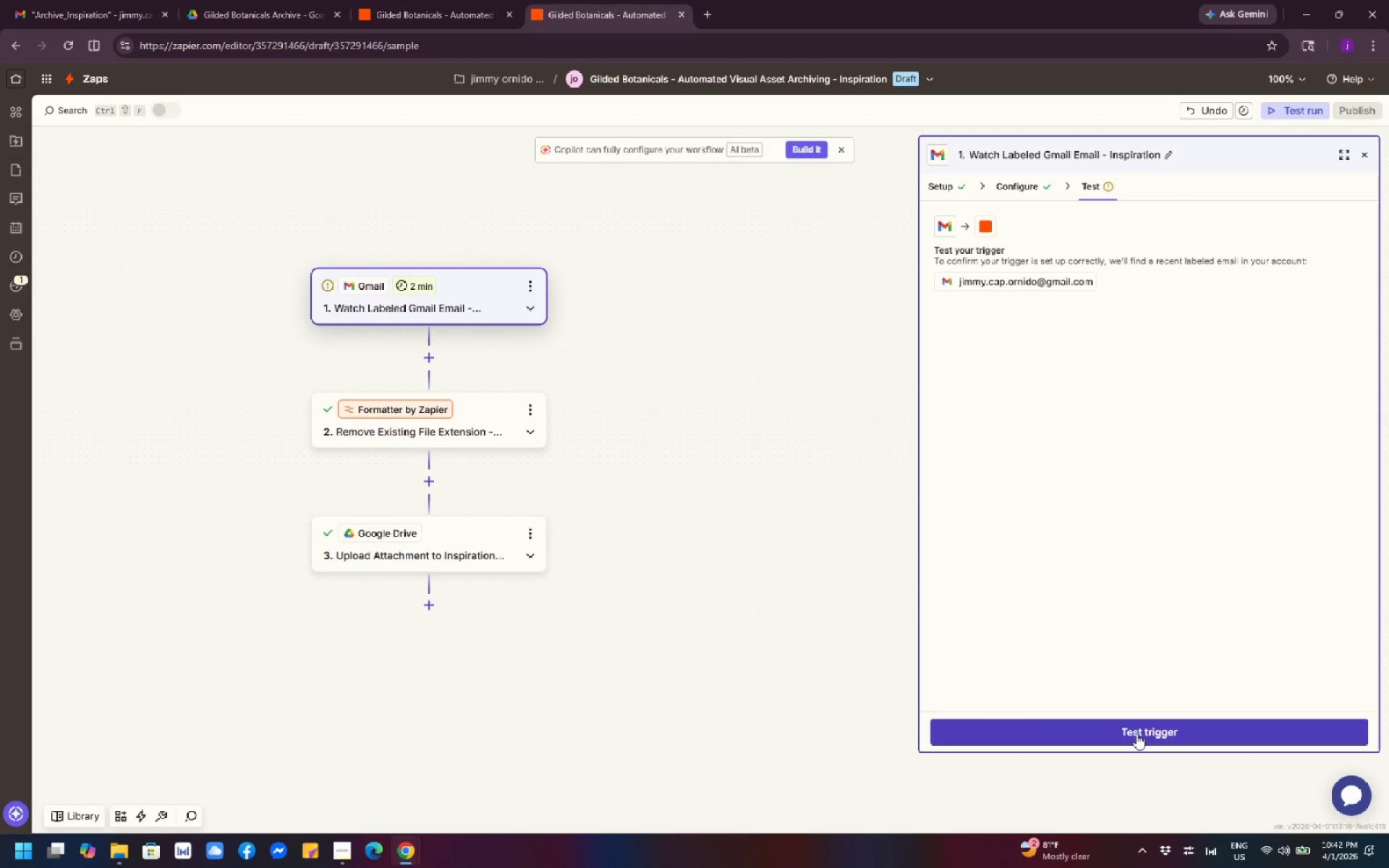 
wait(23.42)
 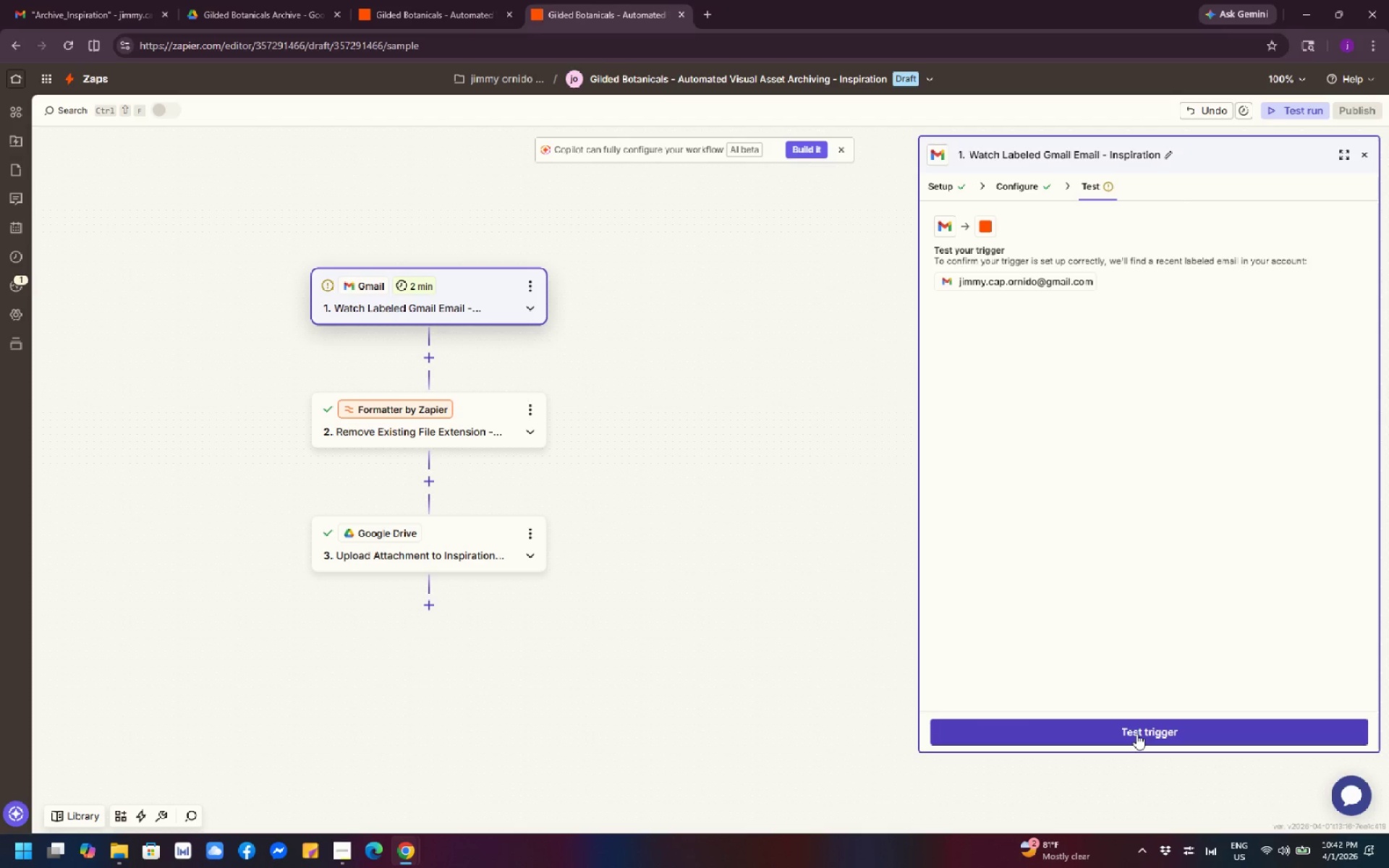 
left_click([1137, 733])
 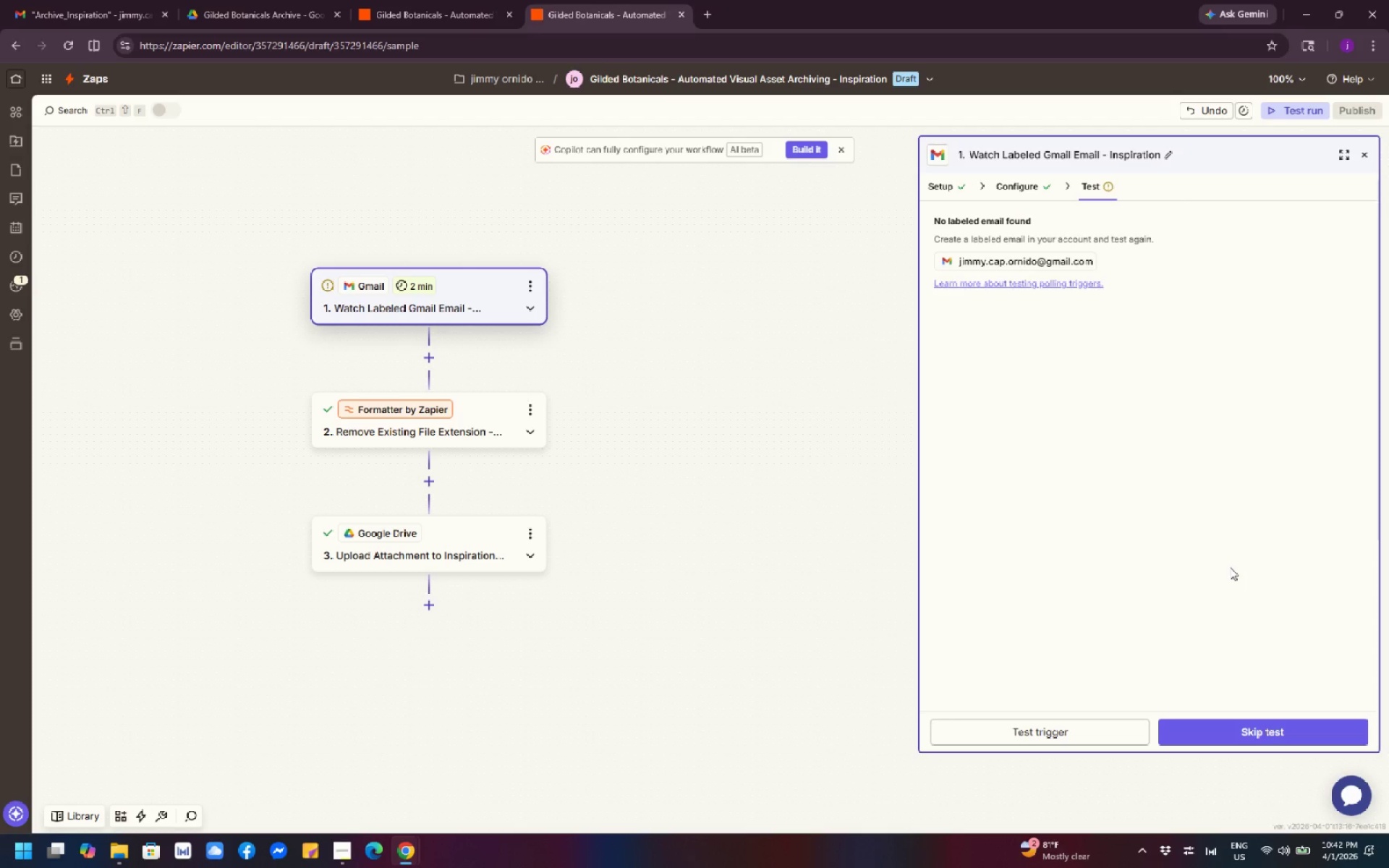 
wait(14.72)
 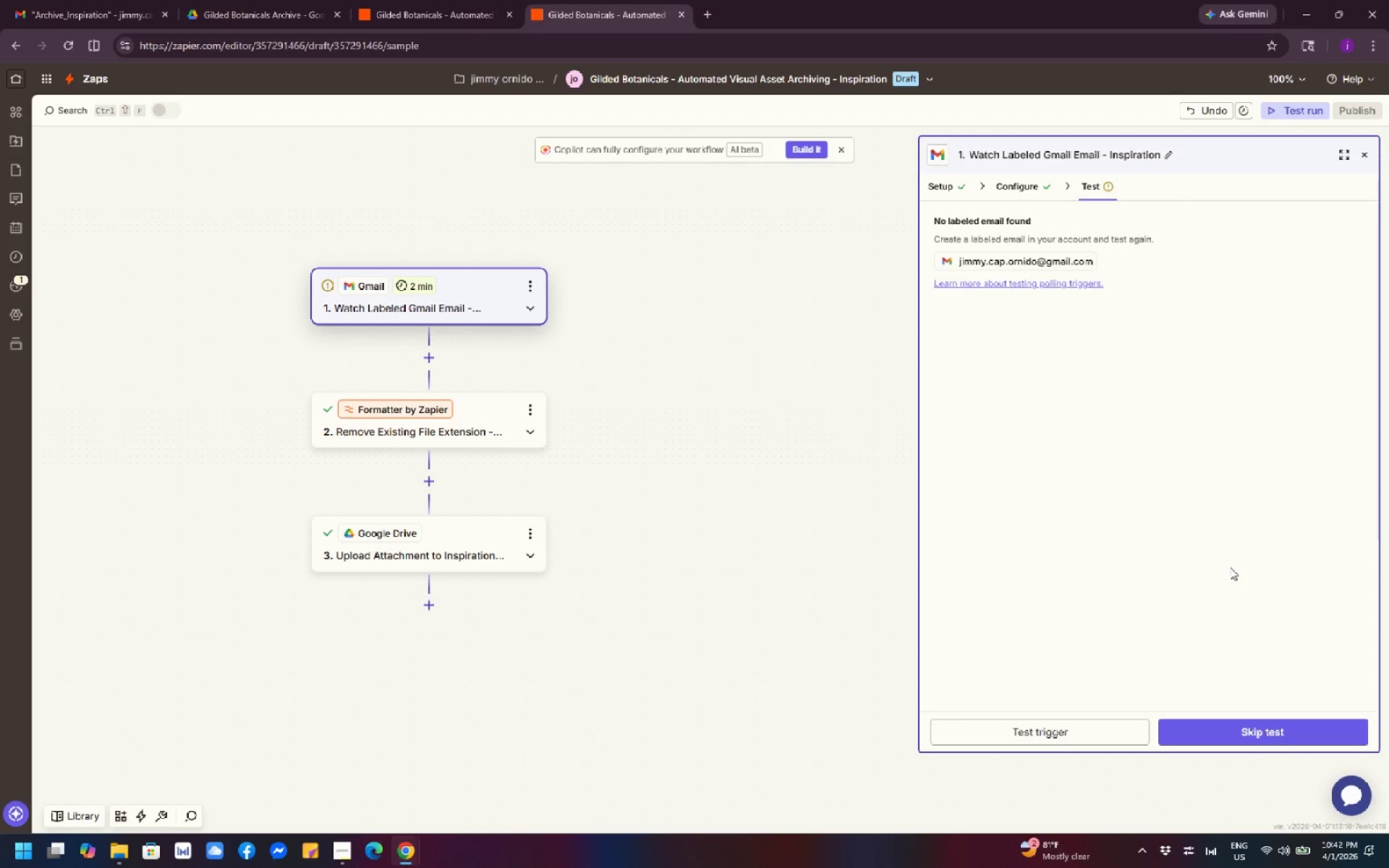 
left_click([493, 422])
 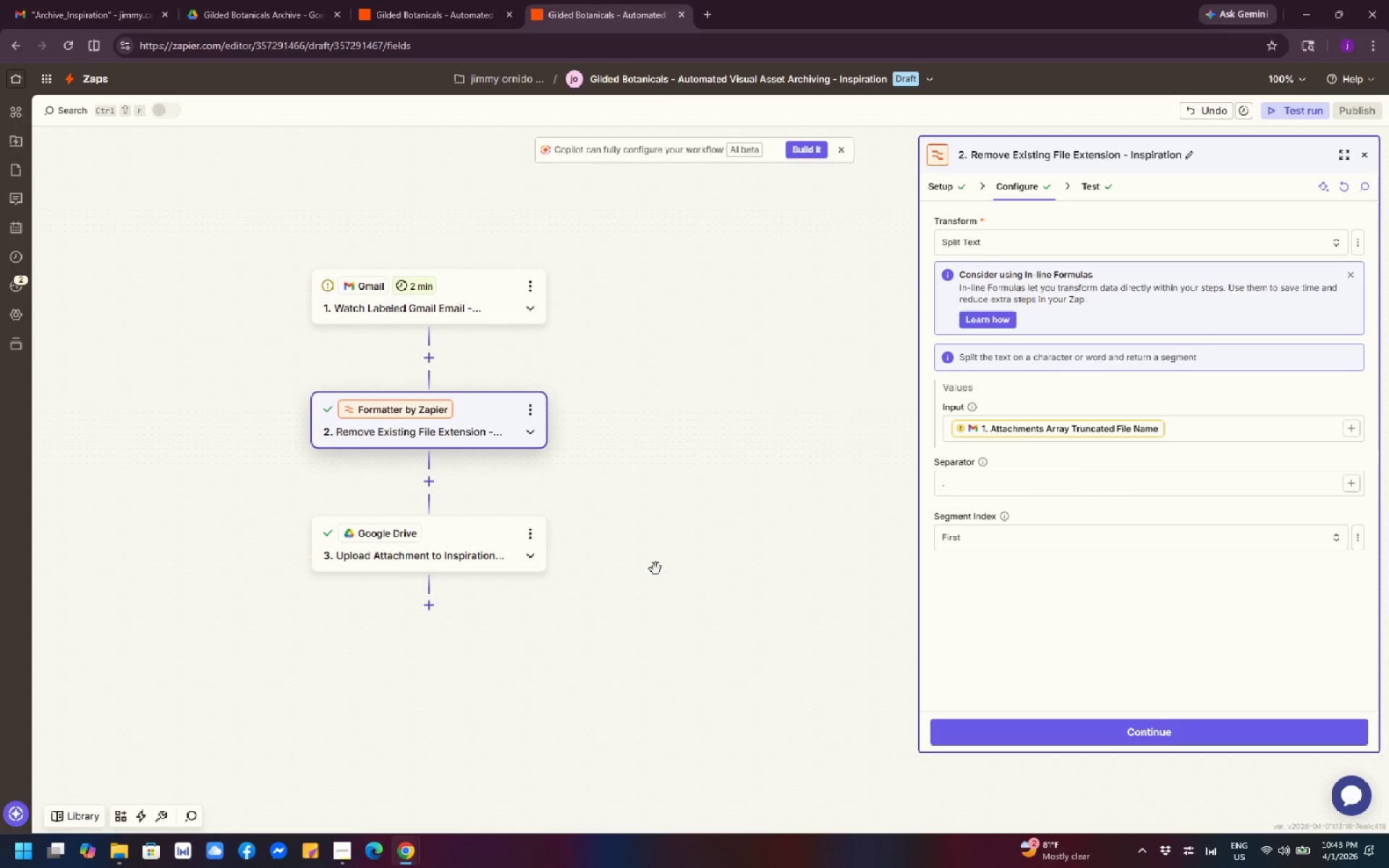 
wait(25.72)
 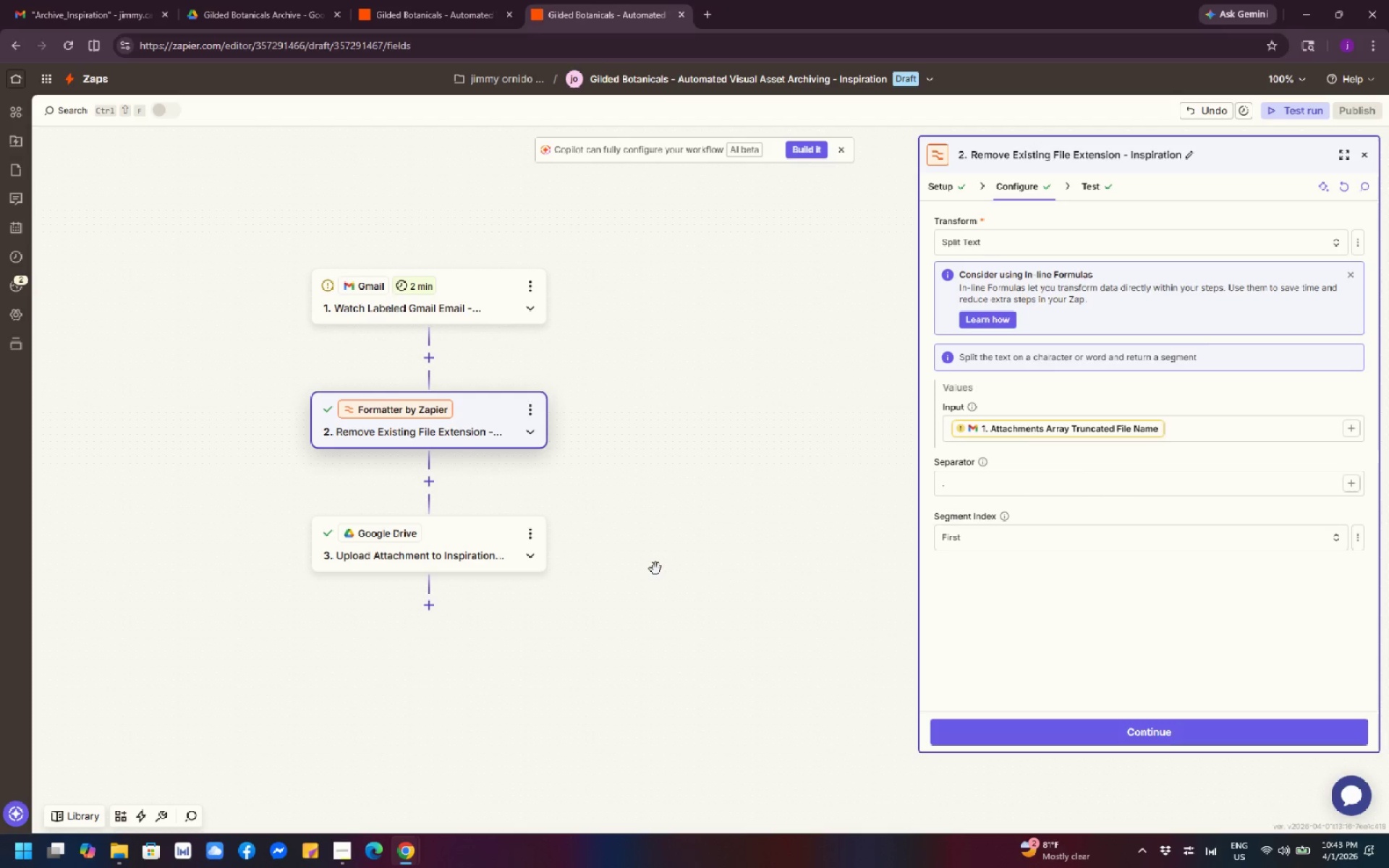 
left_click([536, 417])
 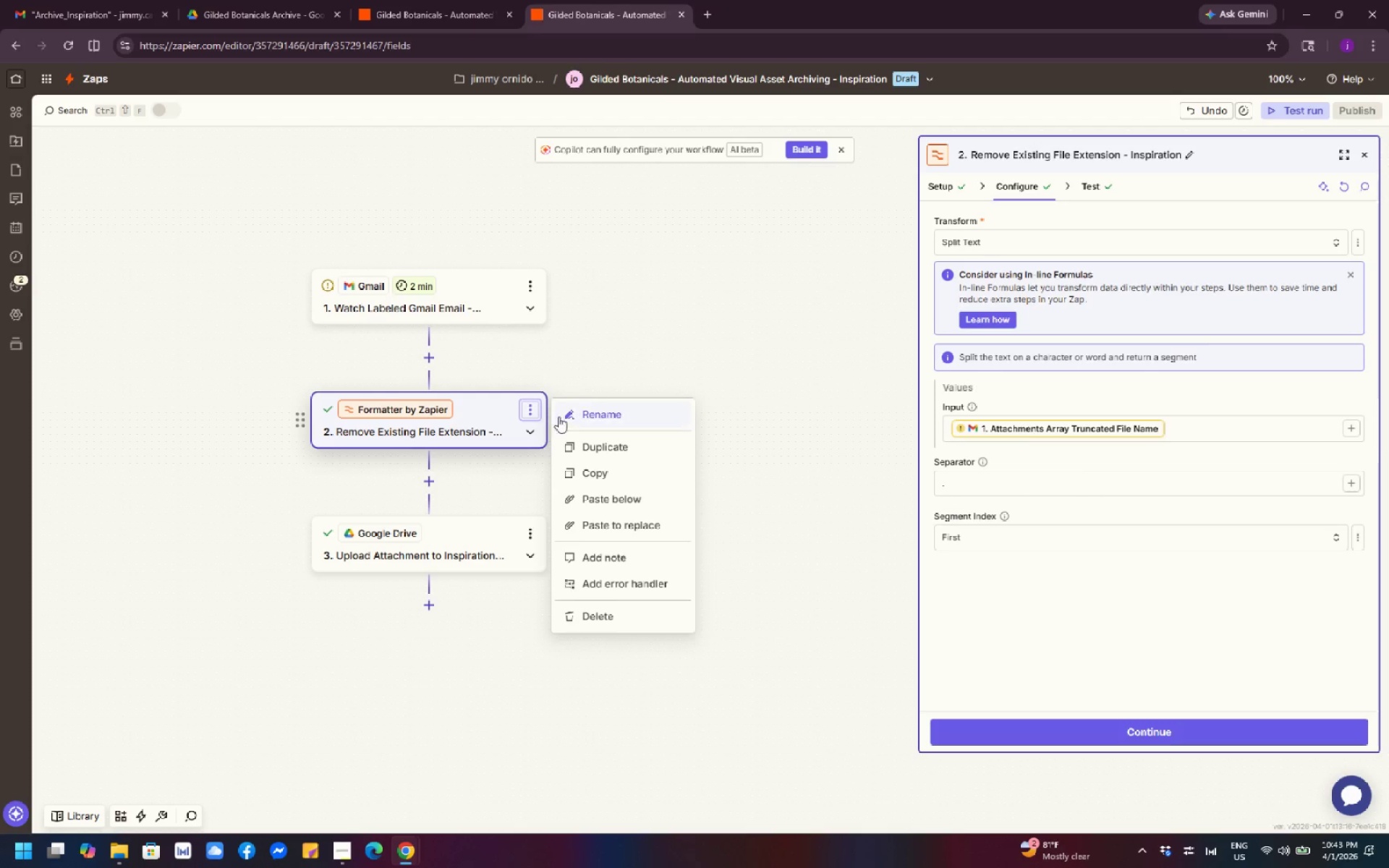 
left_click([566, 417])
 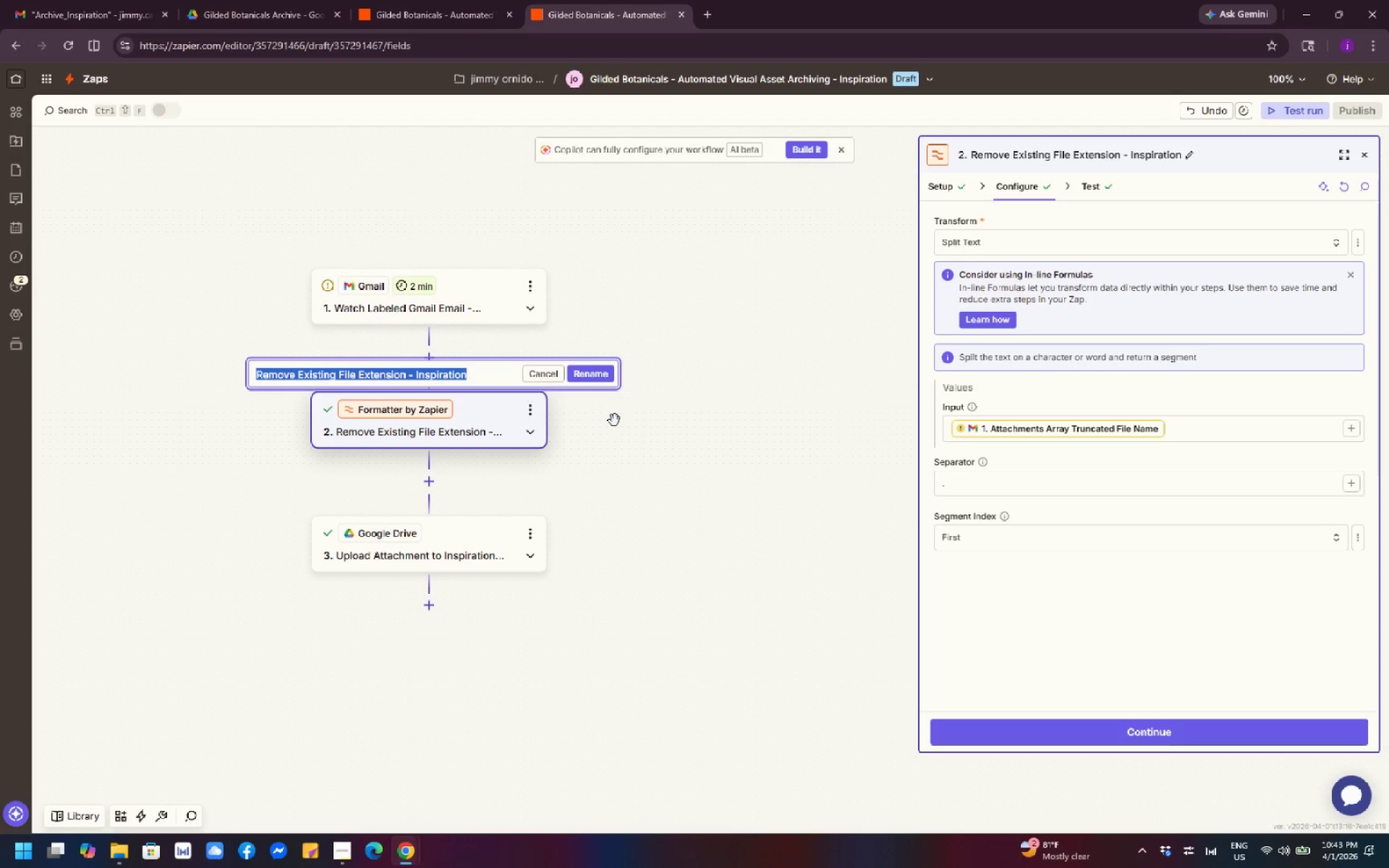 
left_click([614, 420])
 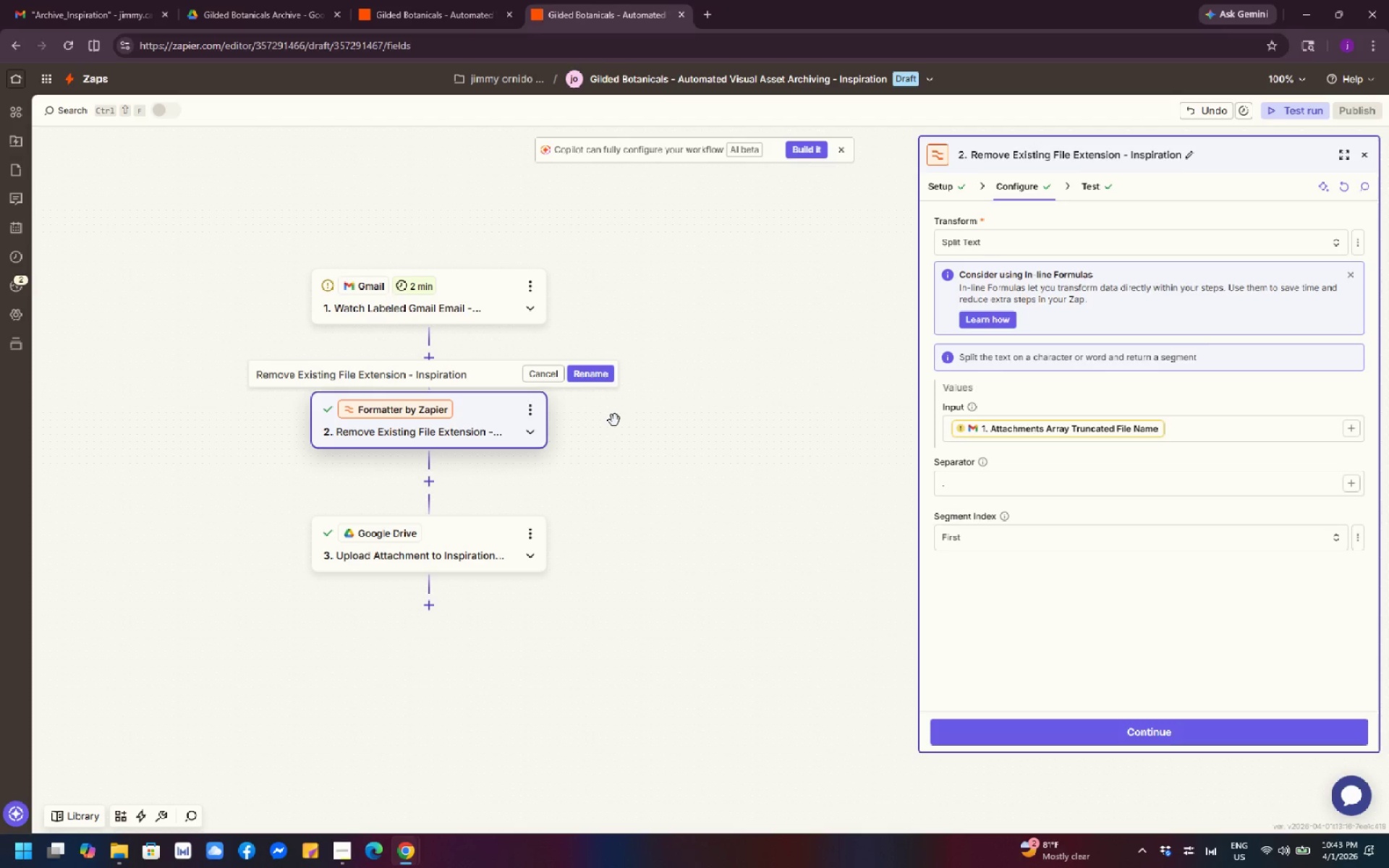 
wait(5.11)
 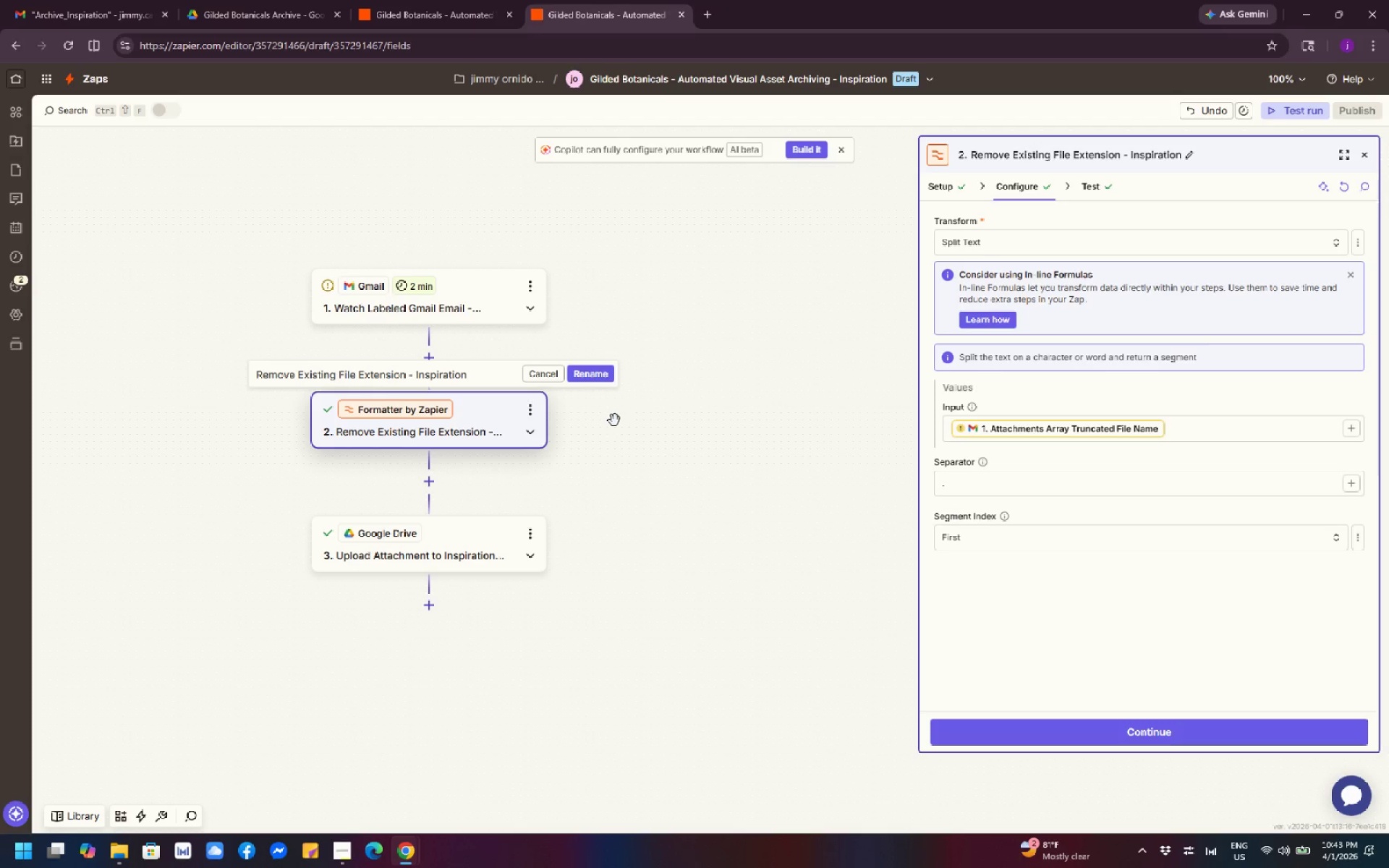 
left_click([487, 301])
 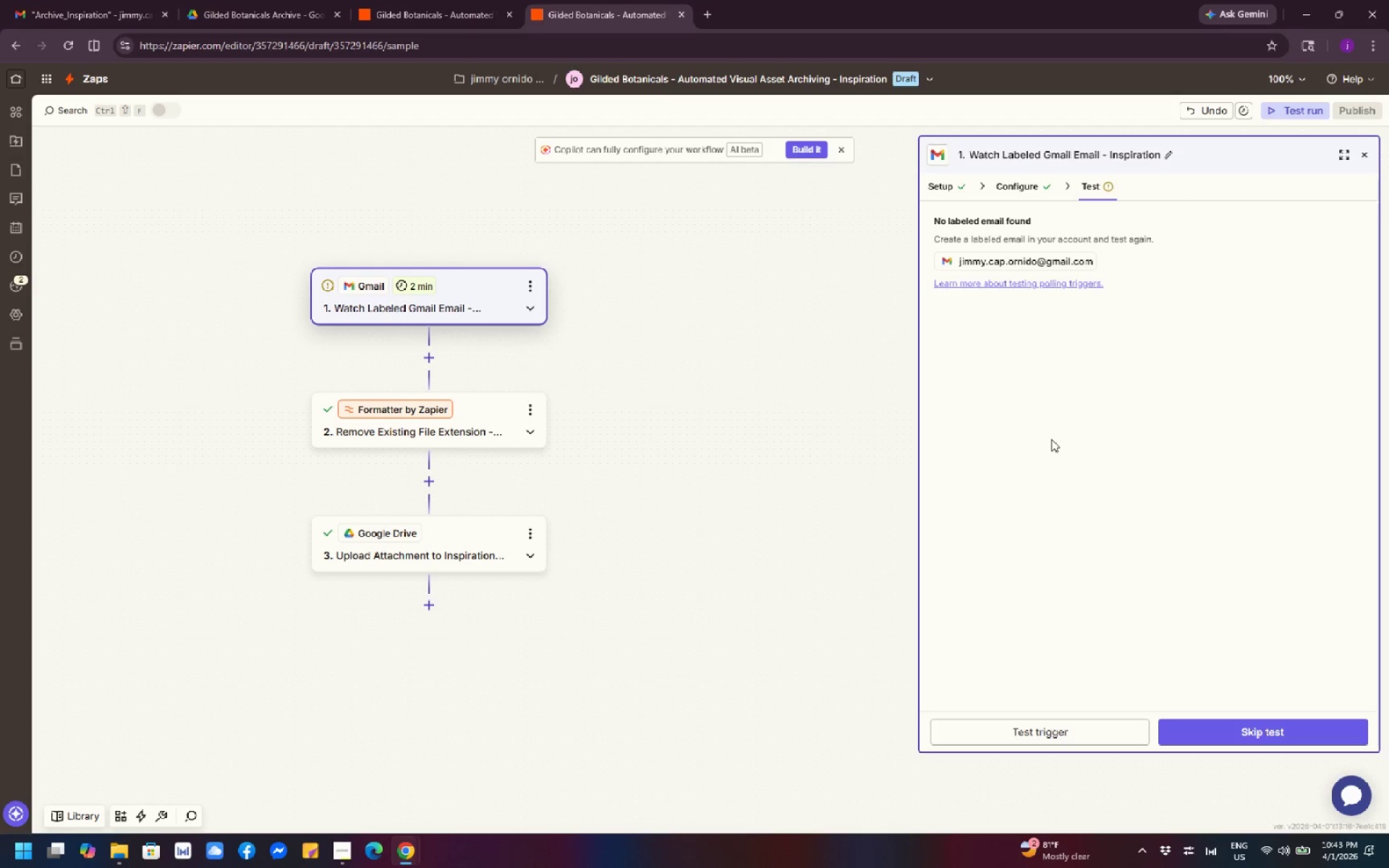 
wait(20.92)
 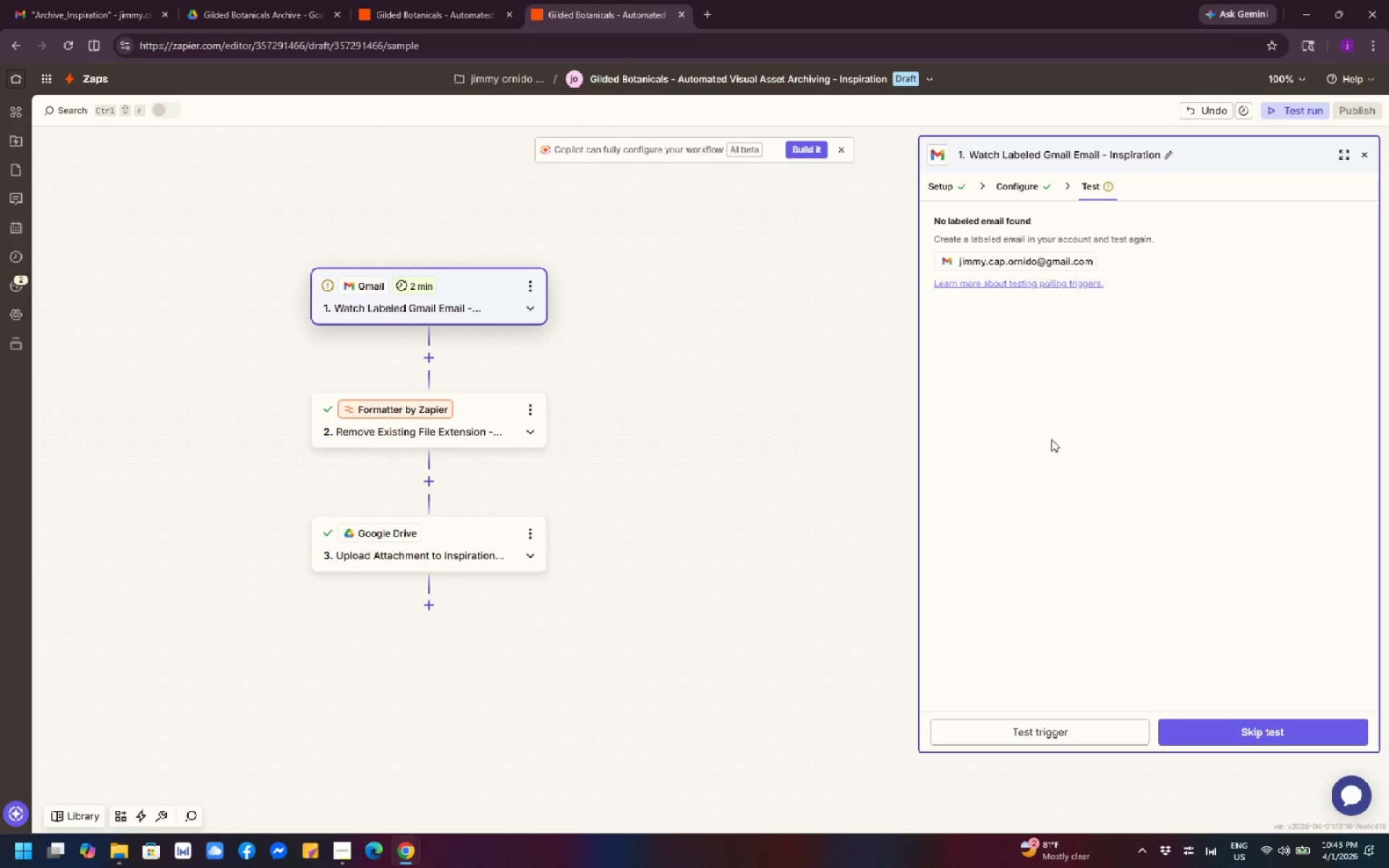 
scroll: coordinate [734, 464], scroll_direction: down, amount: 2.0
 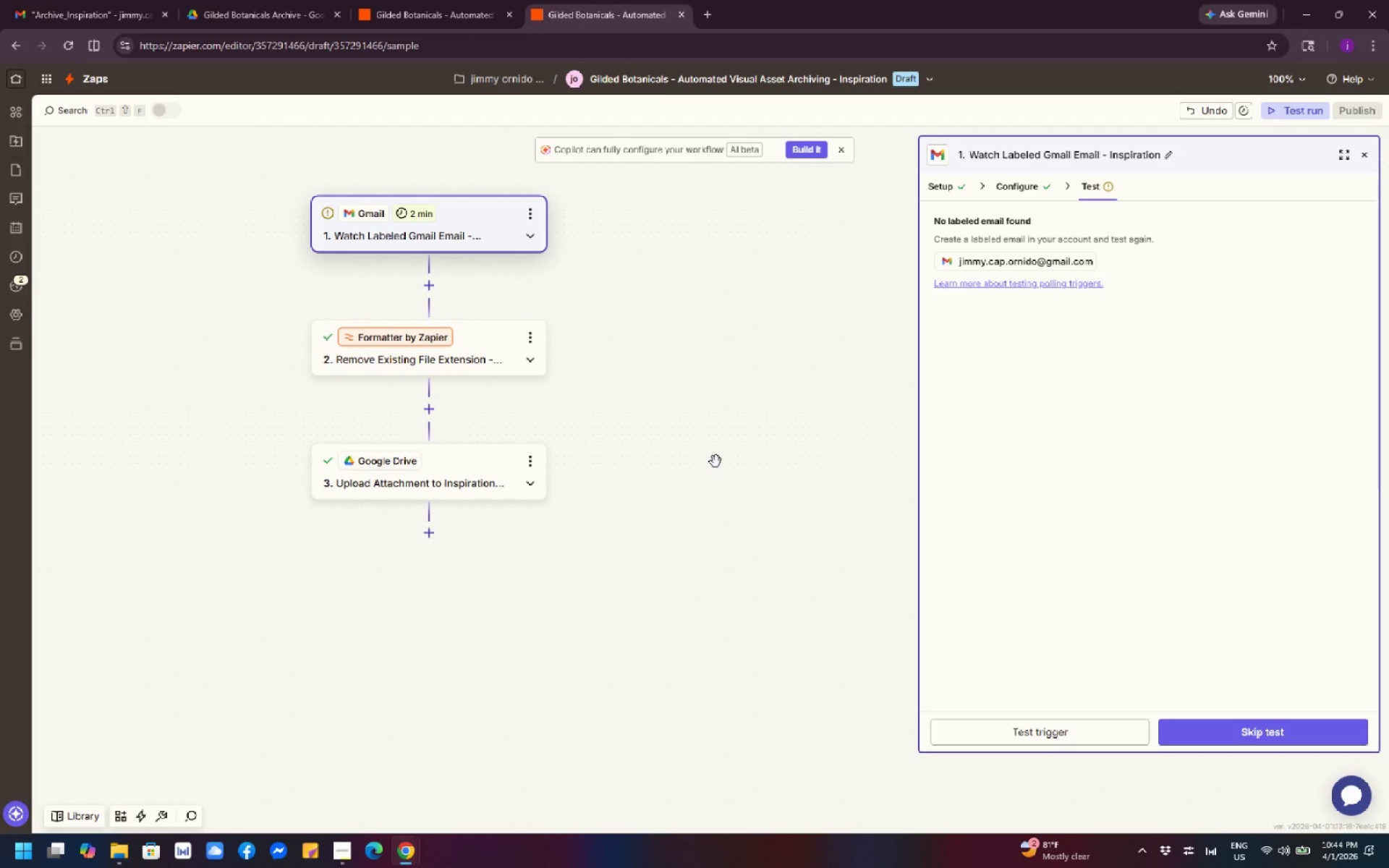 
scroll: coordinate [721, 462], scroll_direction: up, amount: 1.0
 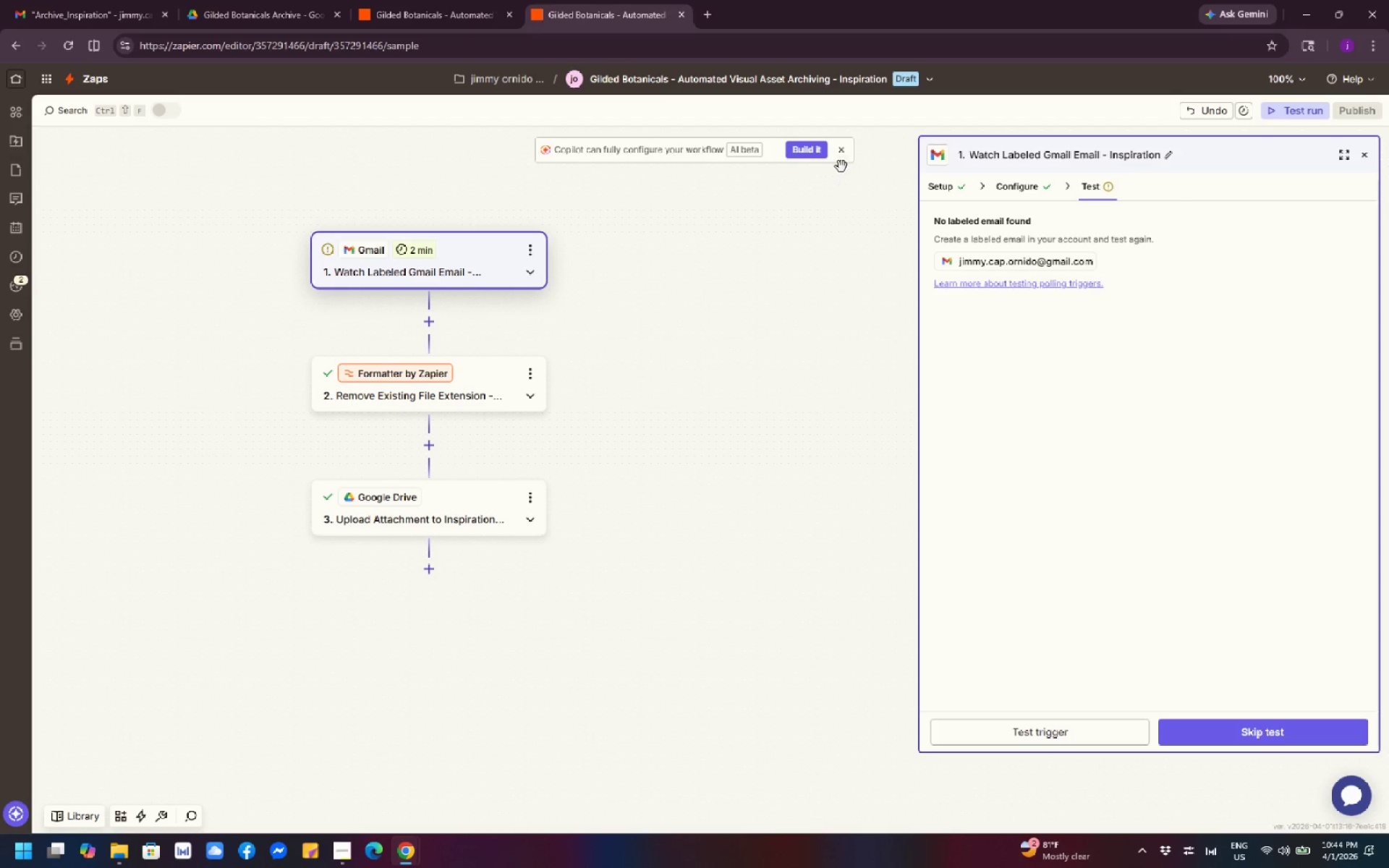 
left_click([843, 149])
 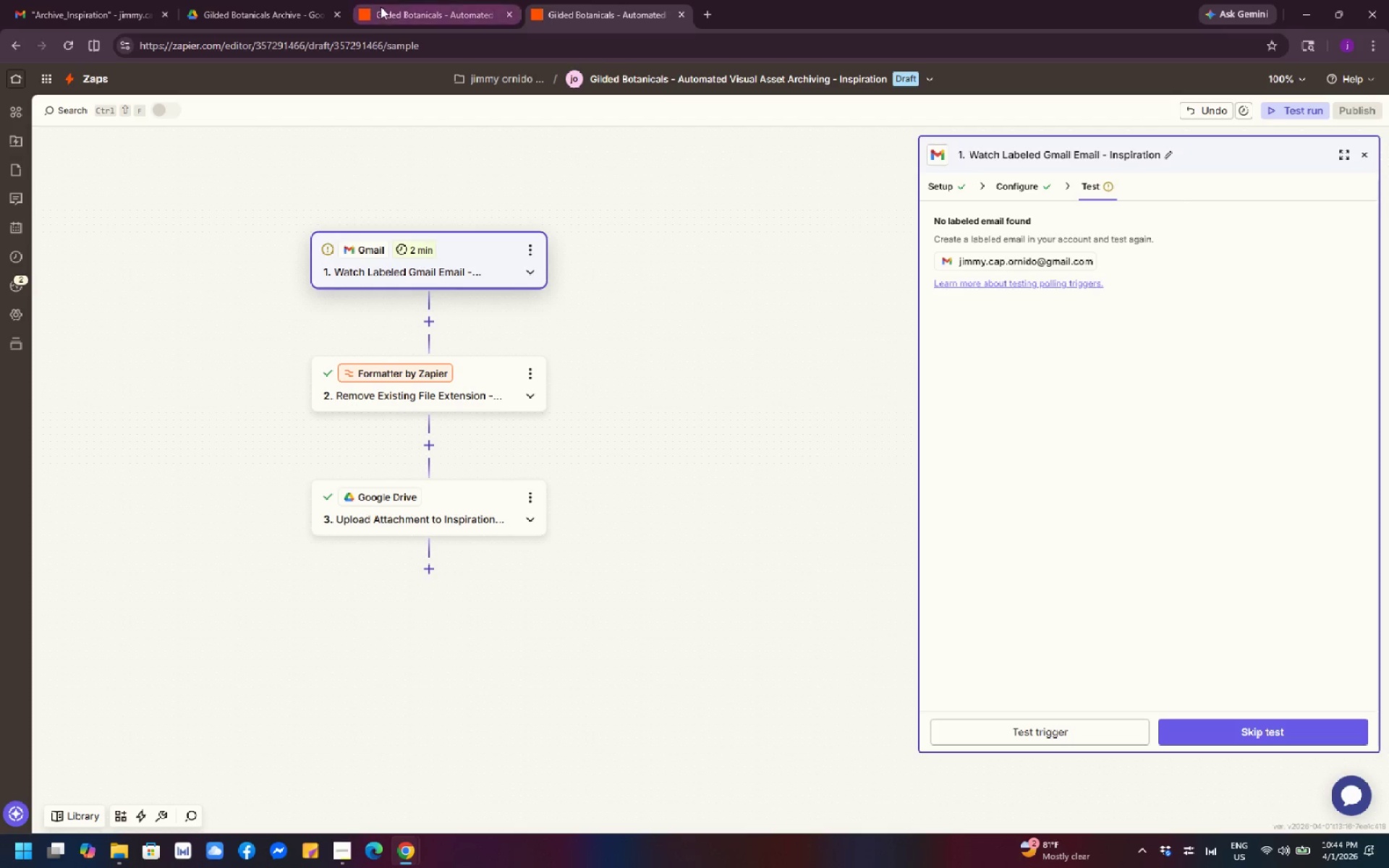 
left_click([389, 10])
 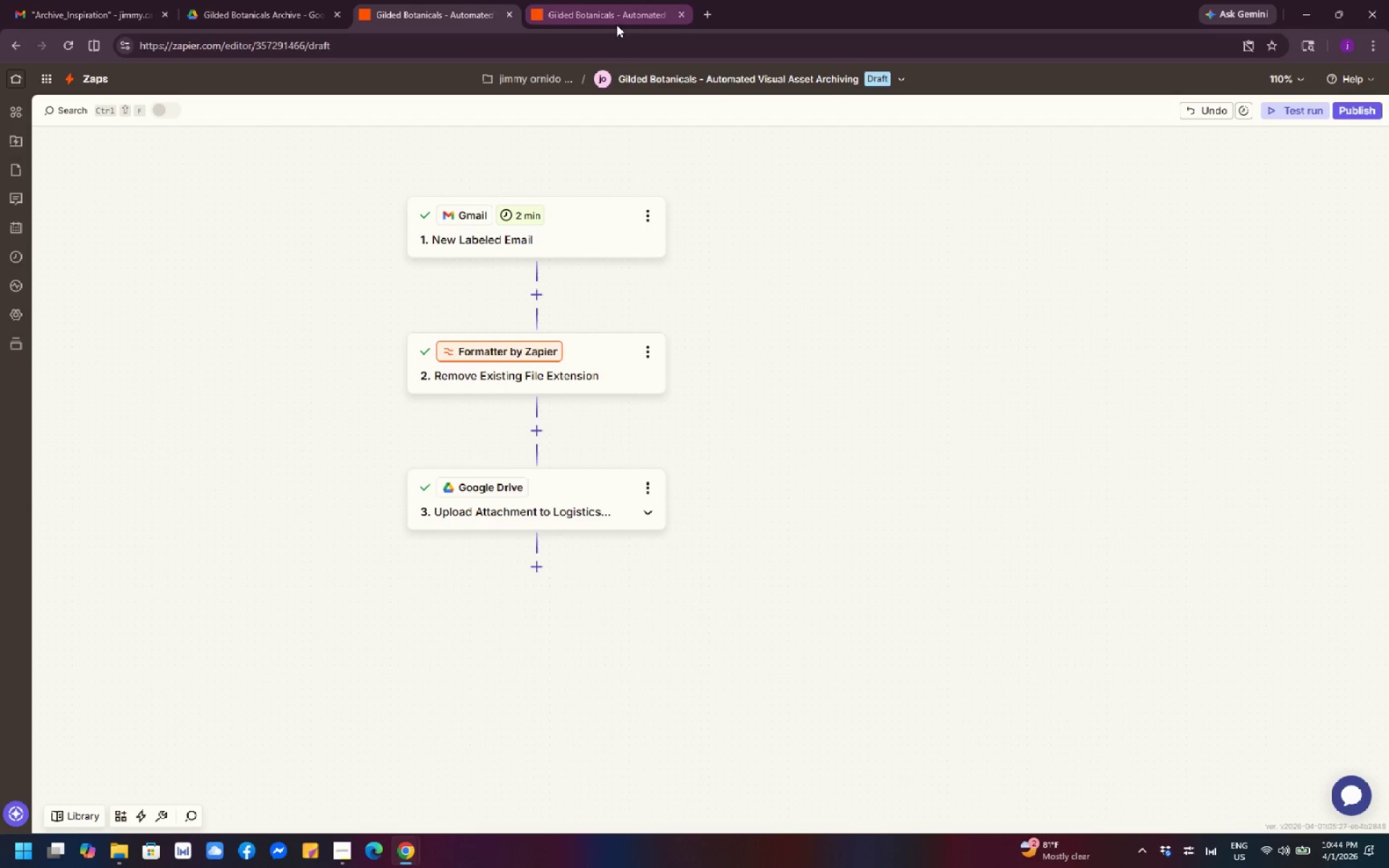 
left_click([620, 18])
 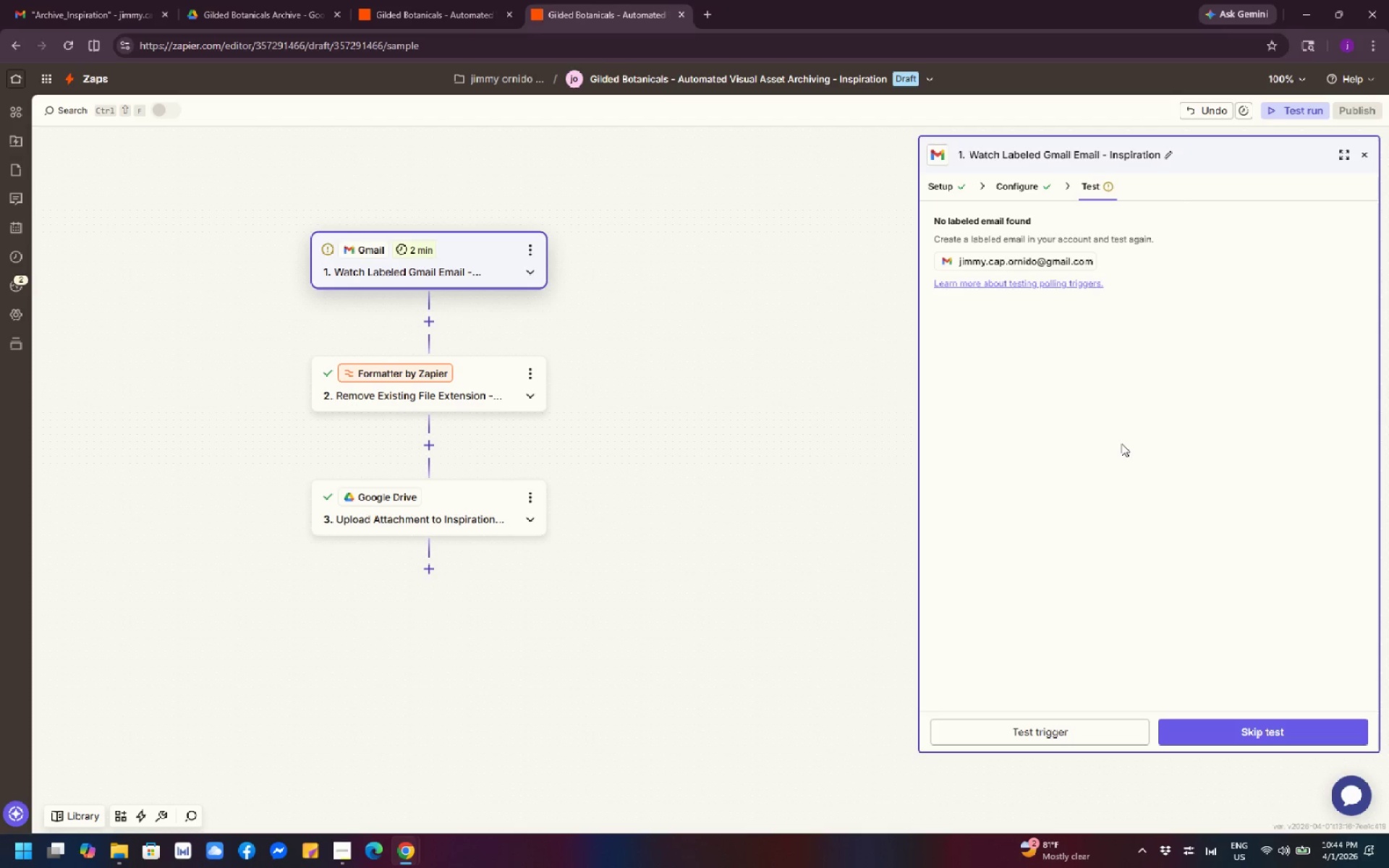 
wait(33.95)
 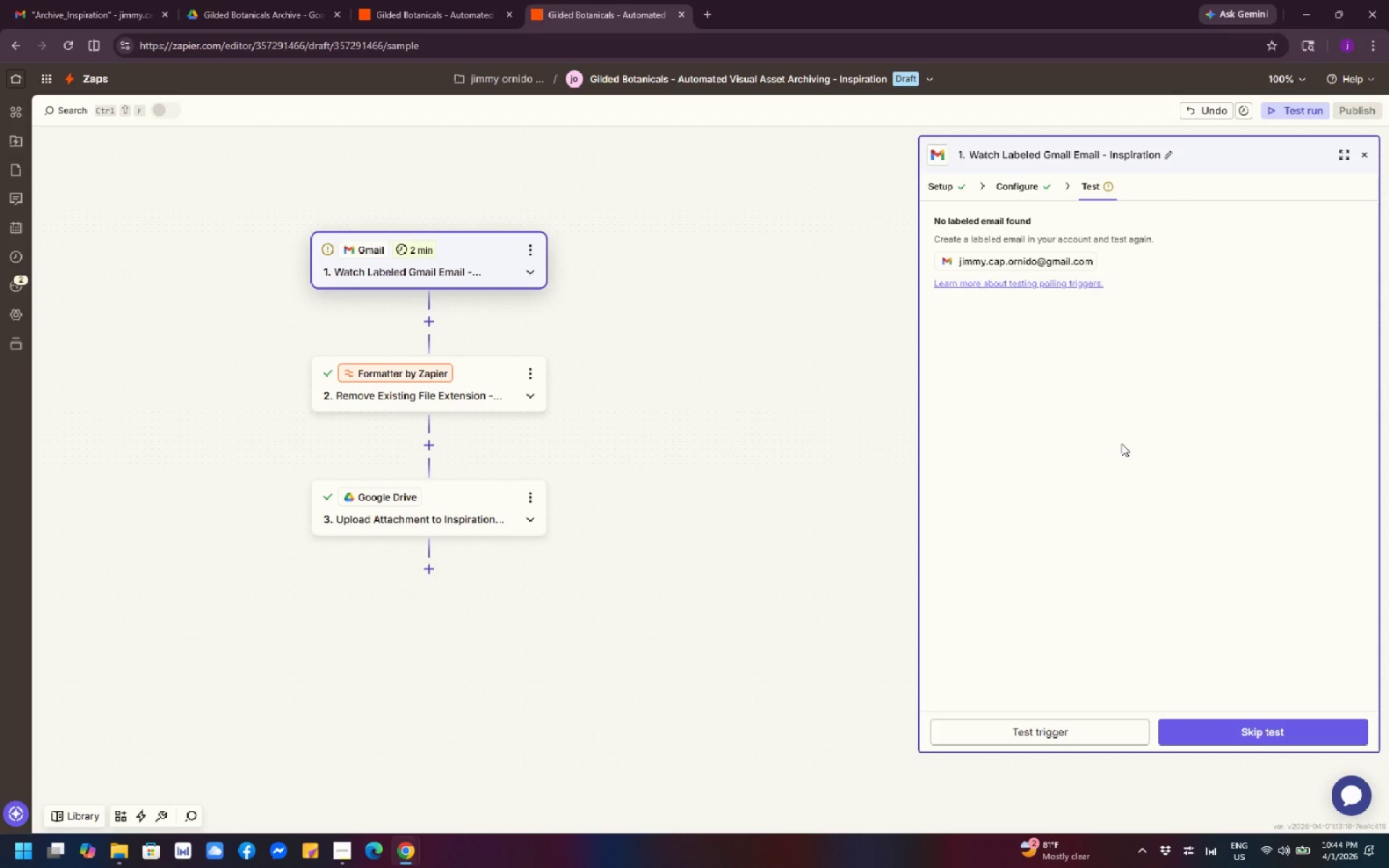 
left_click([44, 17])
 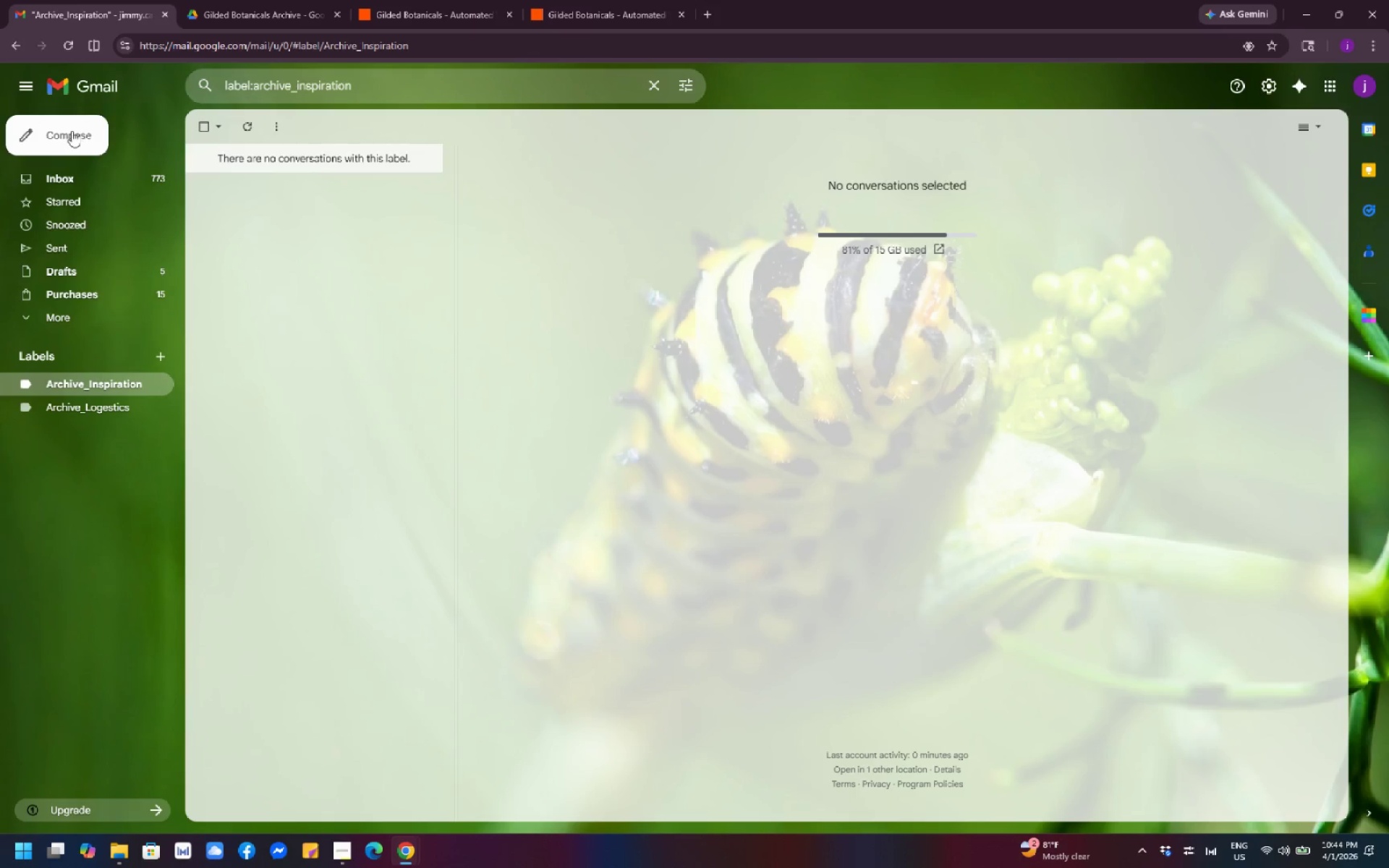 
left_click([70, 135])
 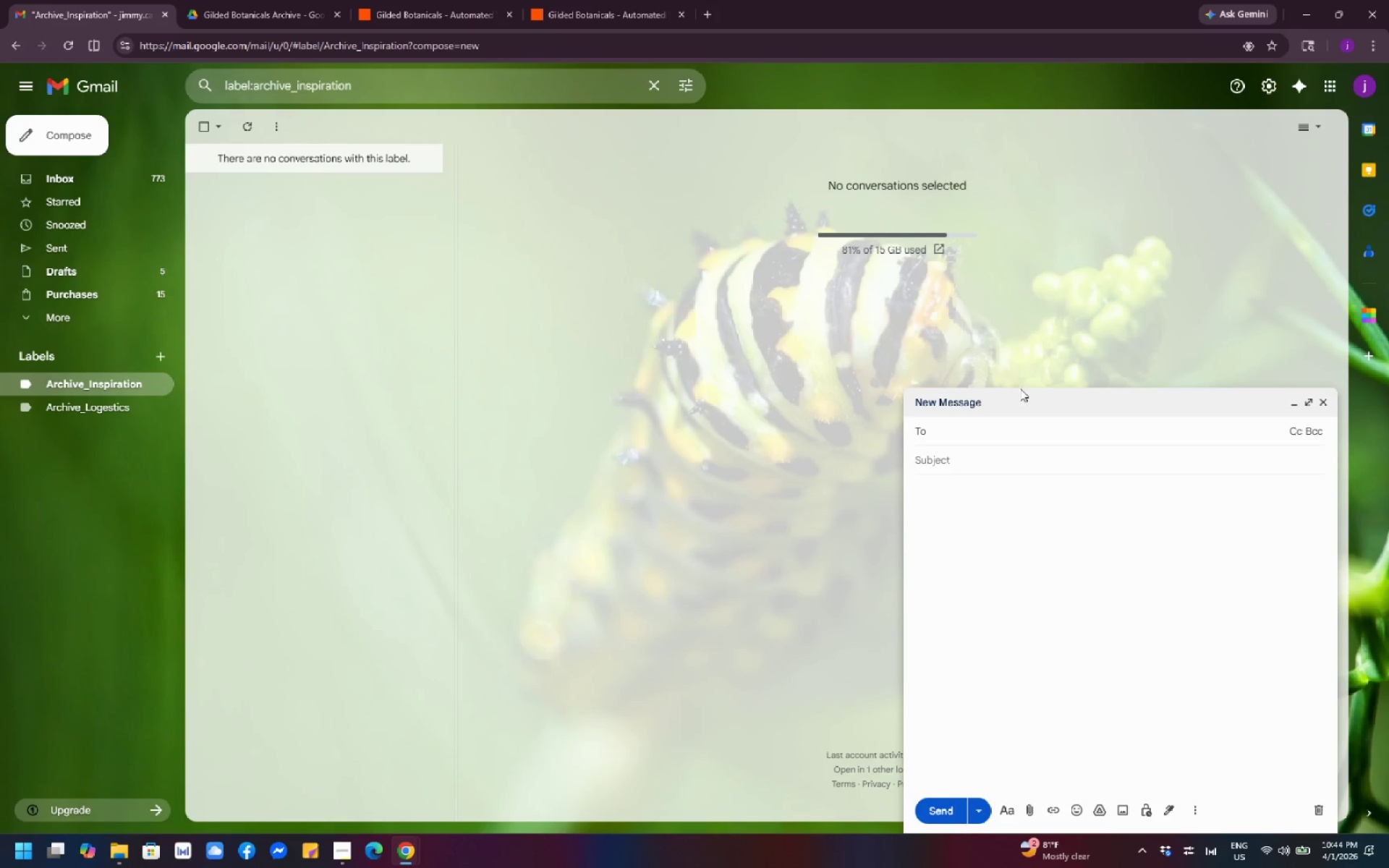 
left_click_drag(start_coordinate=[1043, 405], to_coordinate=[919, 335])
 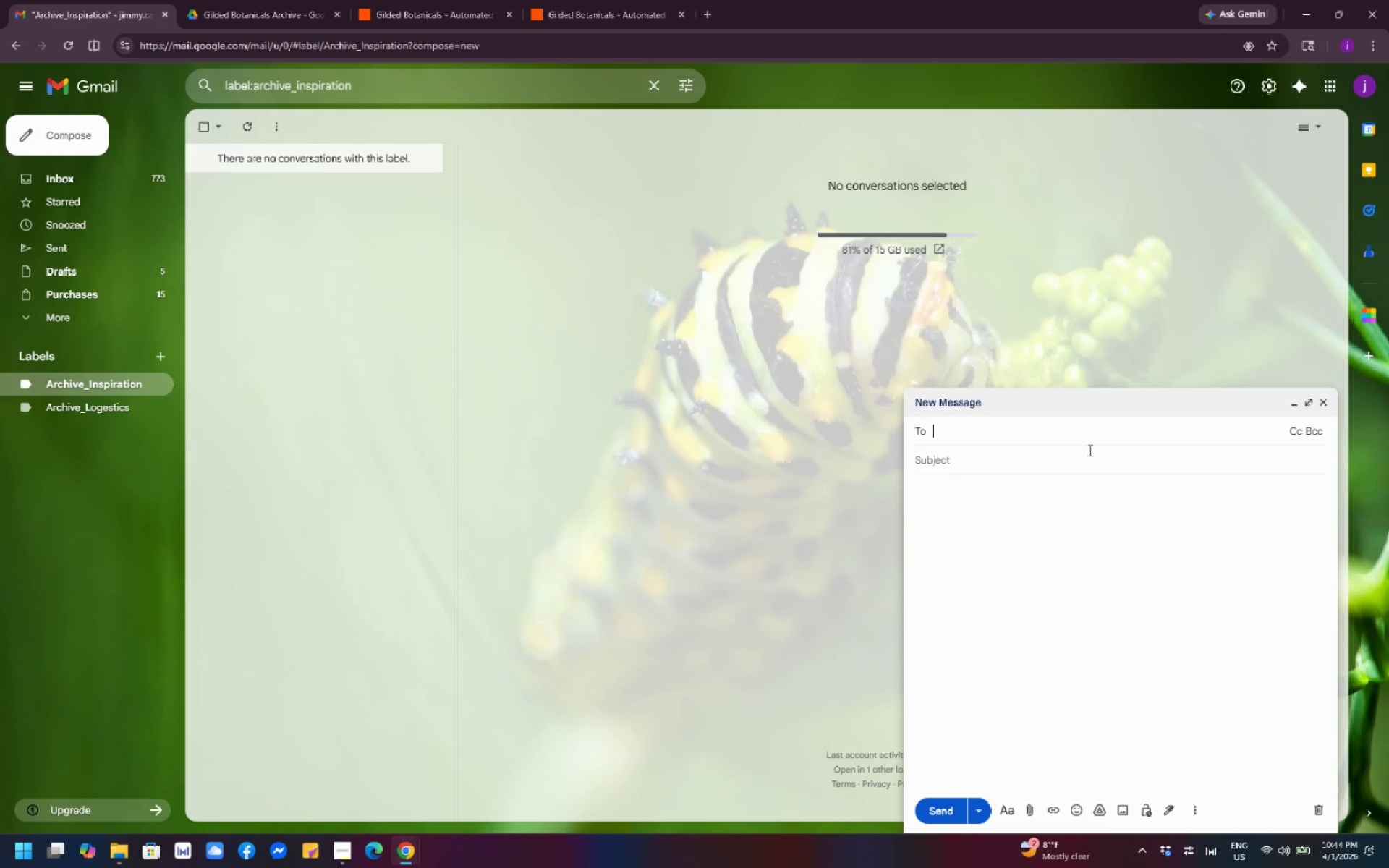 
left_click([1056, 430])
 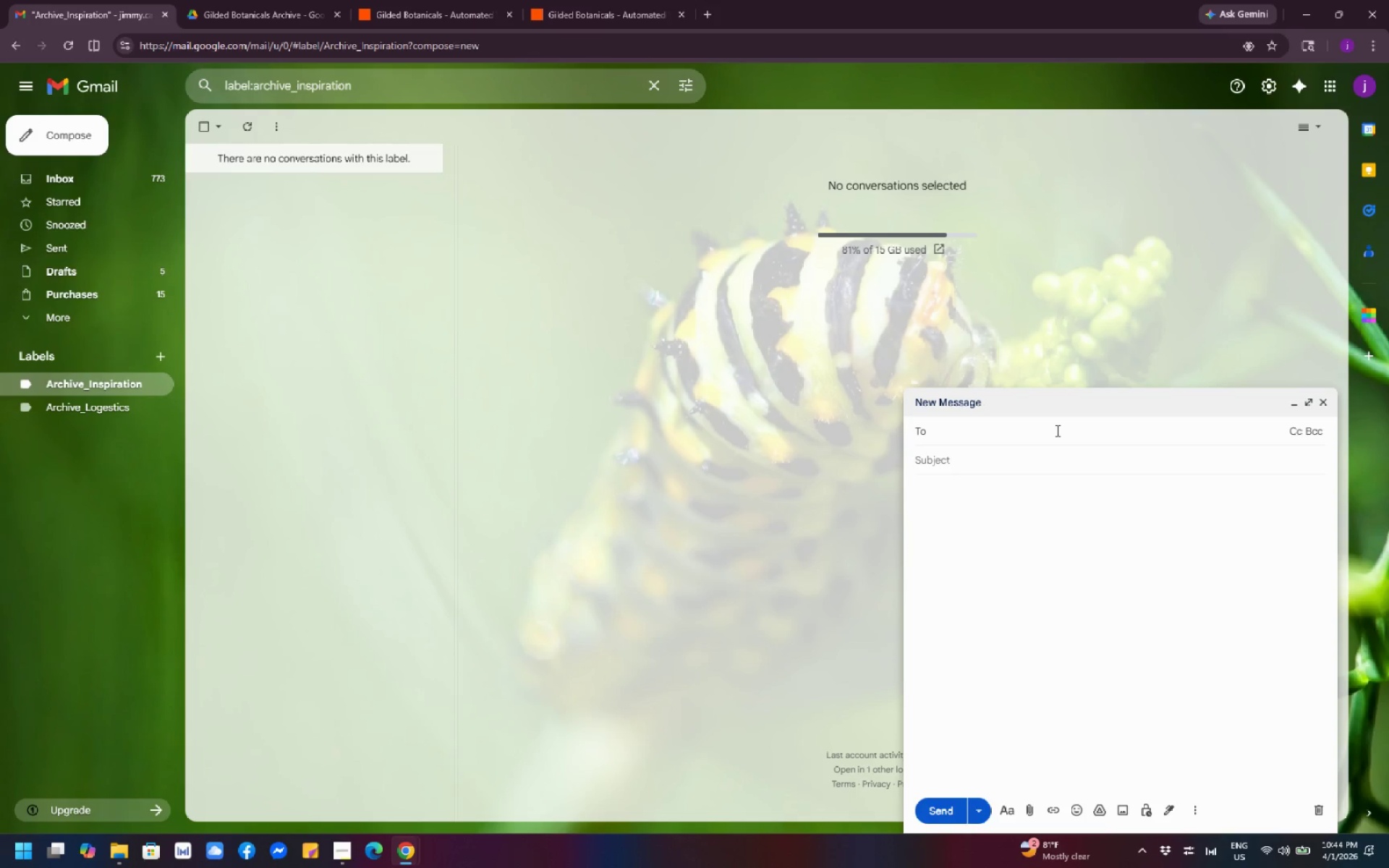 
key(J)
 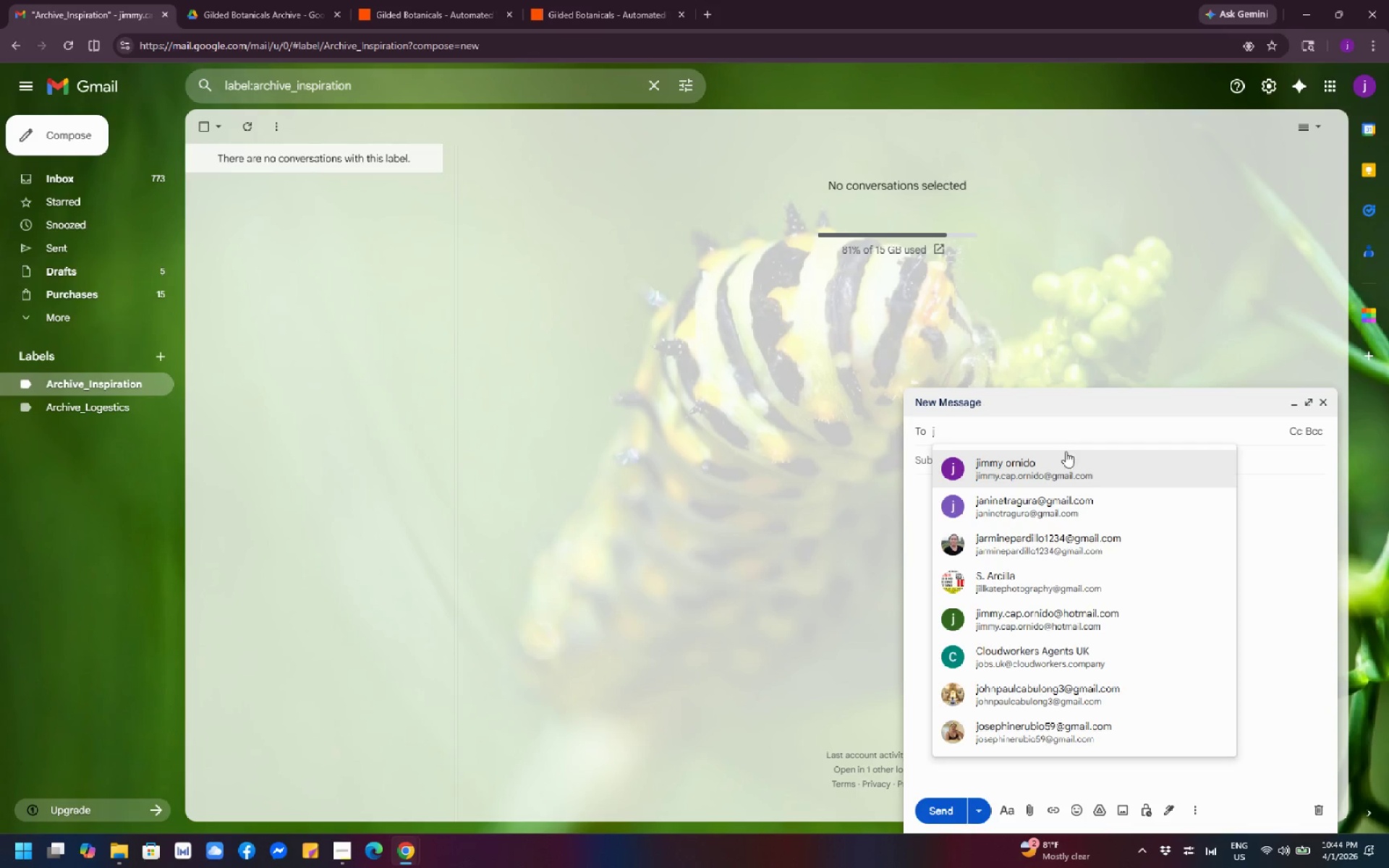 
left_click([1071, 461])
 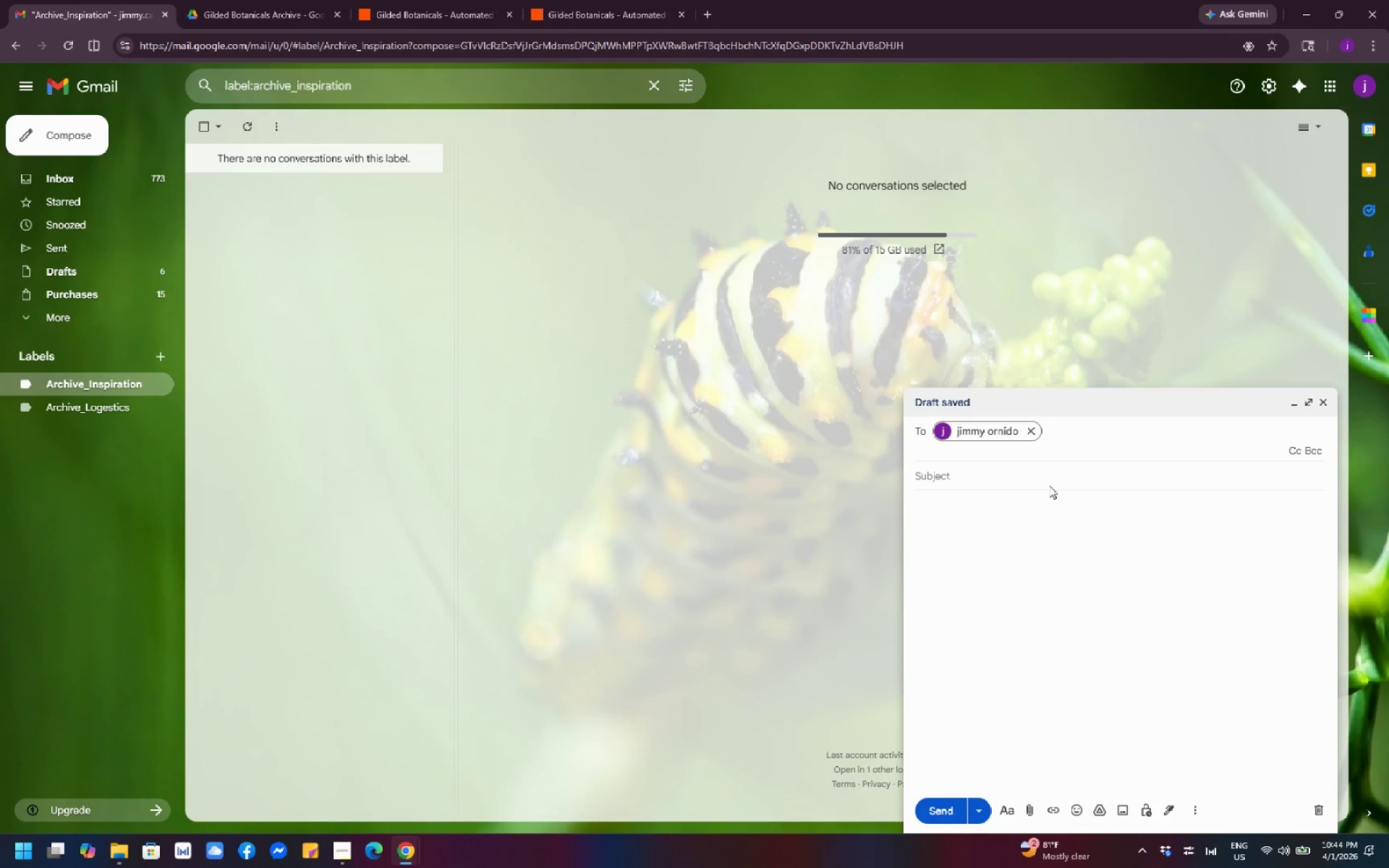 
left_click([1049, 485])
 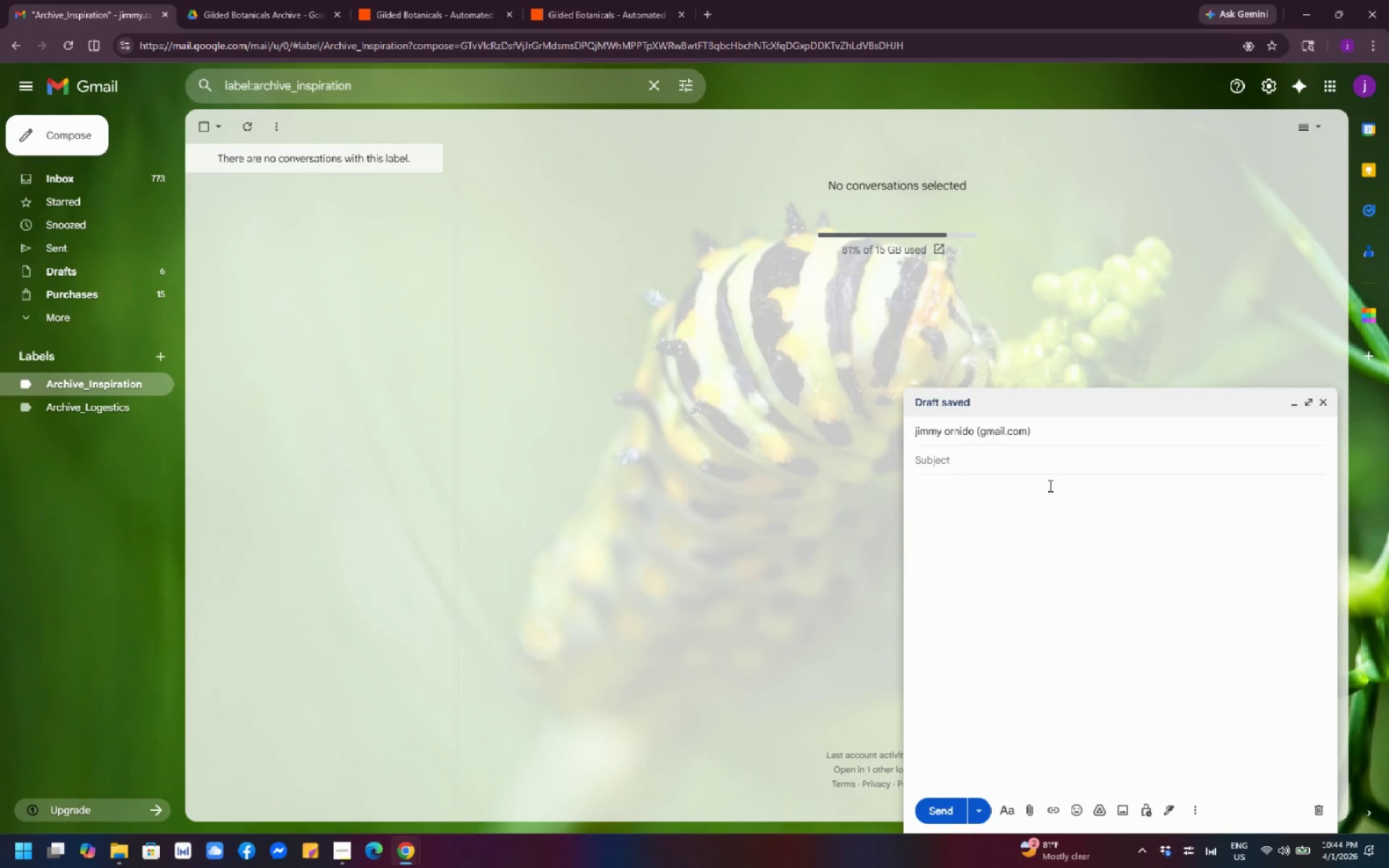 
type(Inspiarational )
key(Backspace)
key(Backspace)
key(Backspace)
key(Backspace)
key(Backspace)
key(Backspace)
key(Backspace)
key(Backspace)
 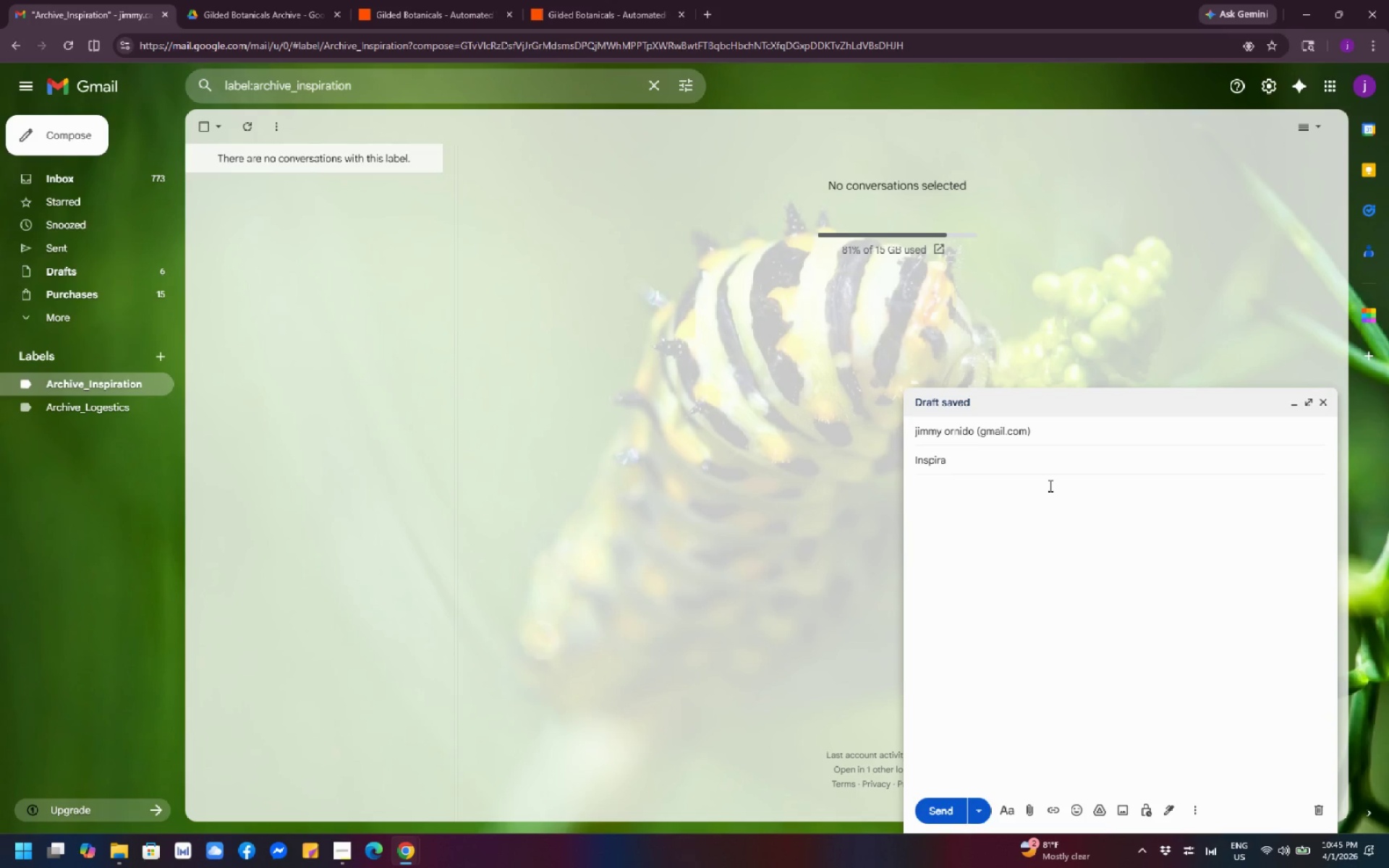 
type(tional Step 1)
 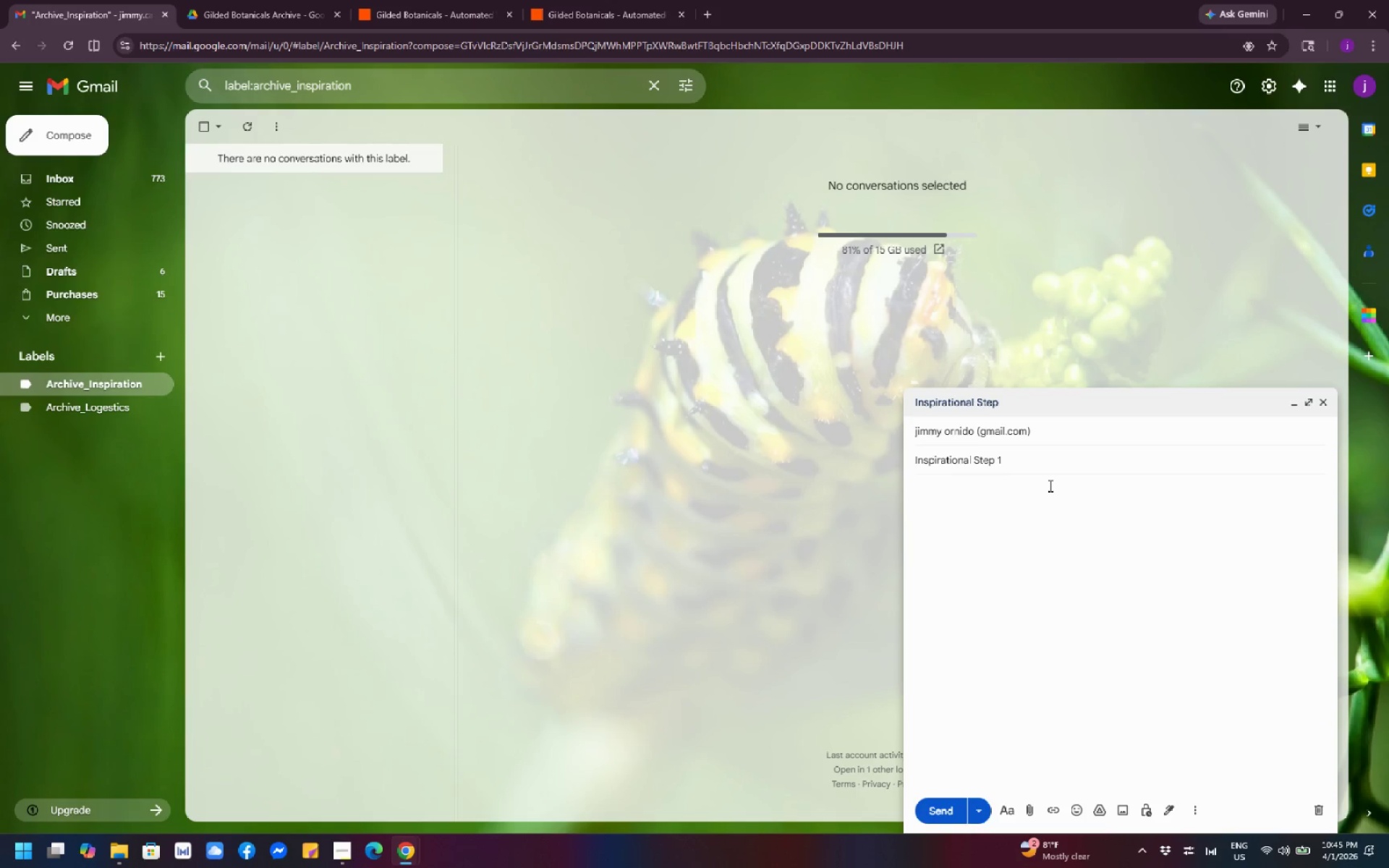 
wait(5.67)
 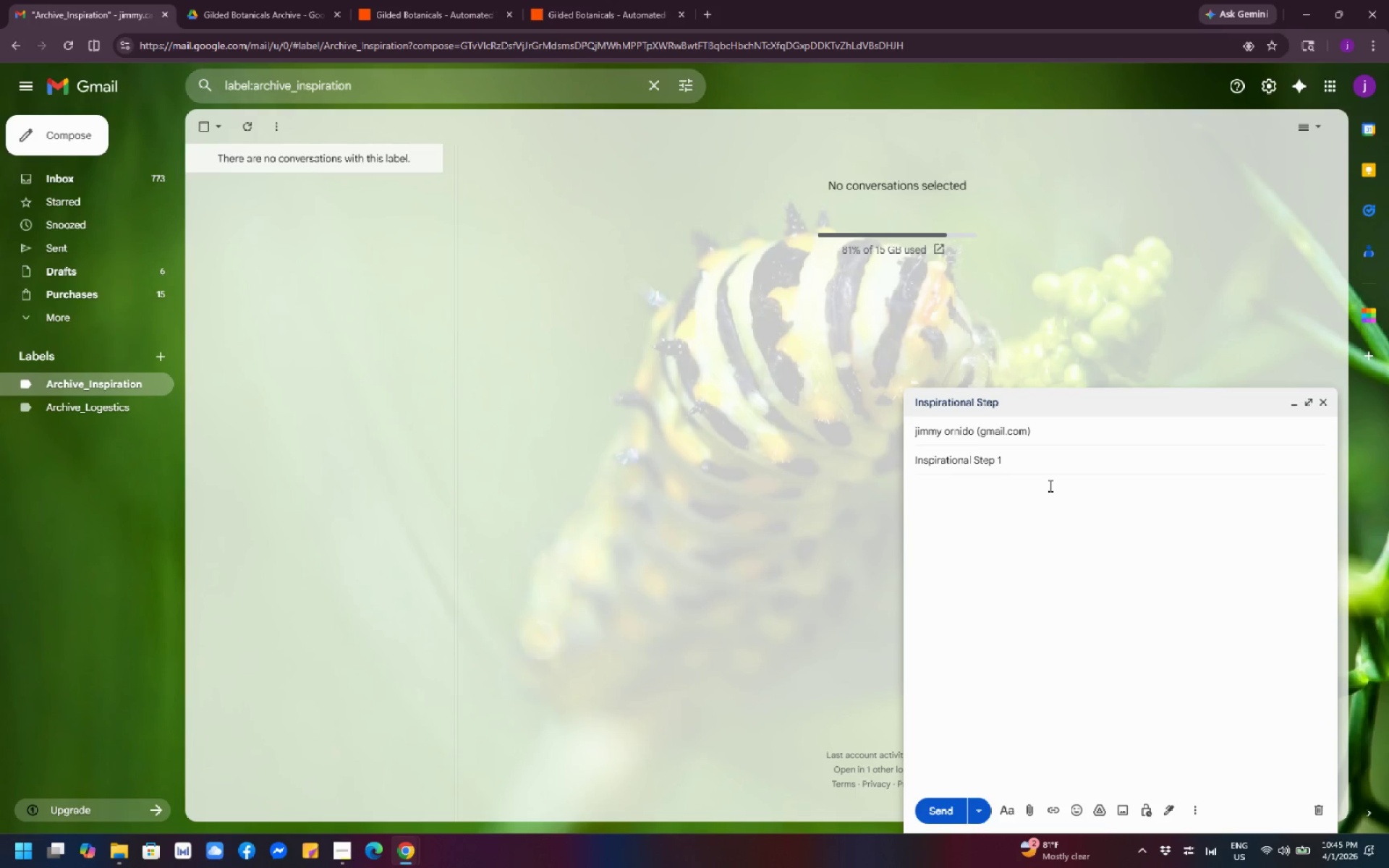 
key(Backspace)
key(Backspace)
key(Backspace)
key(Backspace)
key(Backspace)
key(Backspace)
key(Backspace)
type(-step)
 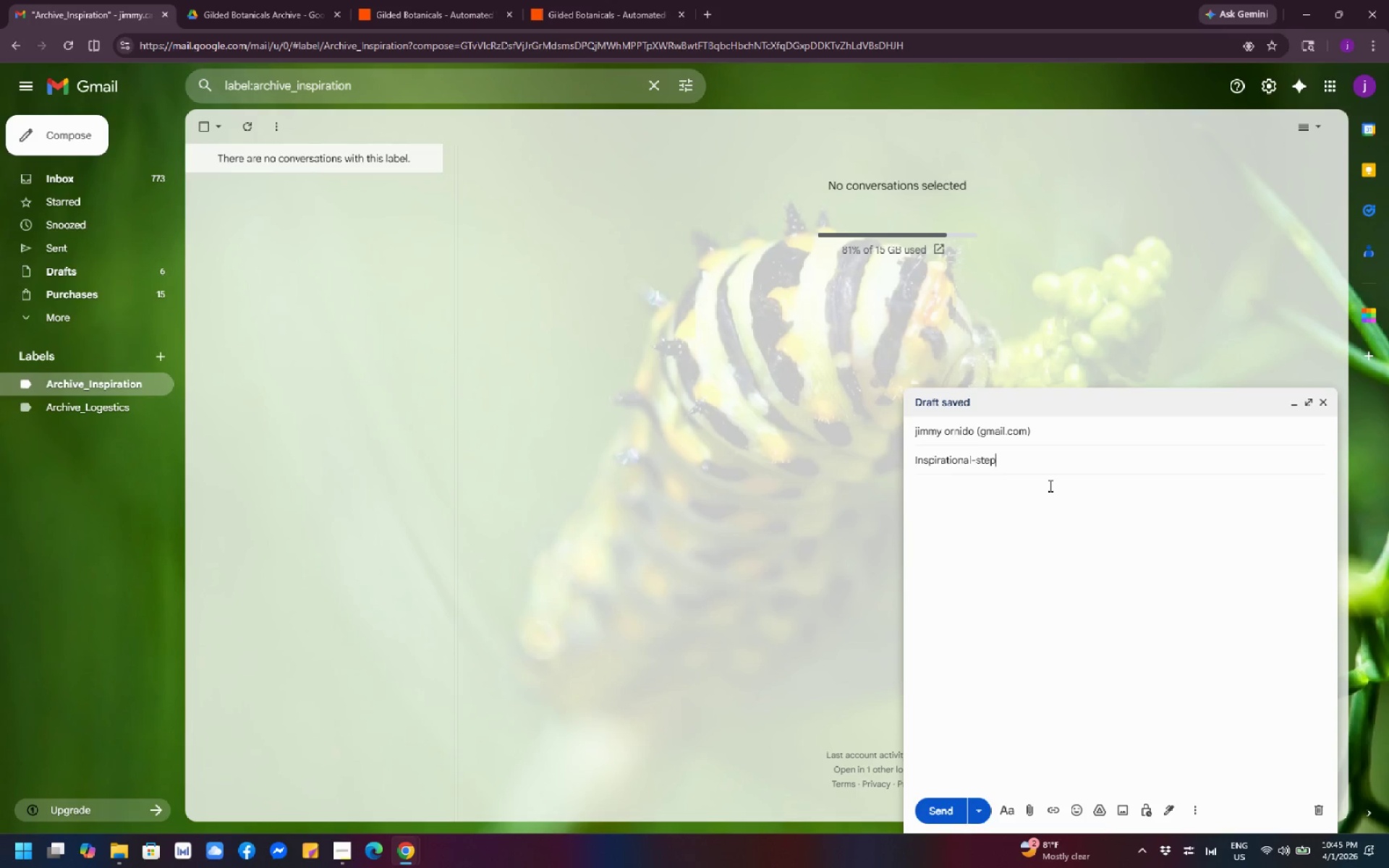 
key(Backspace)
key(Backspace)
key(Backspace)
key(Backspace)
type(test-01)
 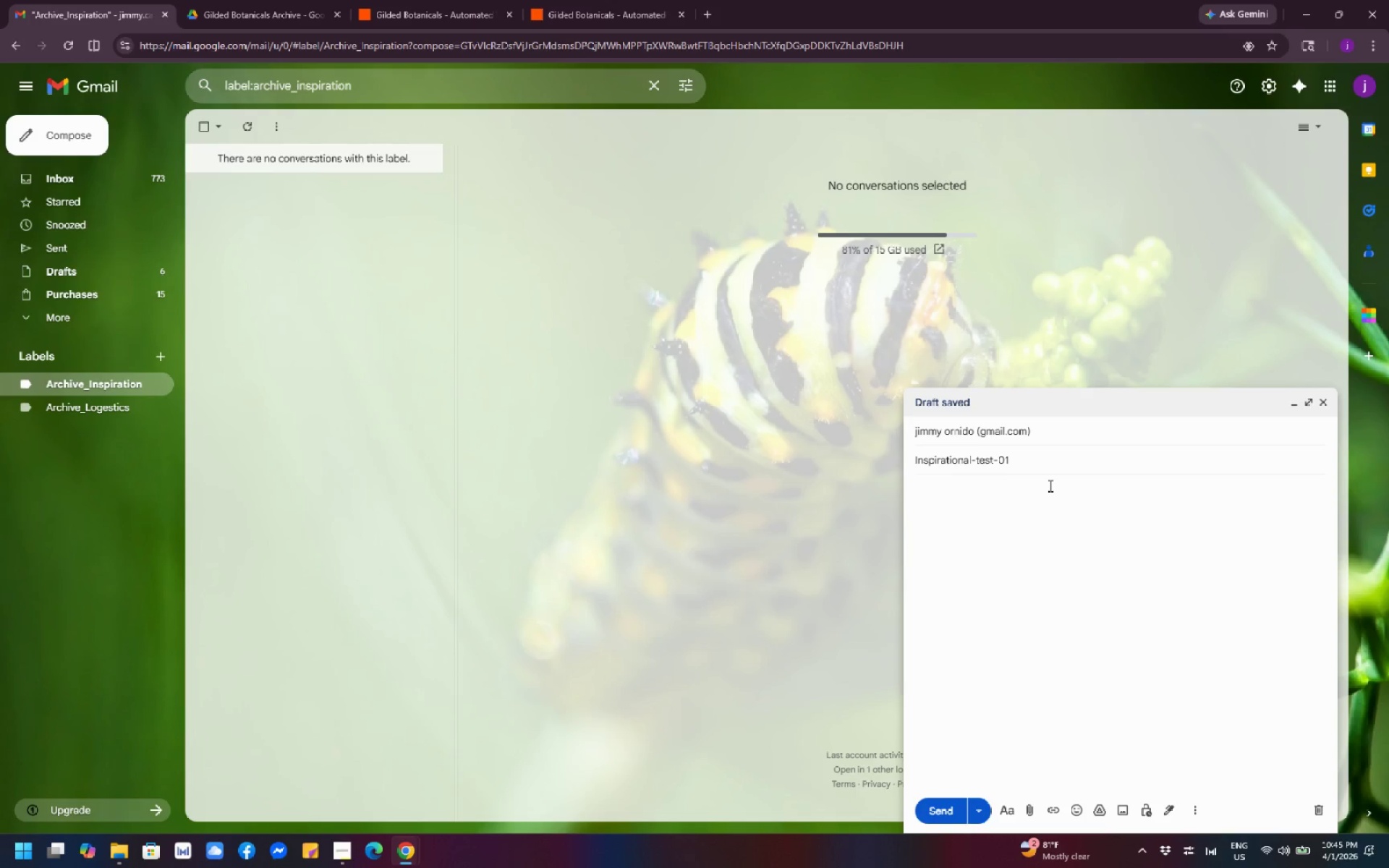 
key(Backspace)
key(Backspace)
key(Backspace)
key(Backspace)
key(Backspace)
key(Backspace)
key(Backspace)
key(Backspace)
type( test1)
key(Backspace)
type( 1)
 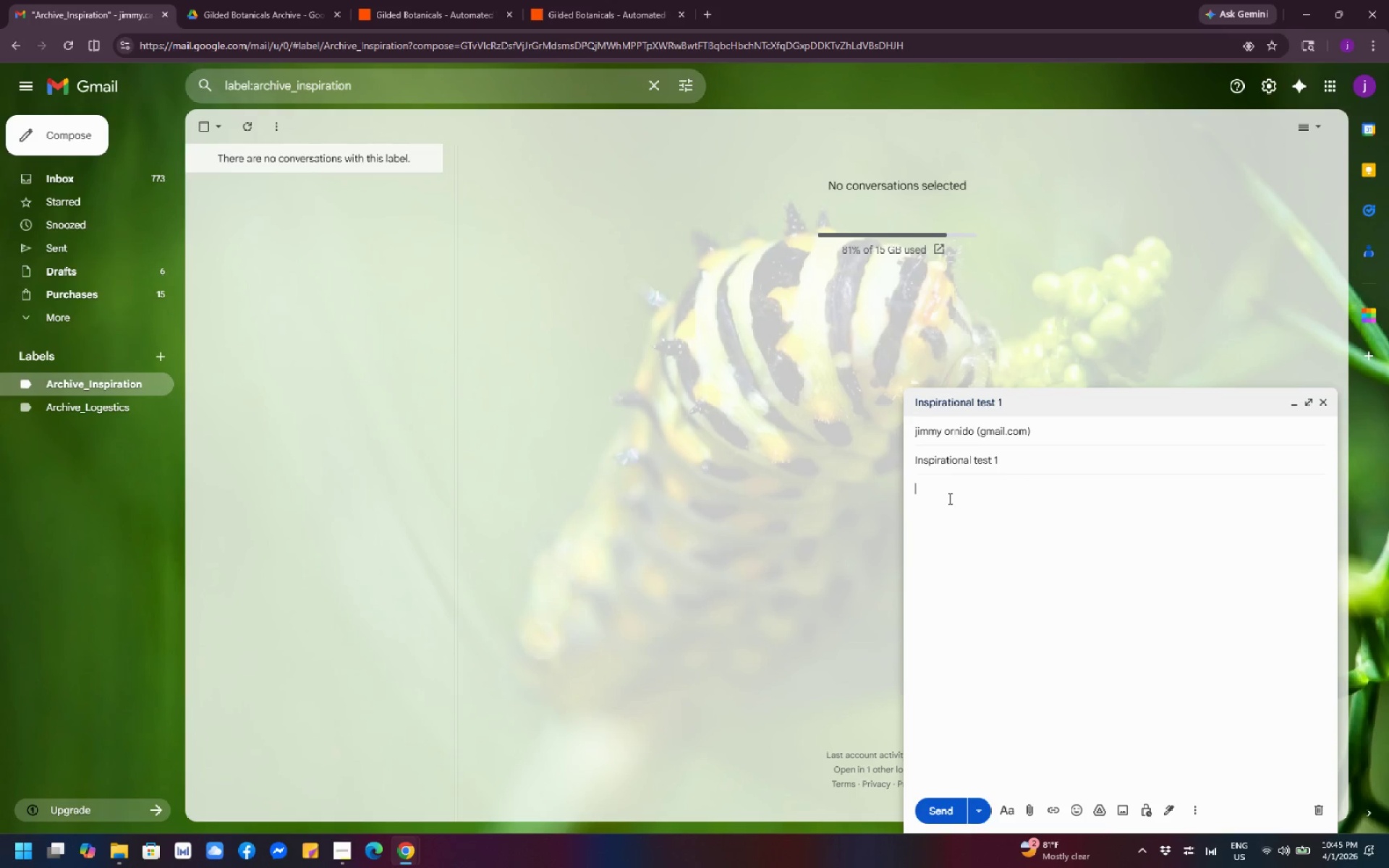 
wait(22.52)
 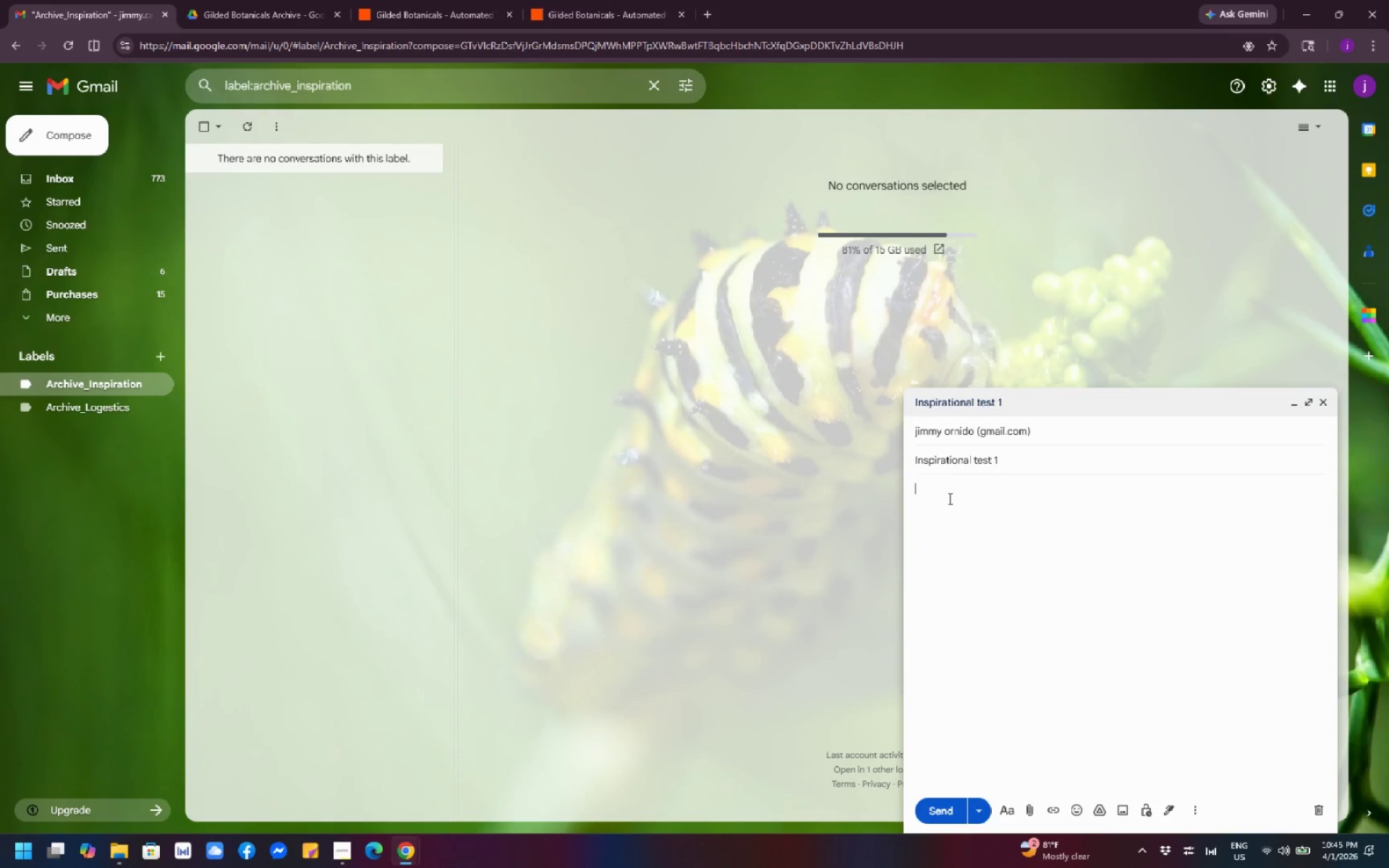 
left_click([972, 503])
 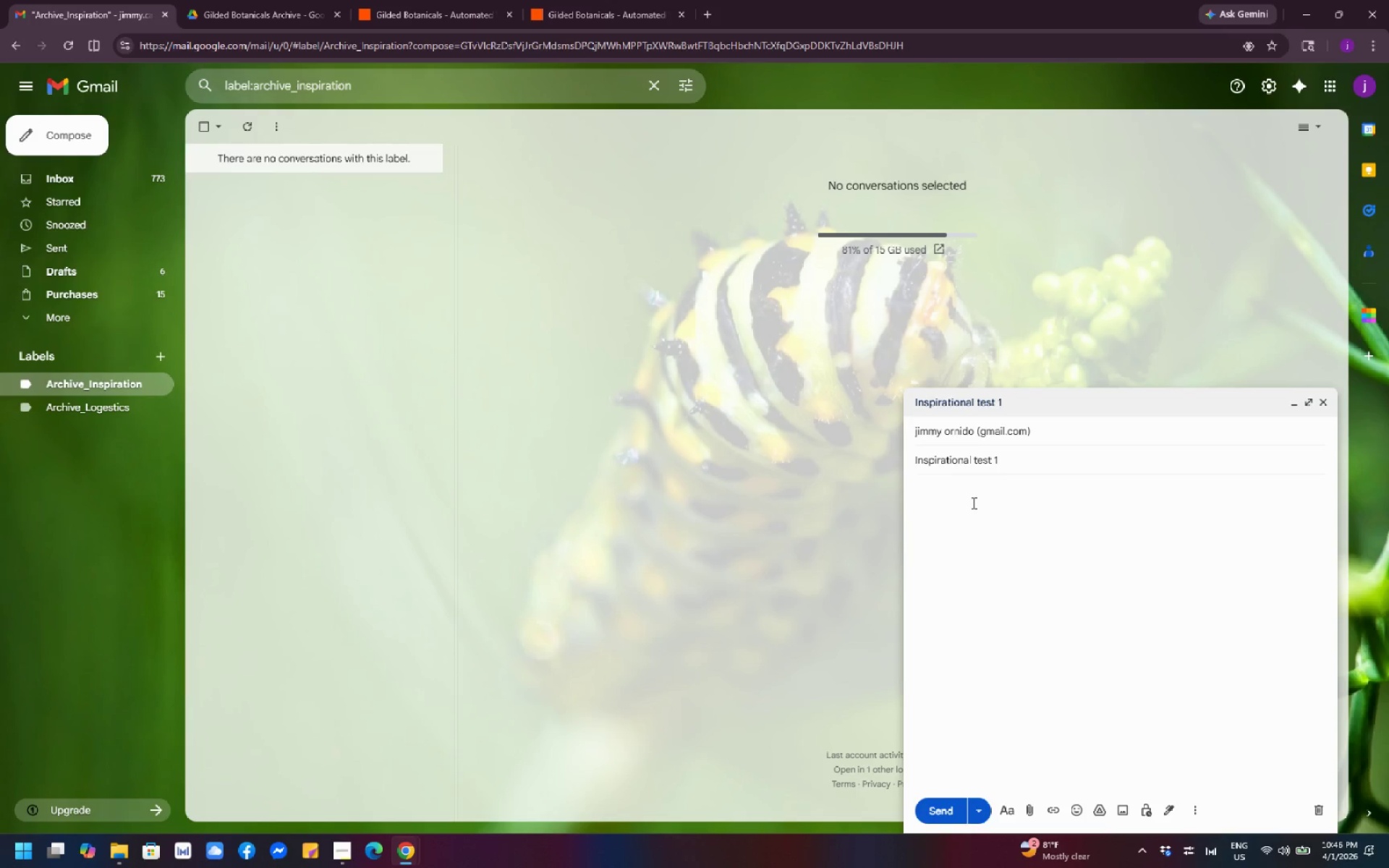 
wait(15.94)
 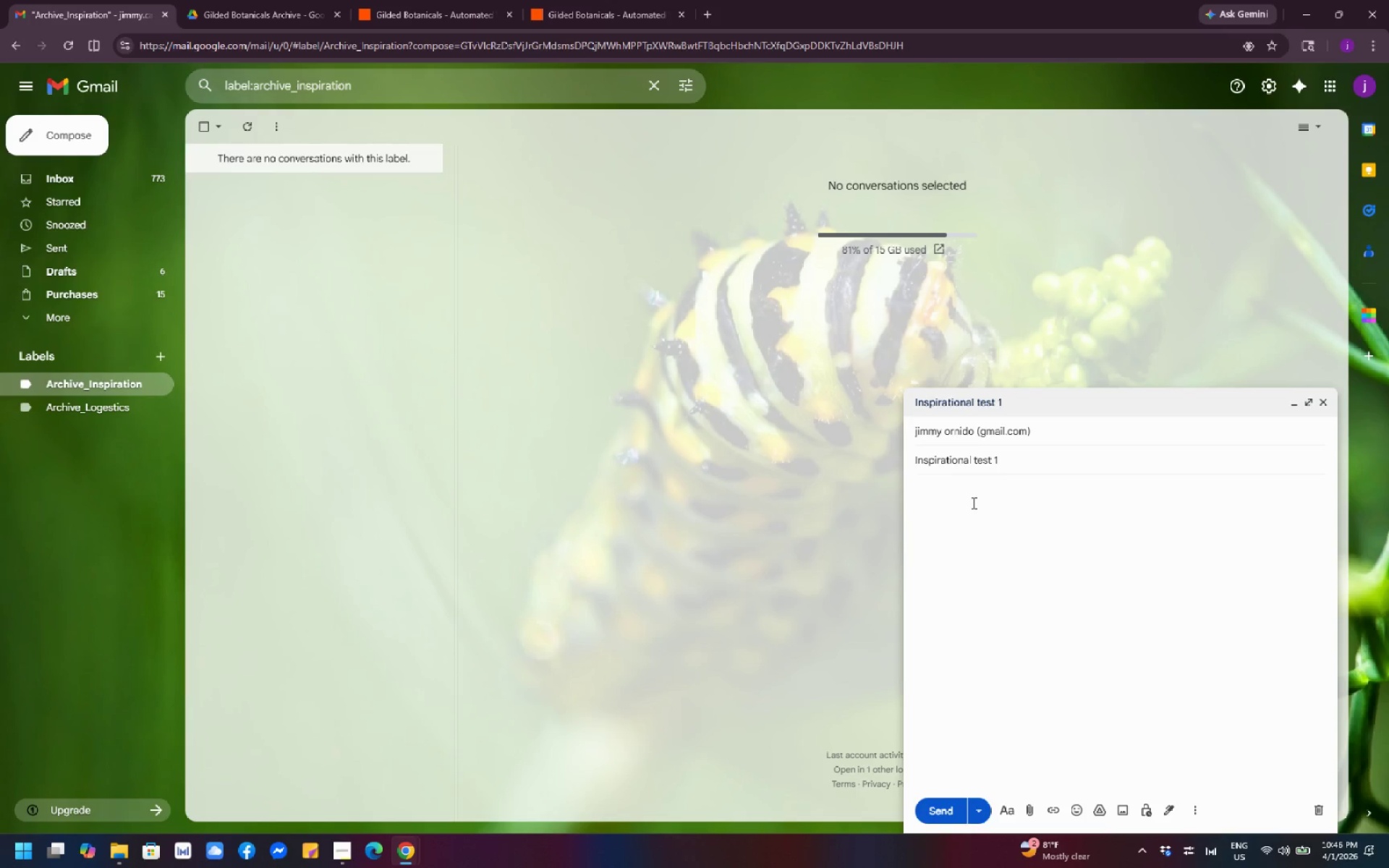 
left_click([115, 857])
 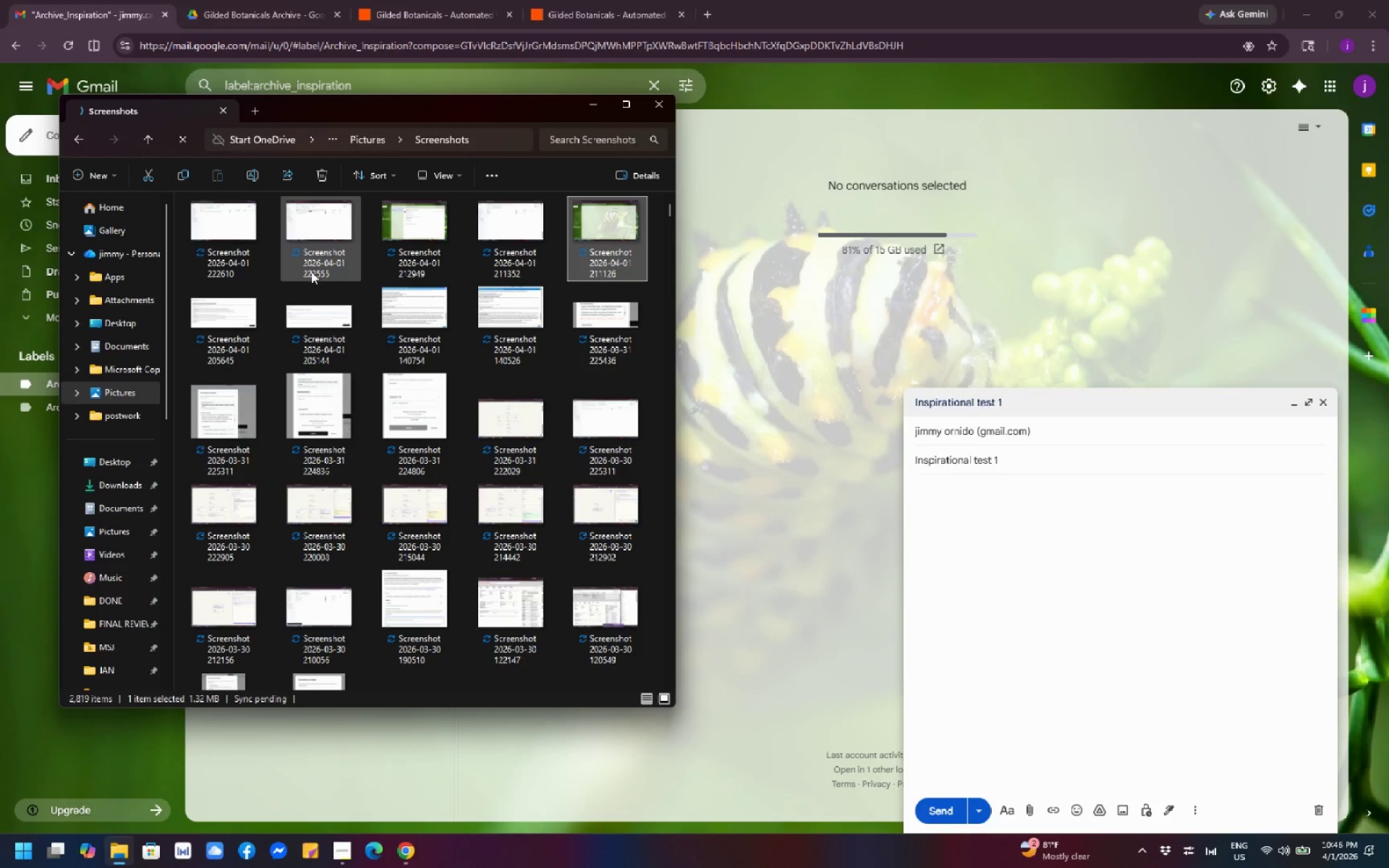 
right_click([239, 346])
 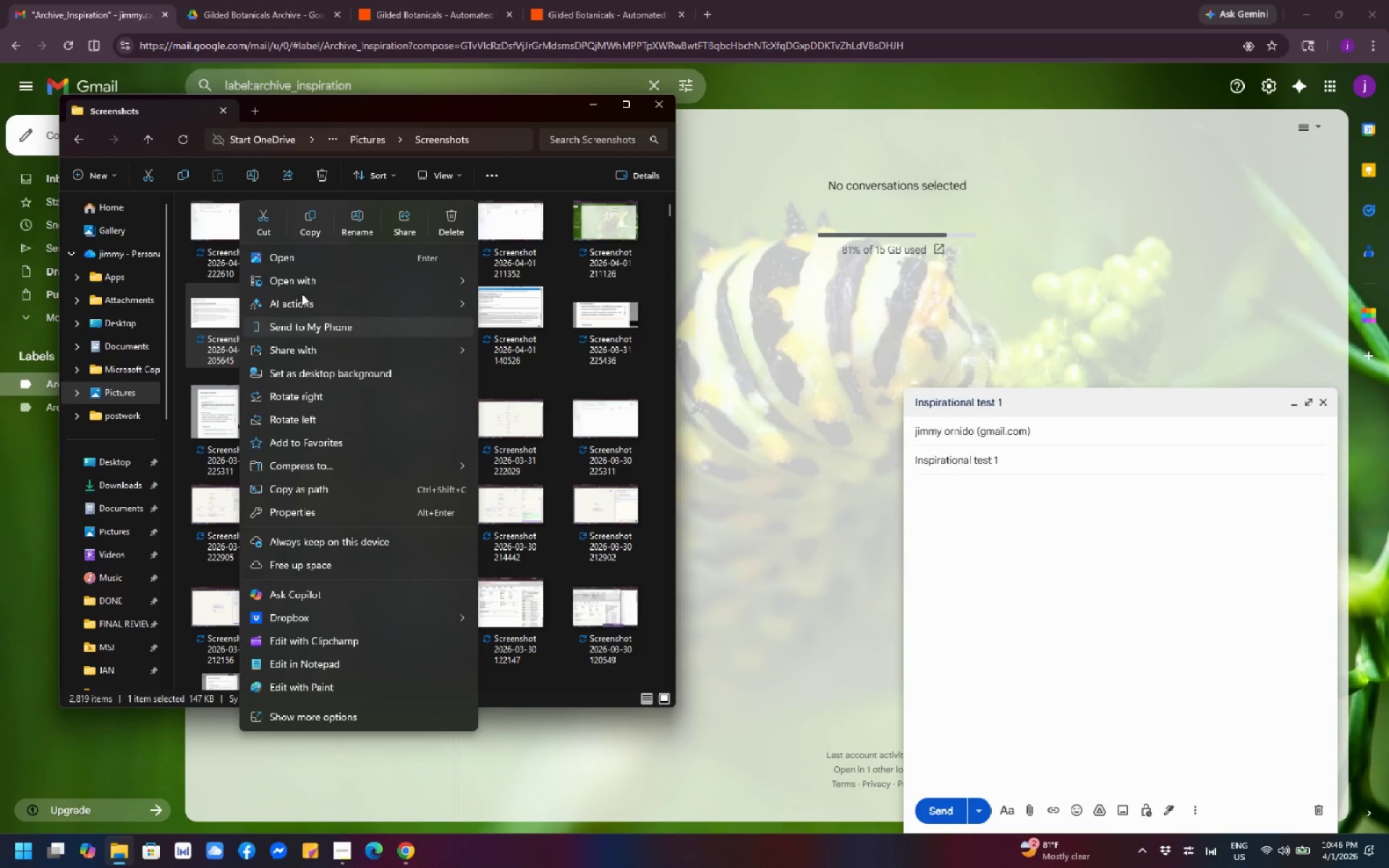 
left_click([356, 219])
 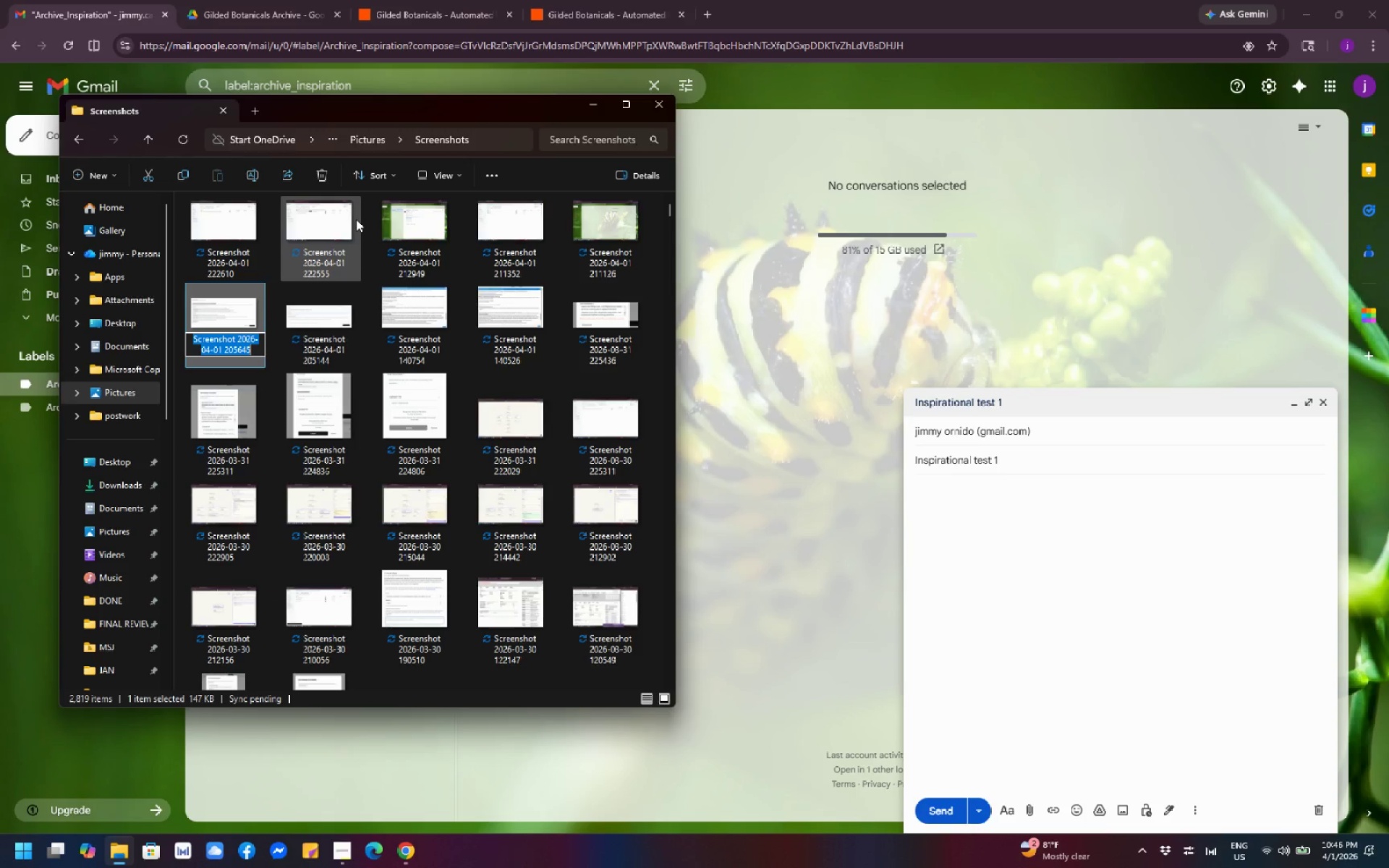 
wait(11.02)
 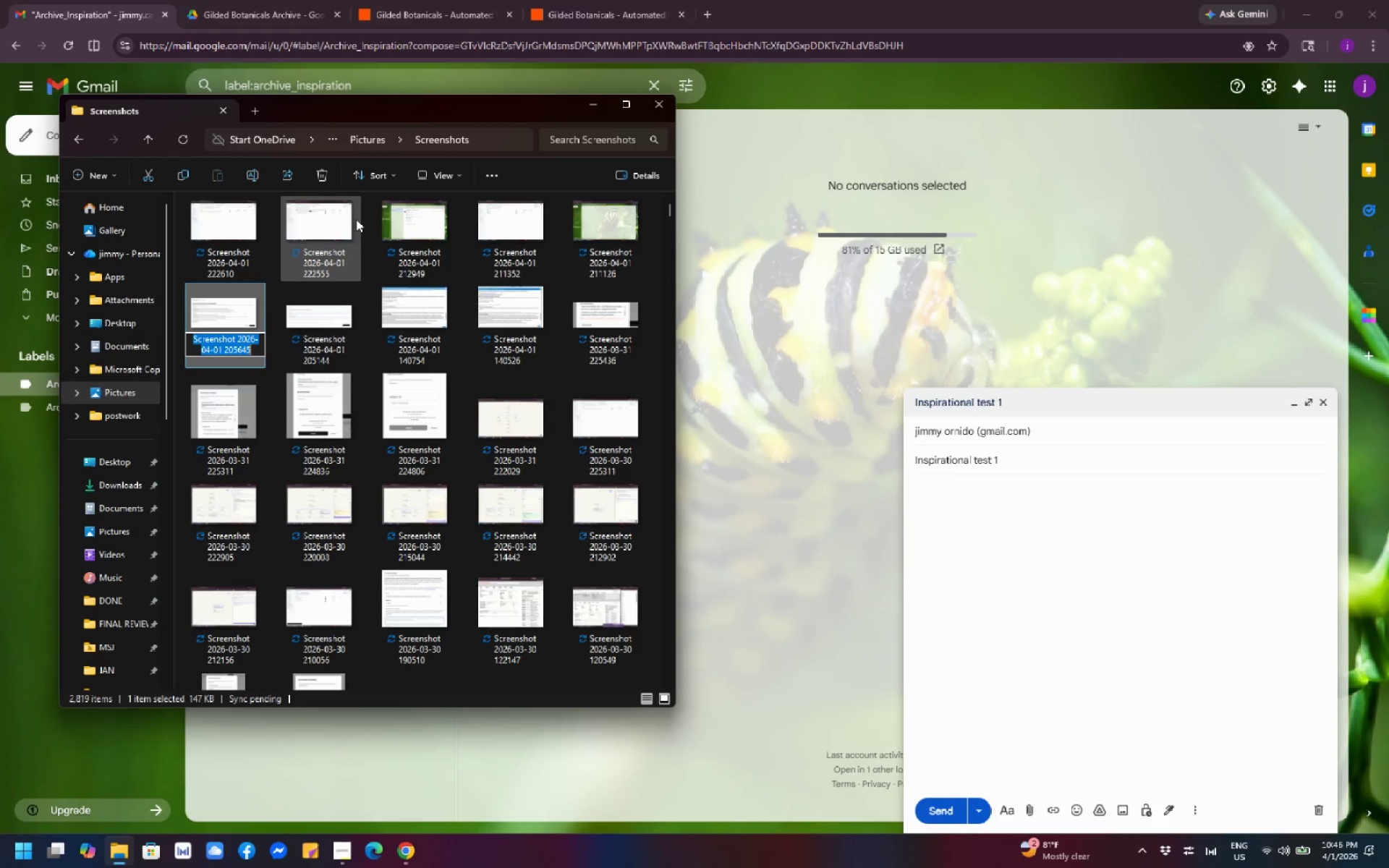 
left_click([478, 472])
 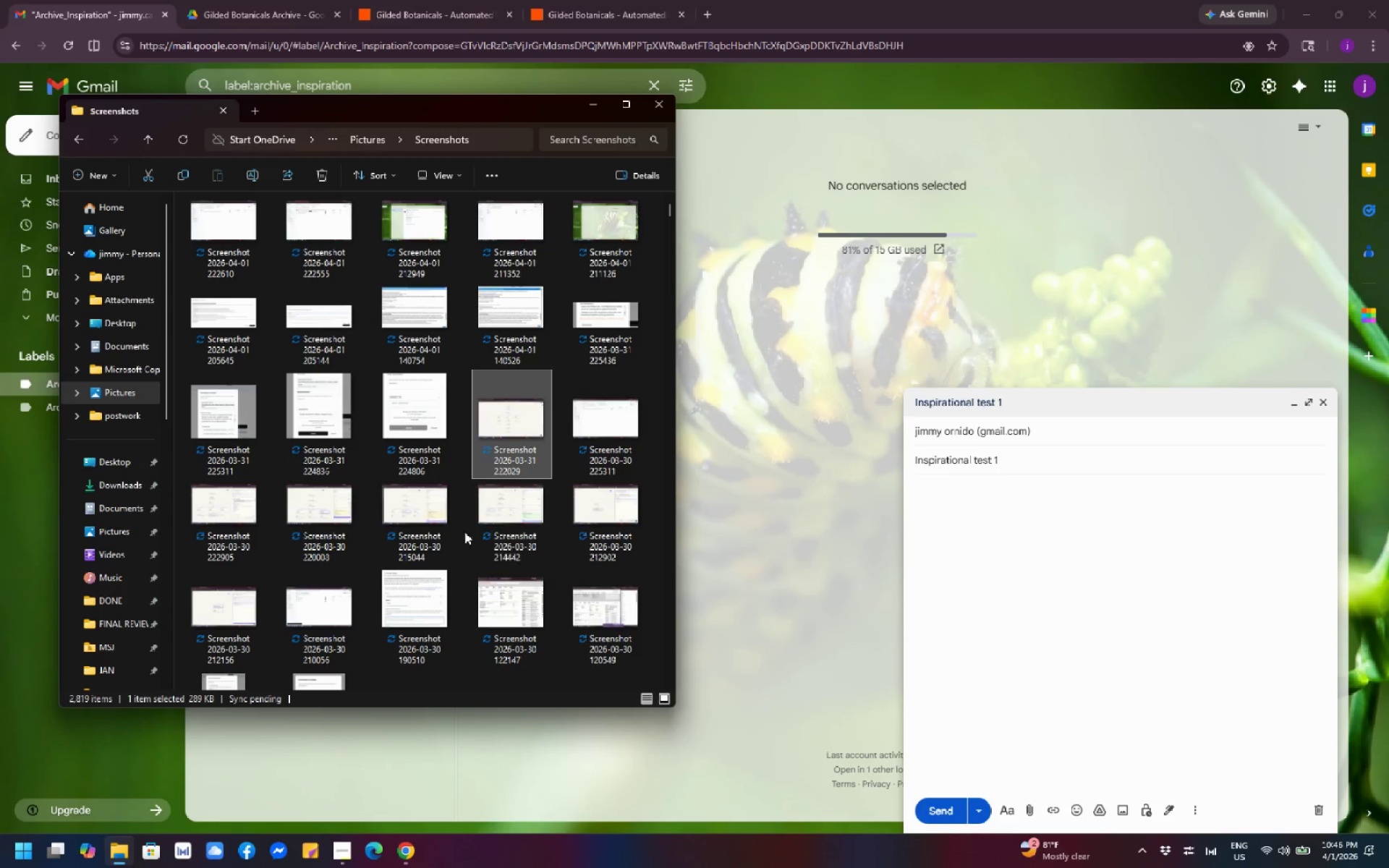 
scroll: coordinate [451, 559], scroll_direction: down, amount: 4.0
 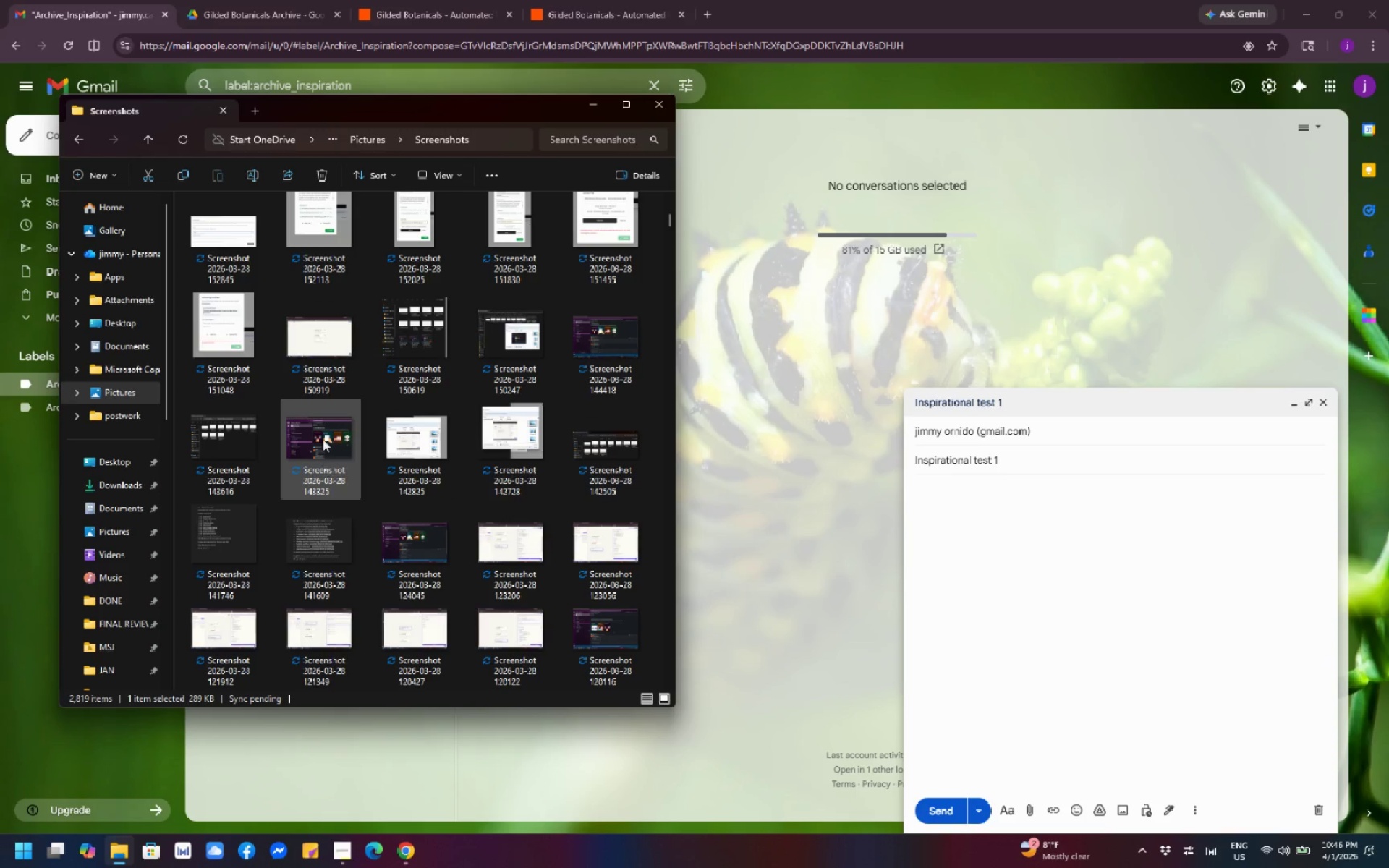 
left_click([326, 356])
 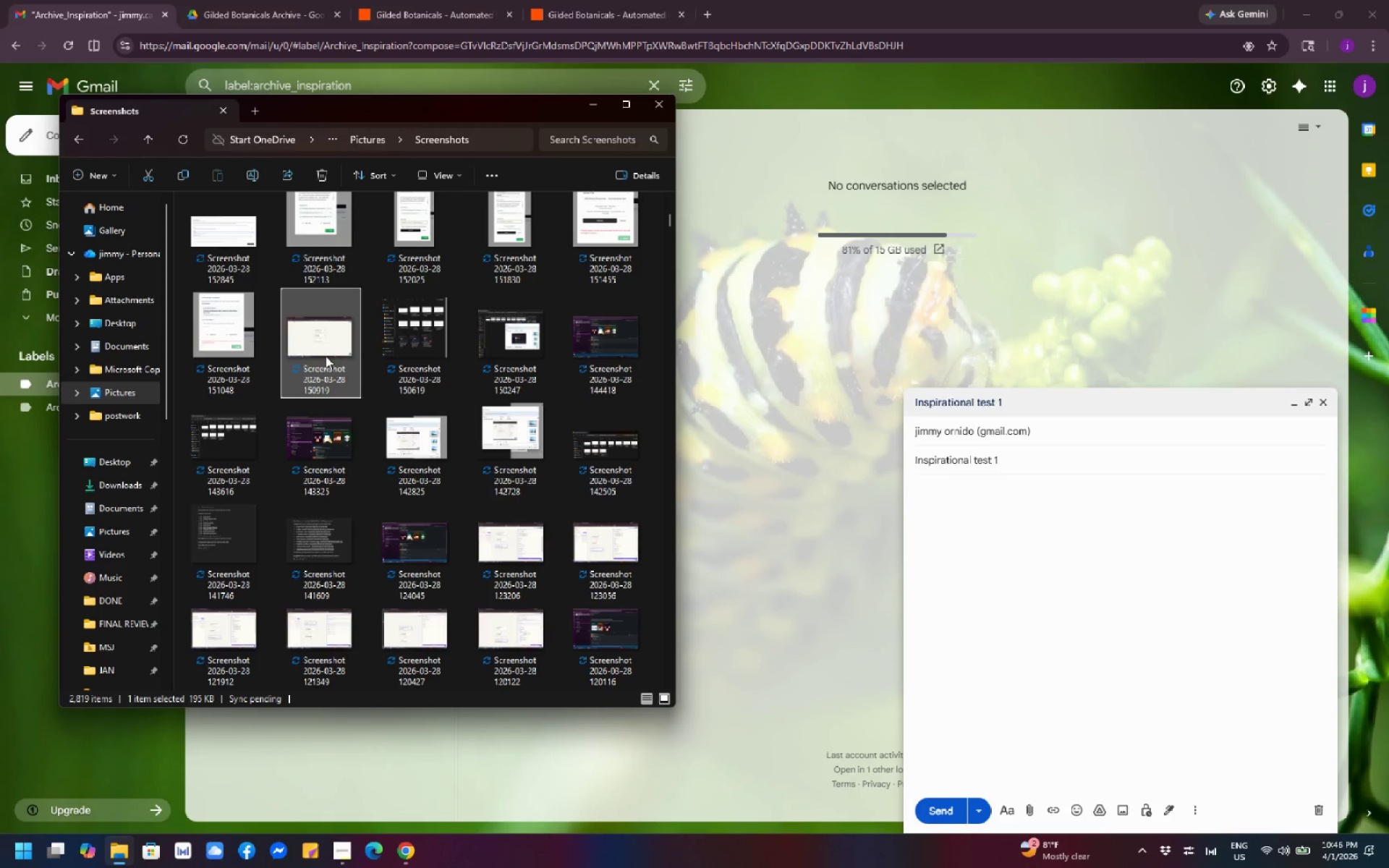 
right_click([326, 356])
 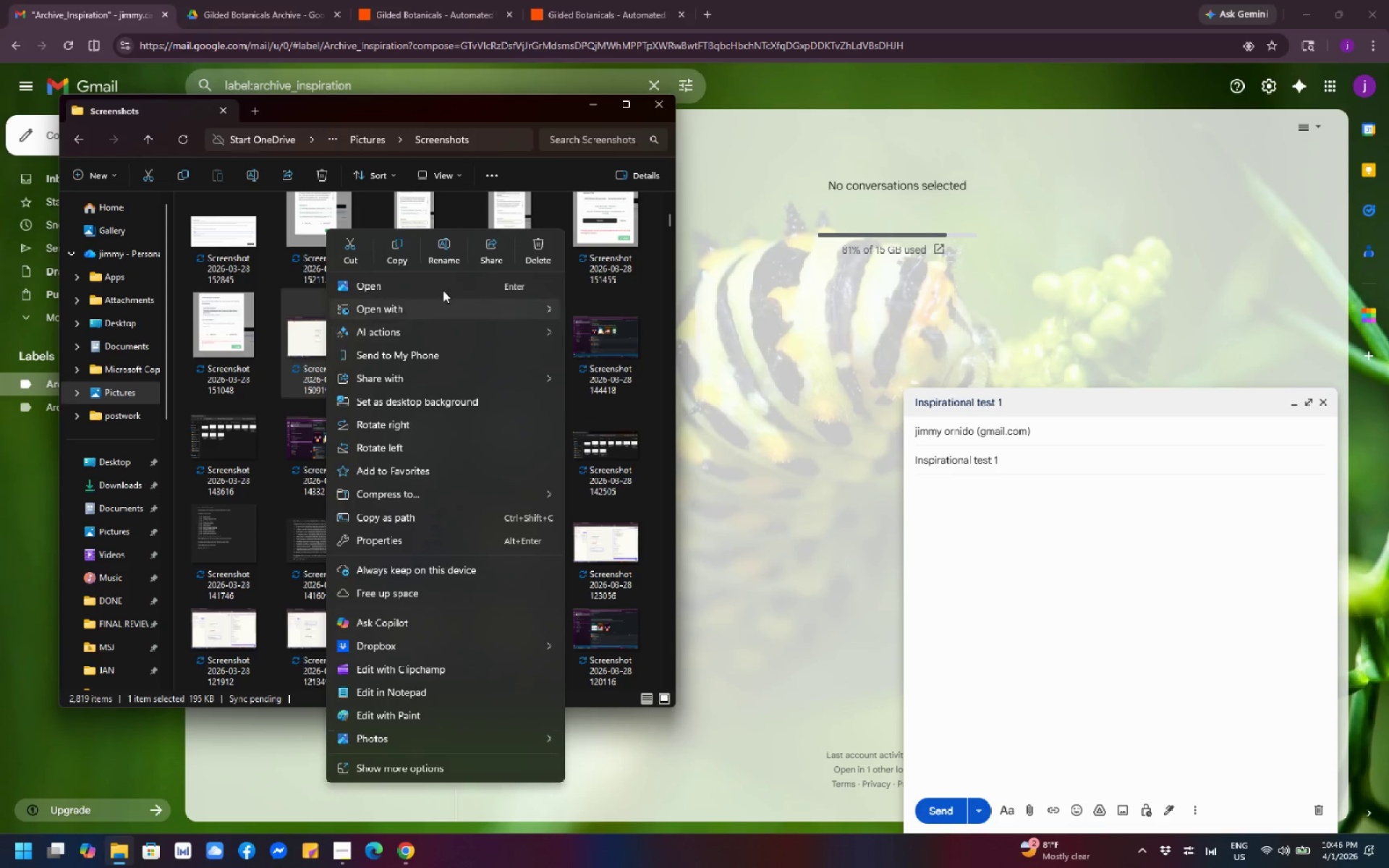 
left_click([445, 251])
 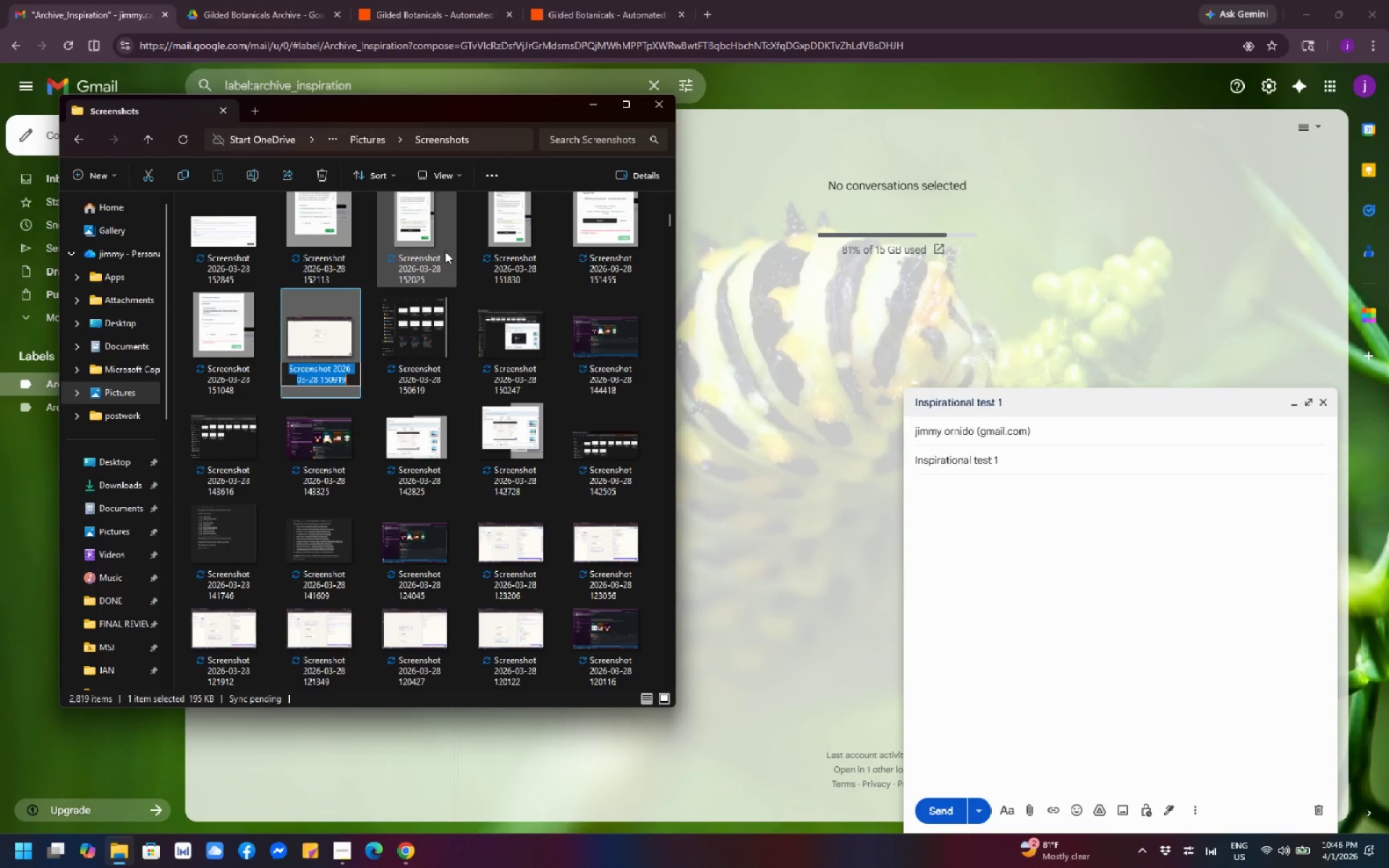 
wait(19.56)
 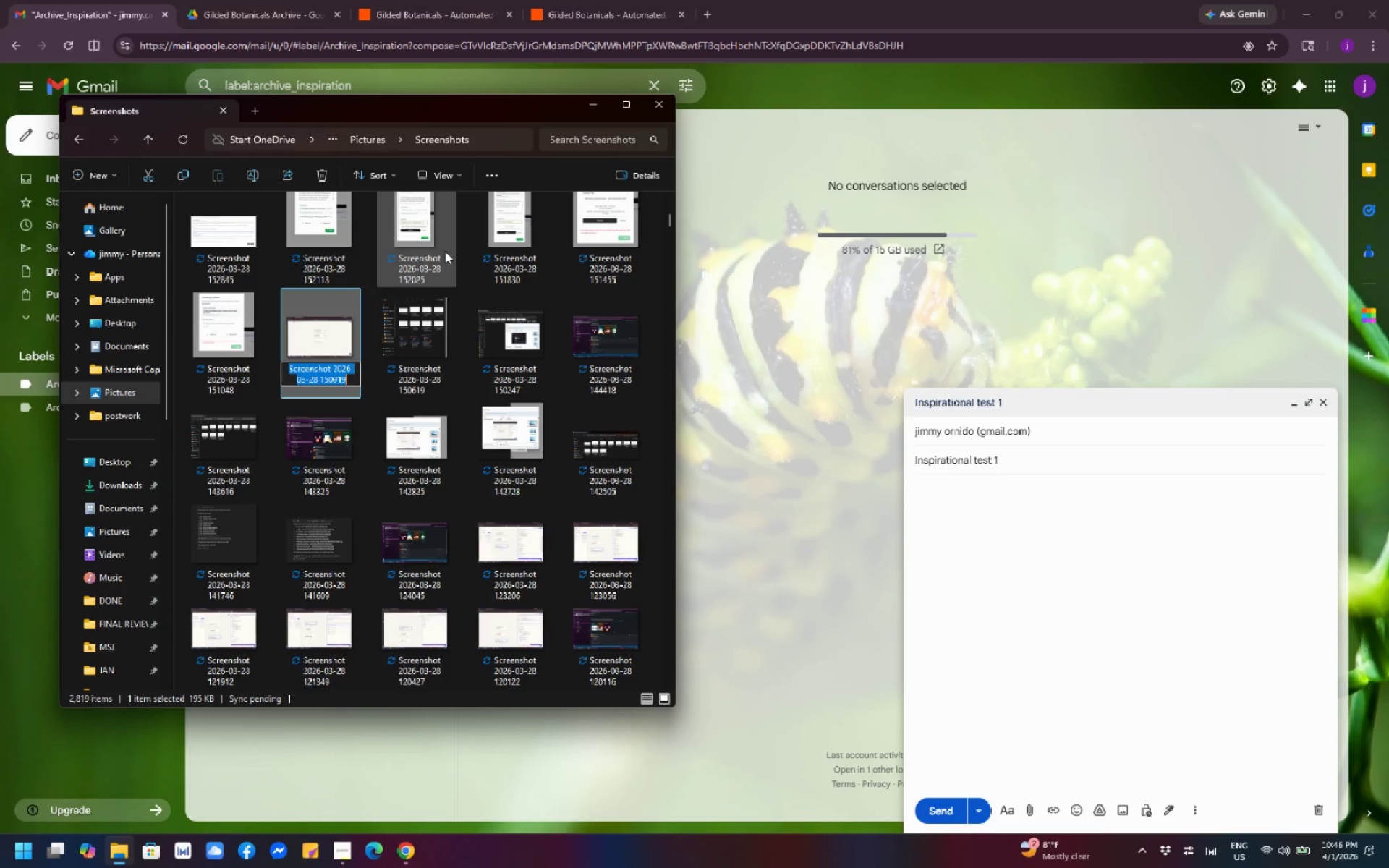 
type(inpirational)
key(Backspace)
key(Backspace)
key(Backspace)
key(Backspace)
key(Backspace)
key(Backspace)
key(Backspace)
key(Backspace)
key(Backspace)
key(Backspace)
type(spirational)
 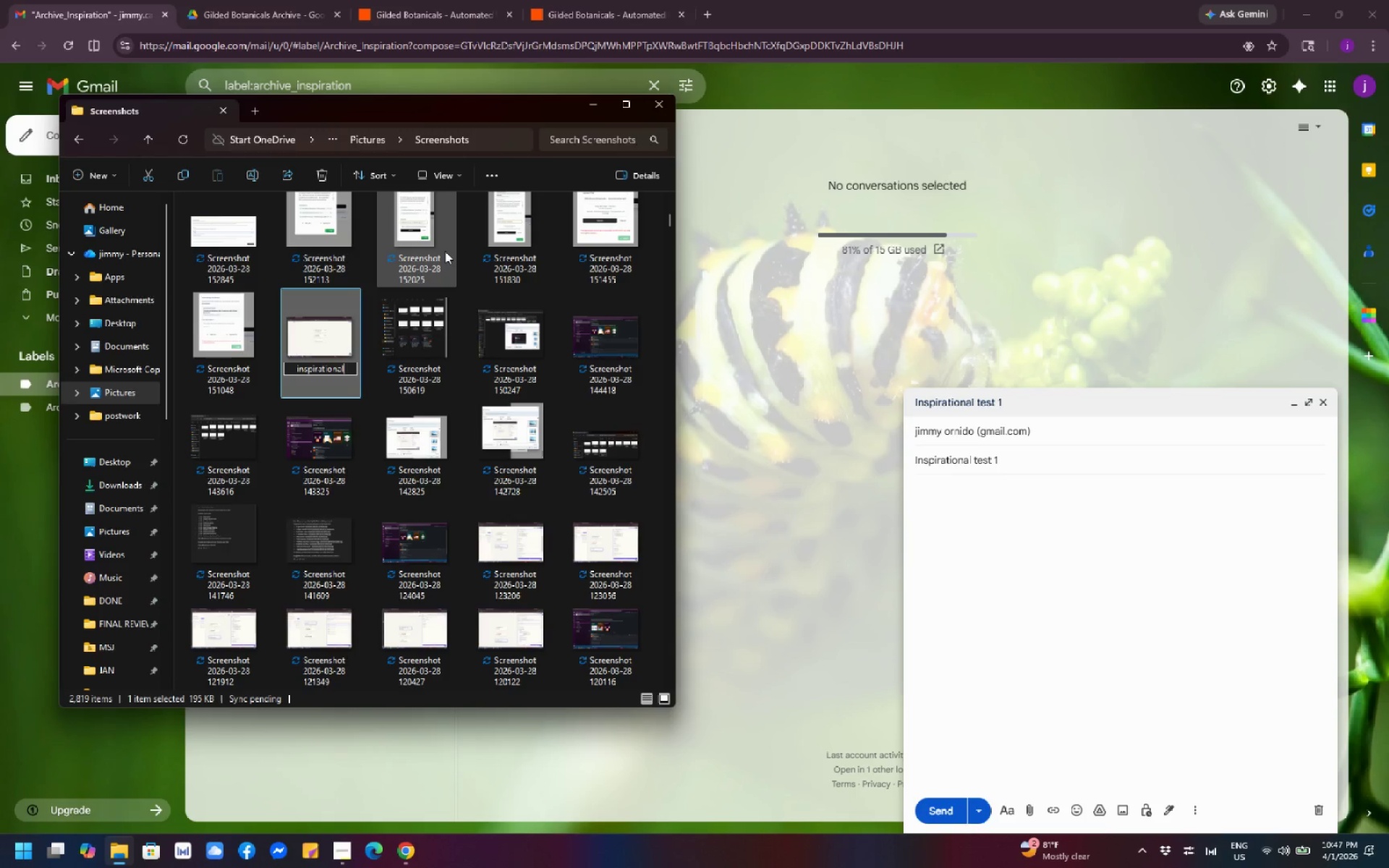 
wait(5.92)
 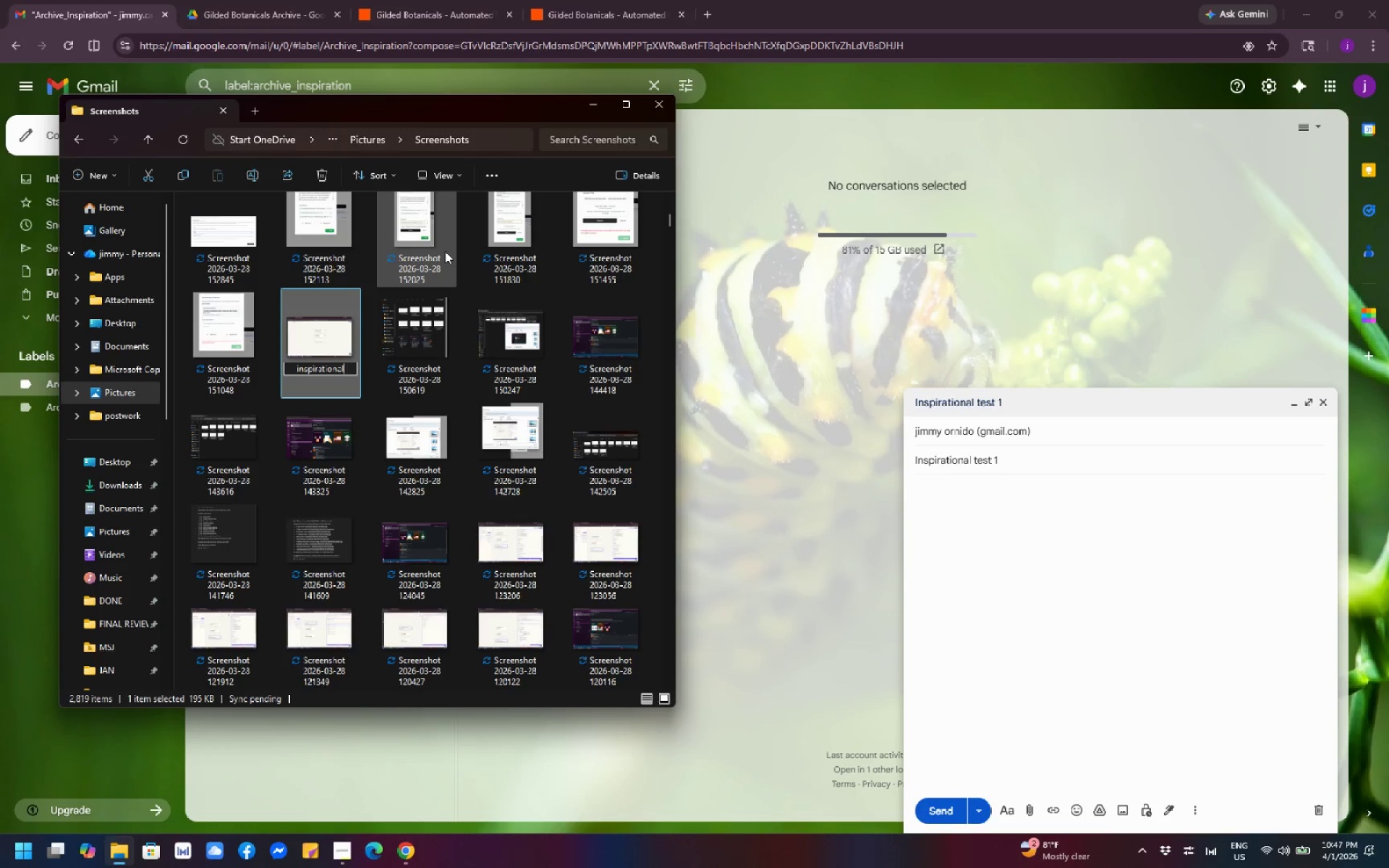 
type(-test-01.png)
 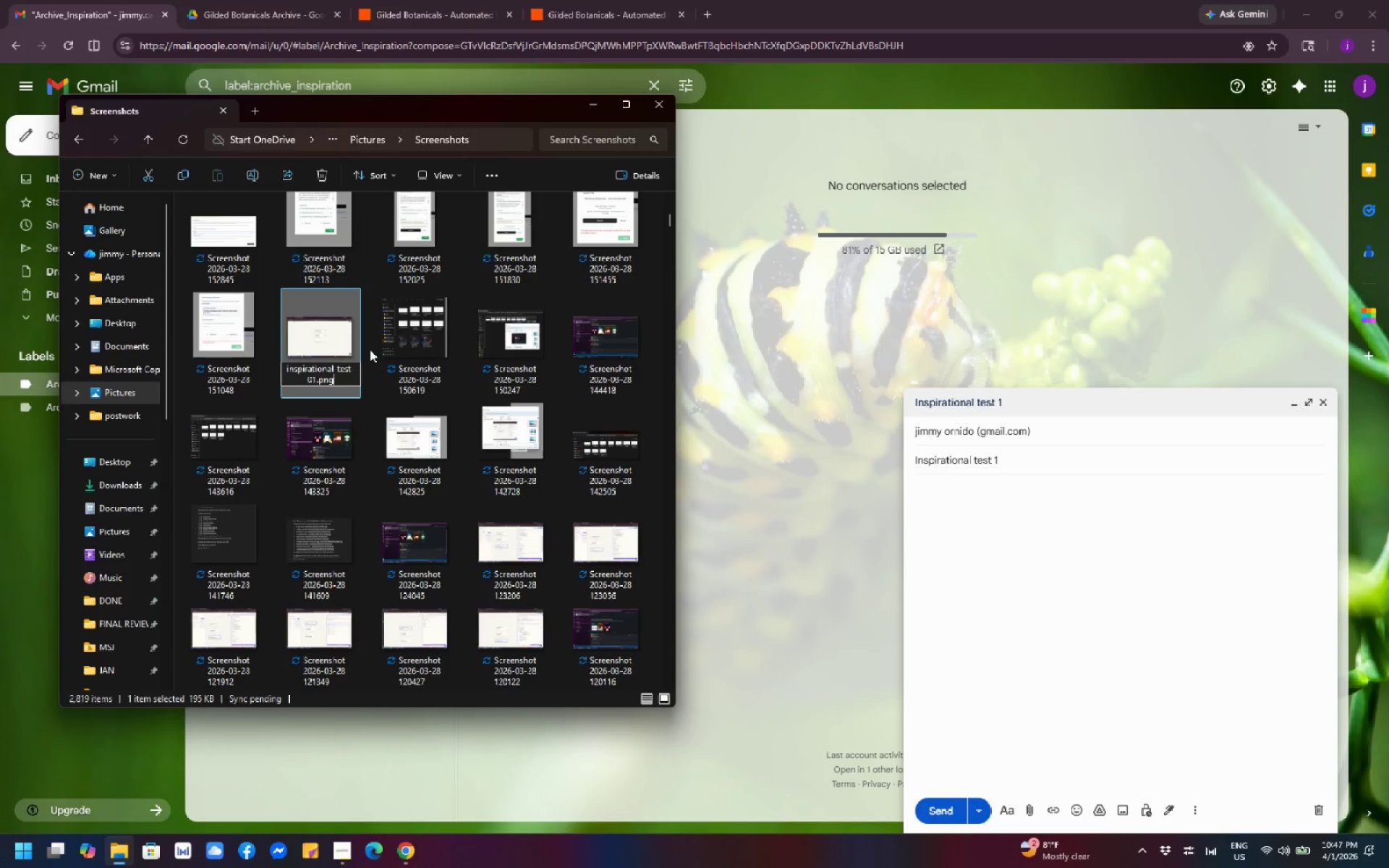 
wait(5.8)
 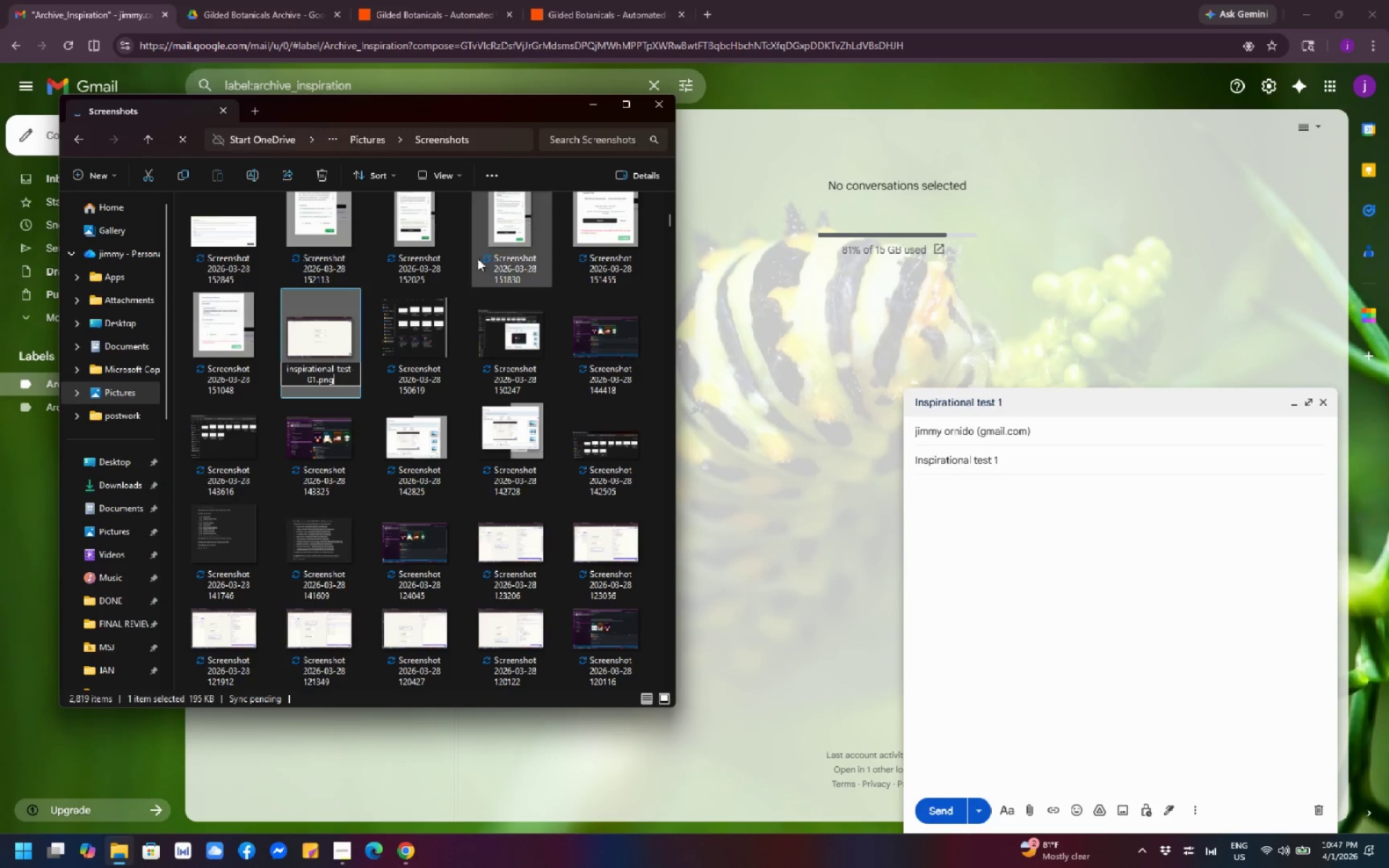 
left_click([390, 353])
 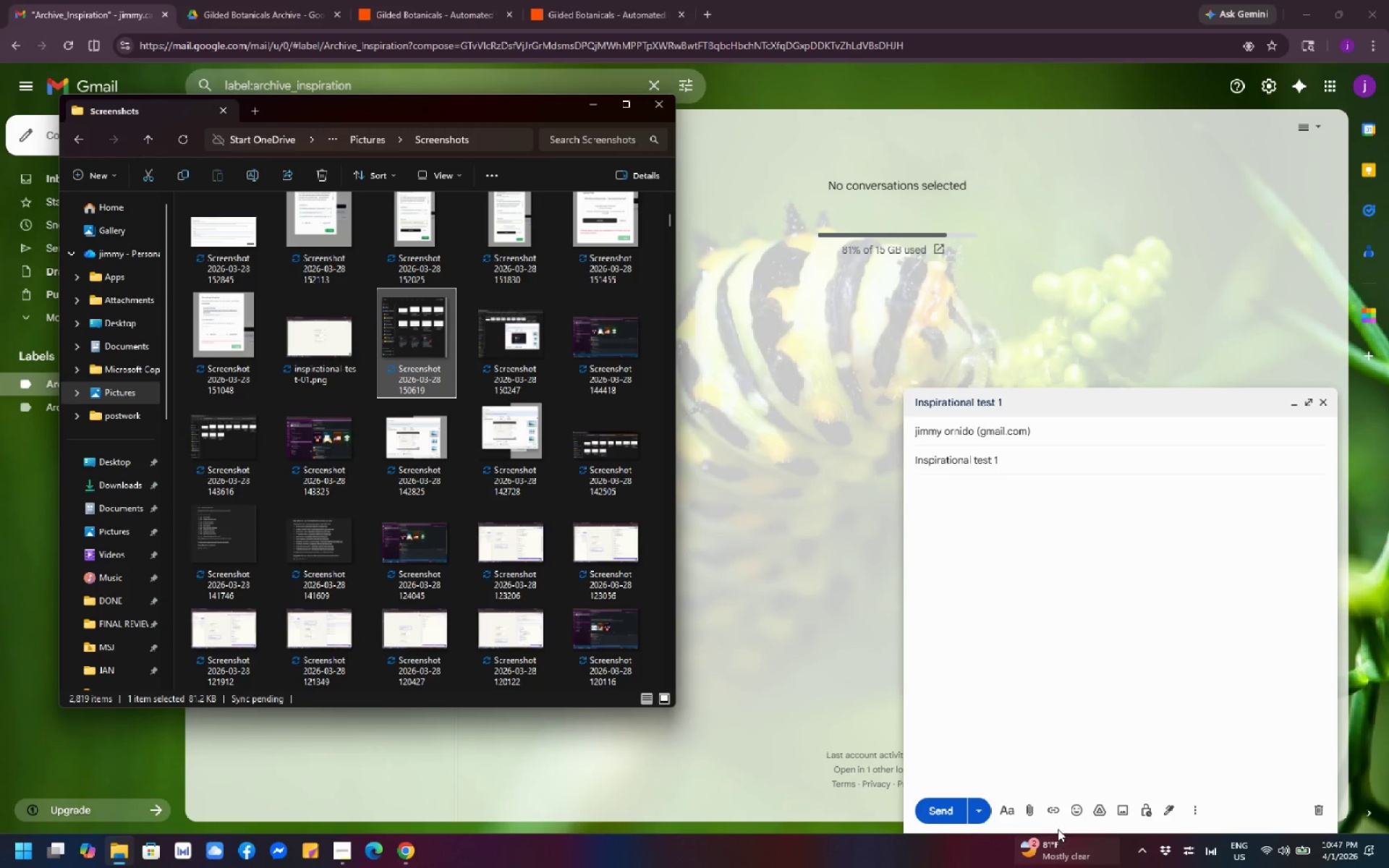 
left_click([1030, 808])
 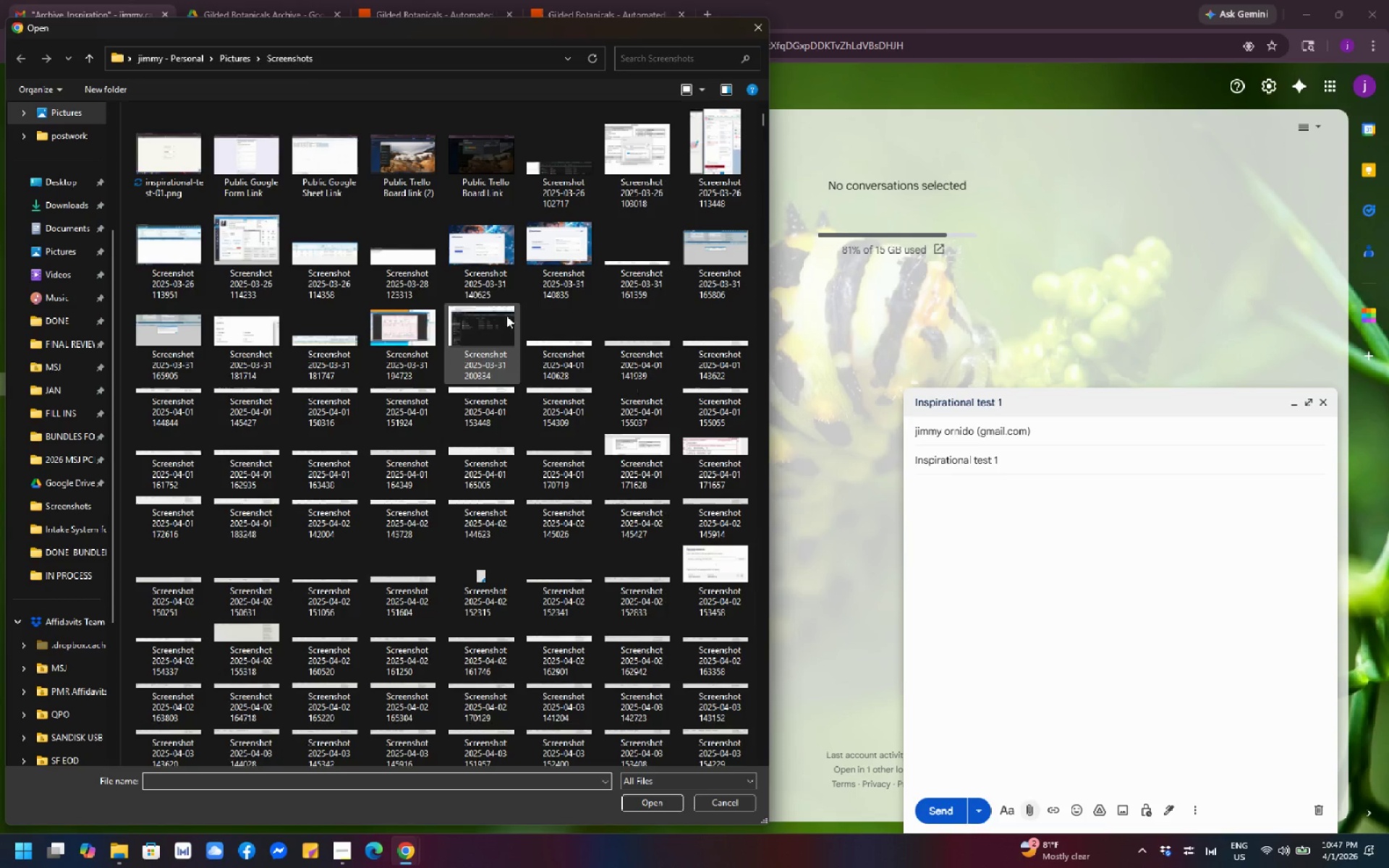 
wait(6.98)
 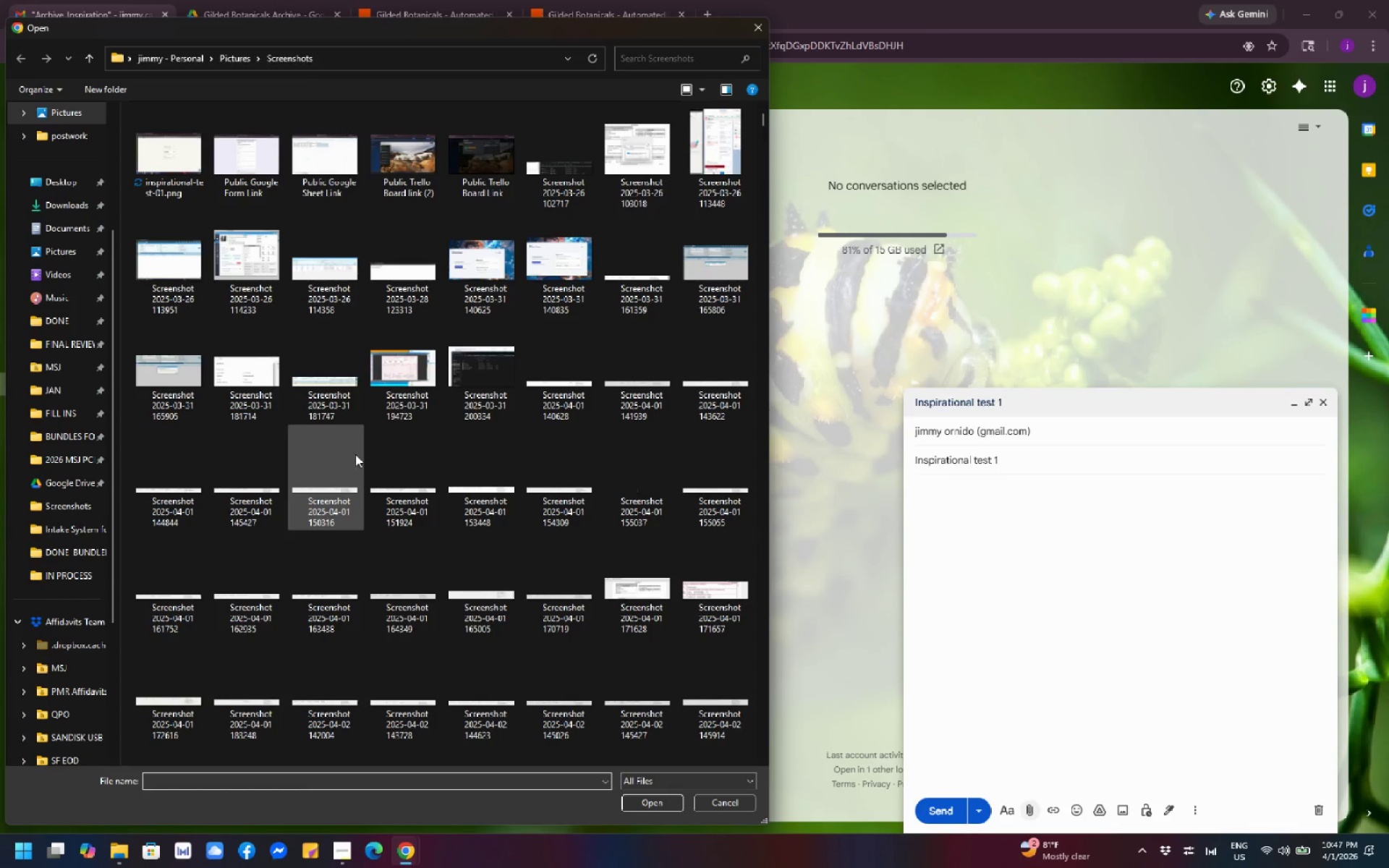 
left_click([666, 61])
 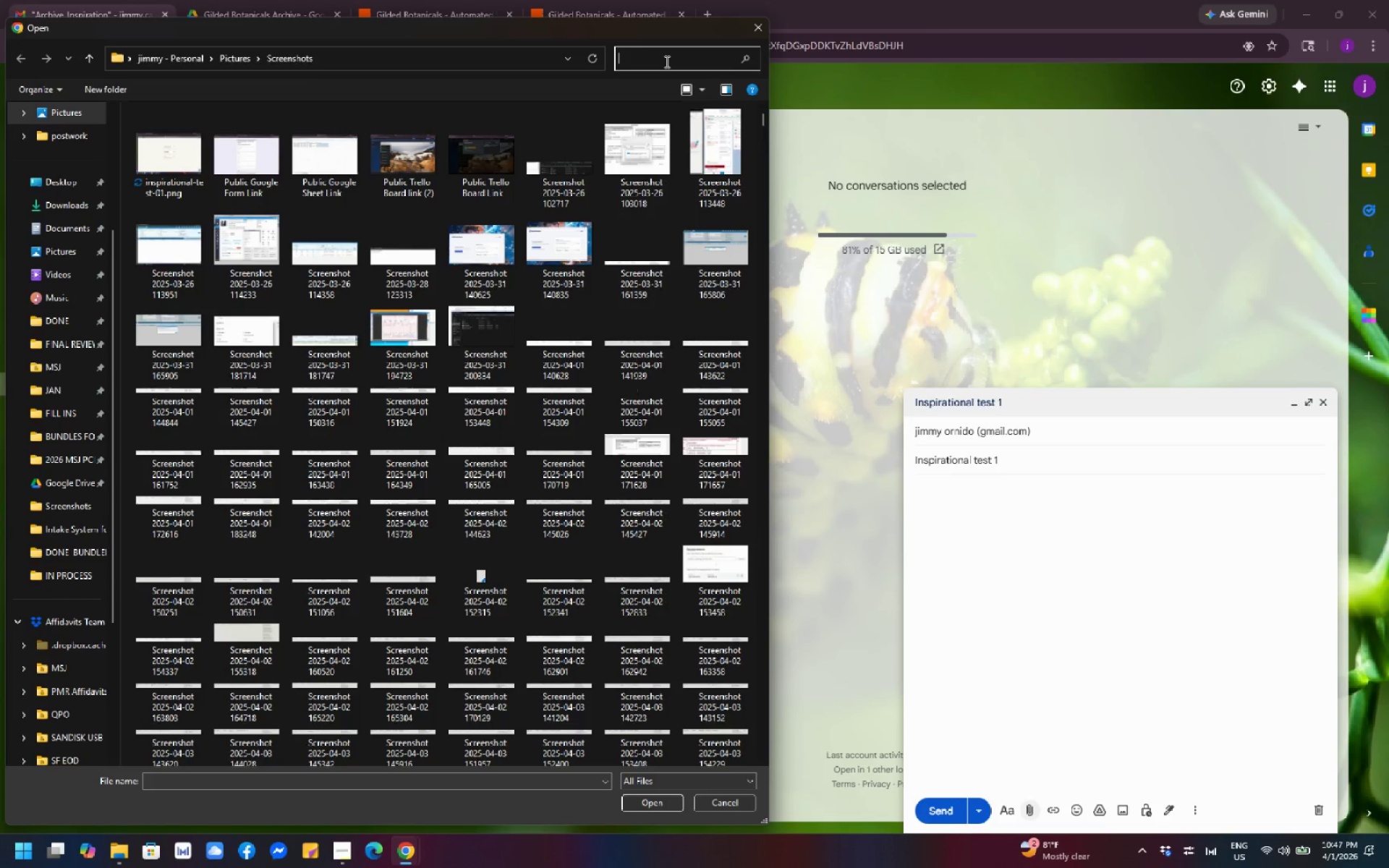 
type(inspi)
 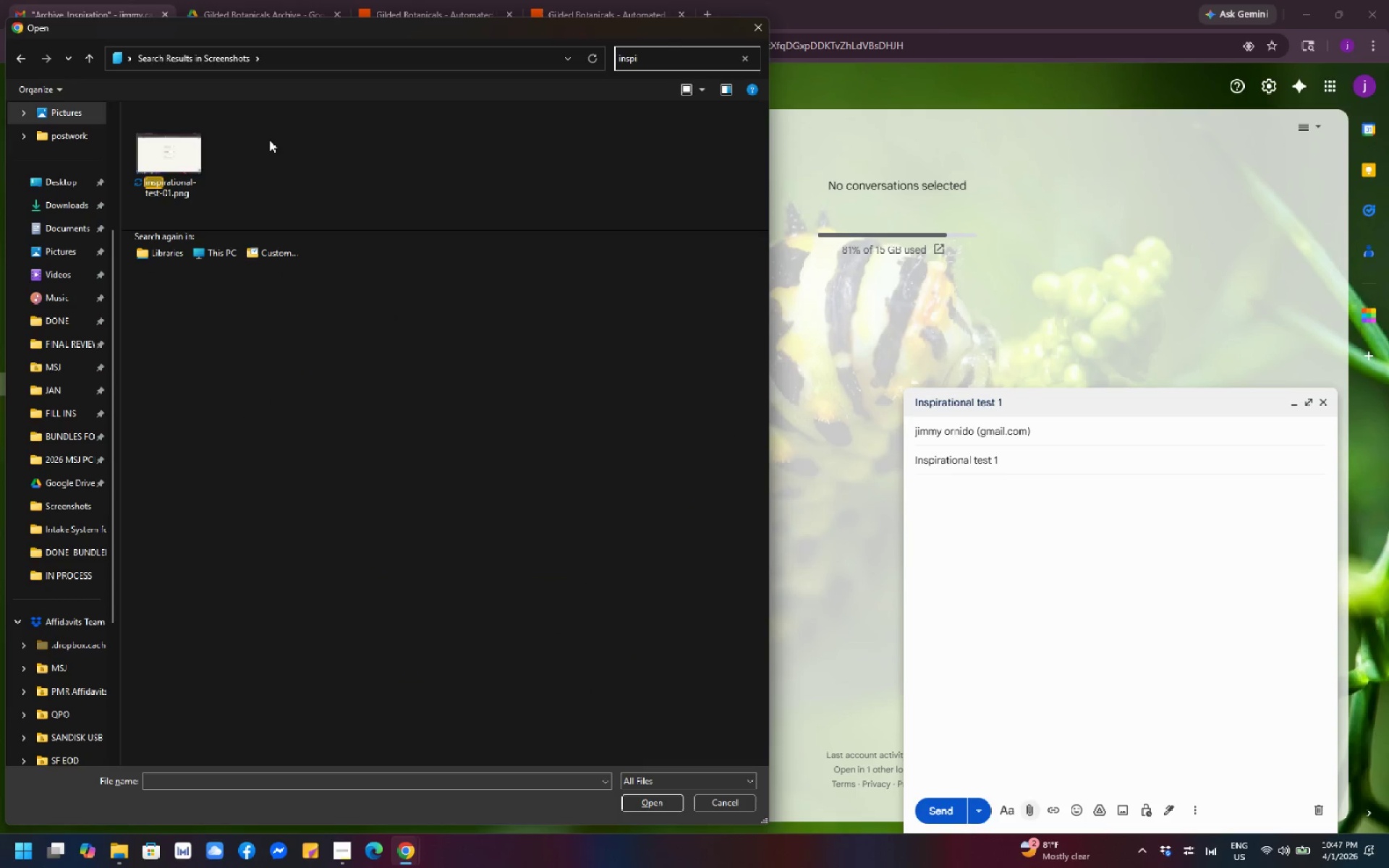 
left_click([185, 149])
 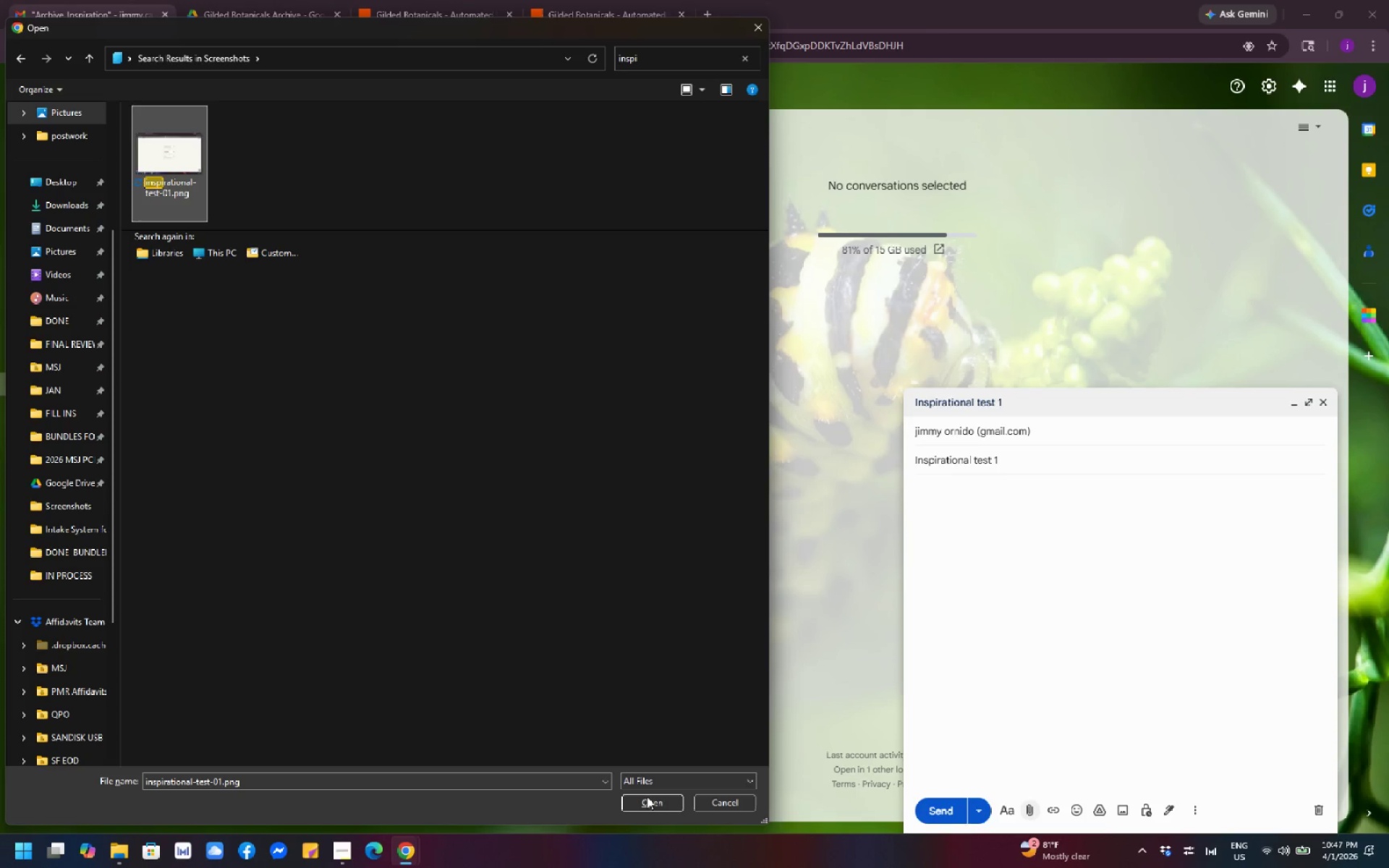 
left_click([650, 806])
 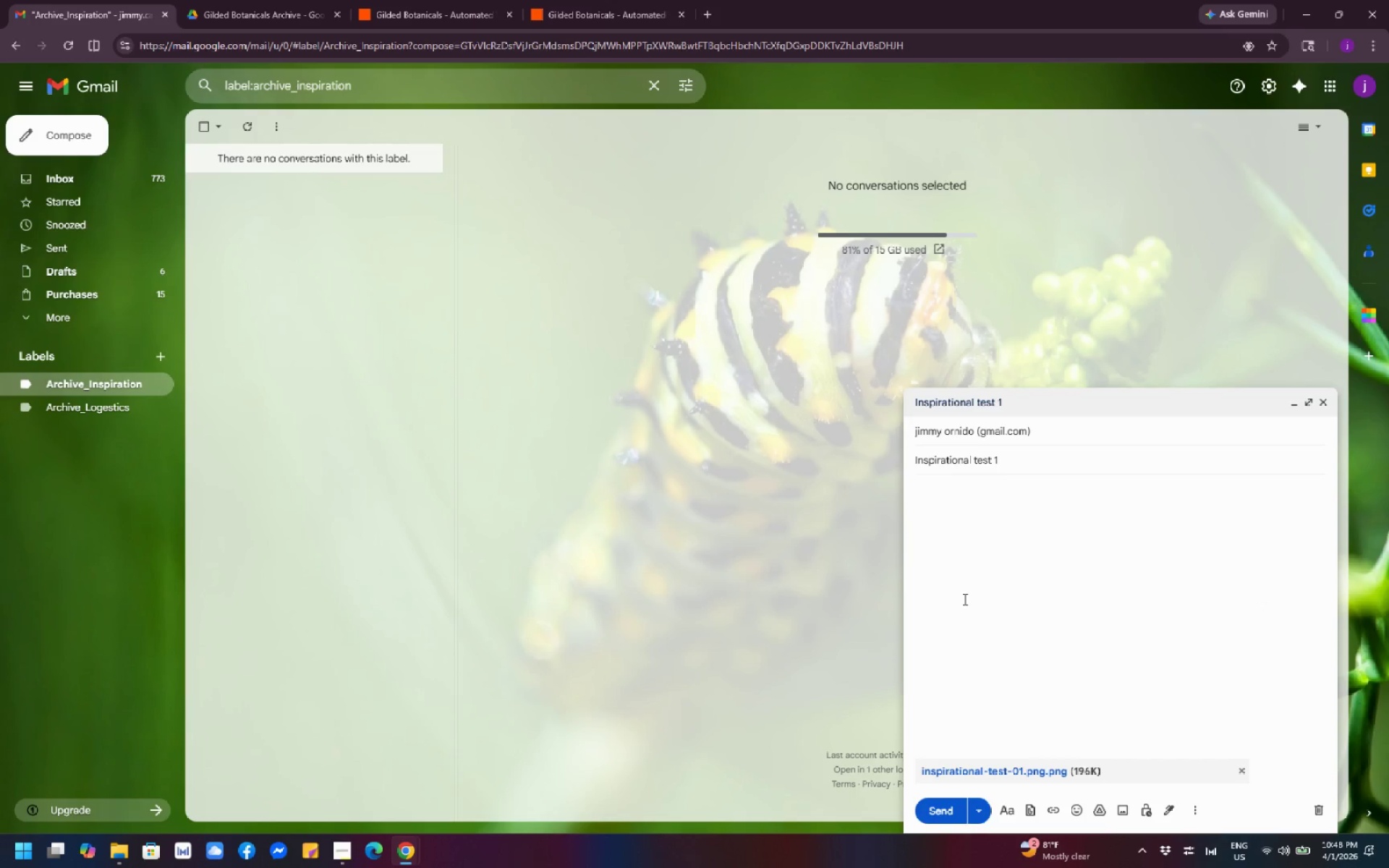 
wait(23.11)
 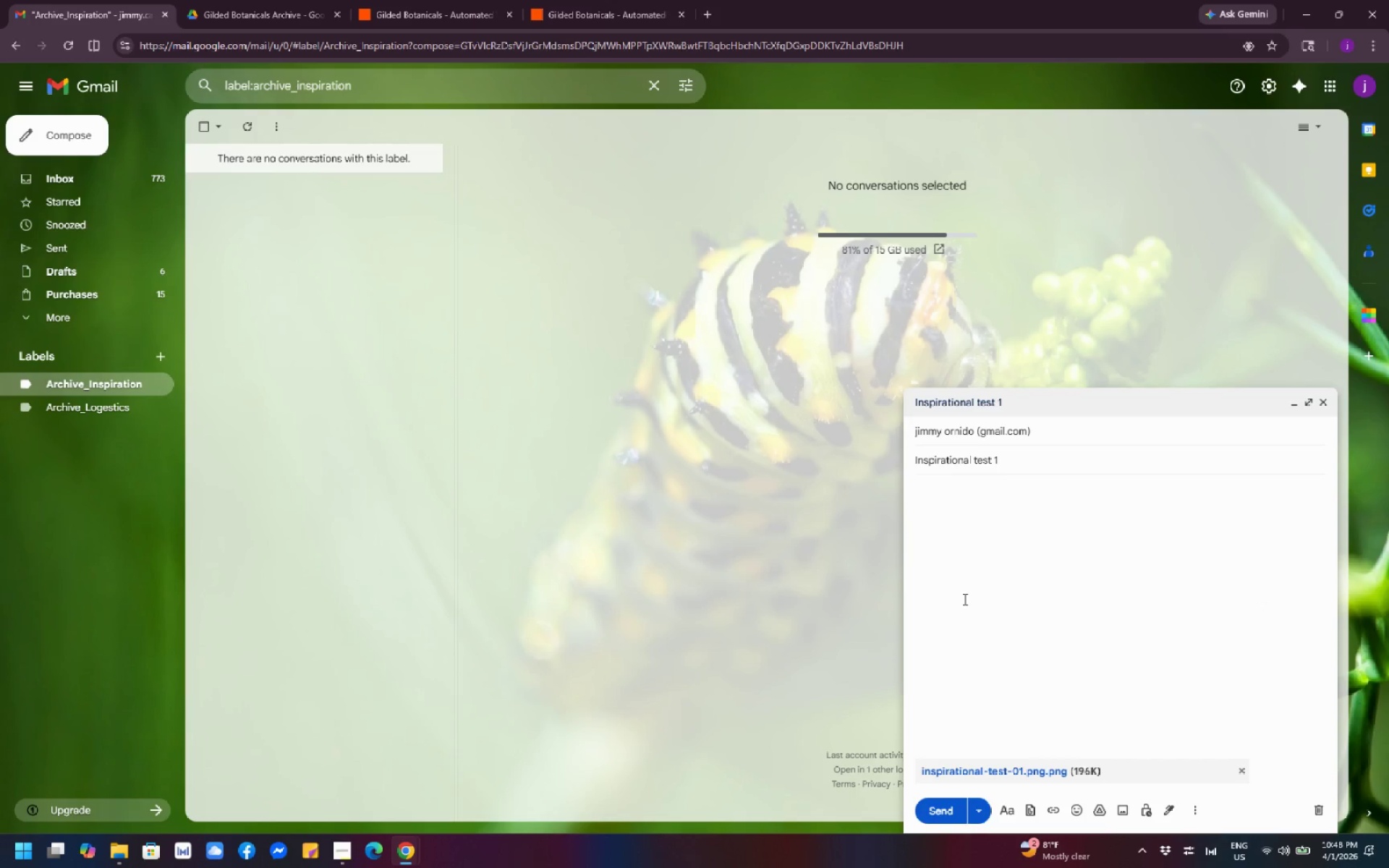 
left_click([1046, 510])
 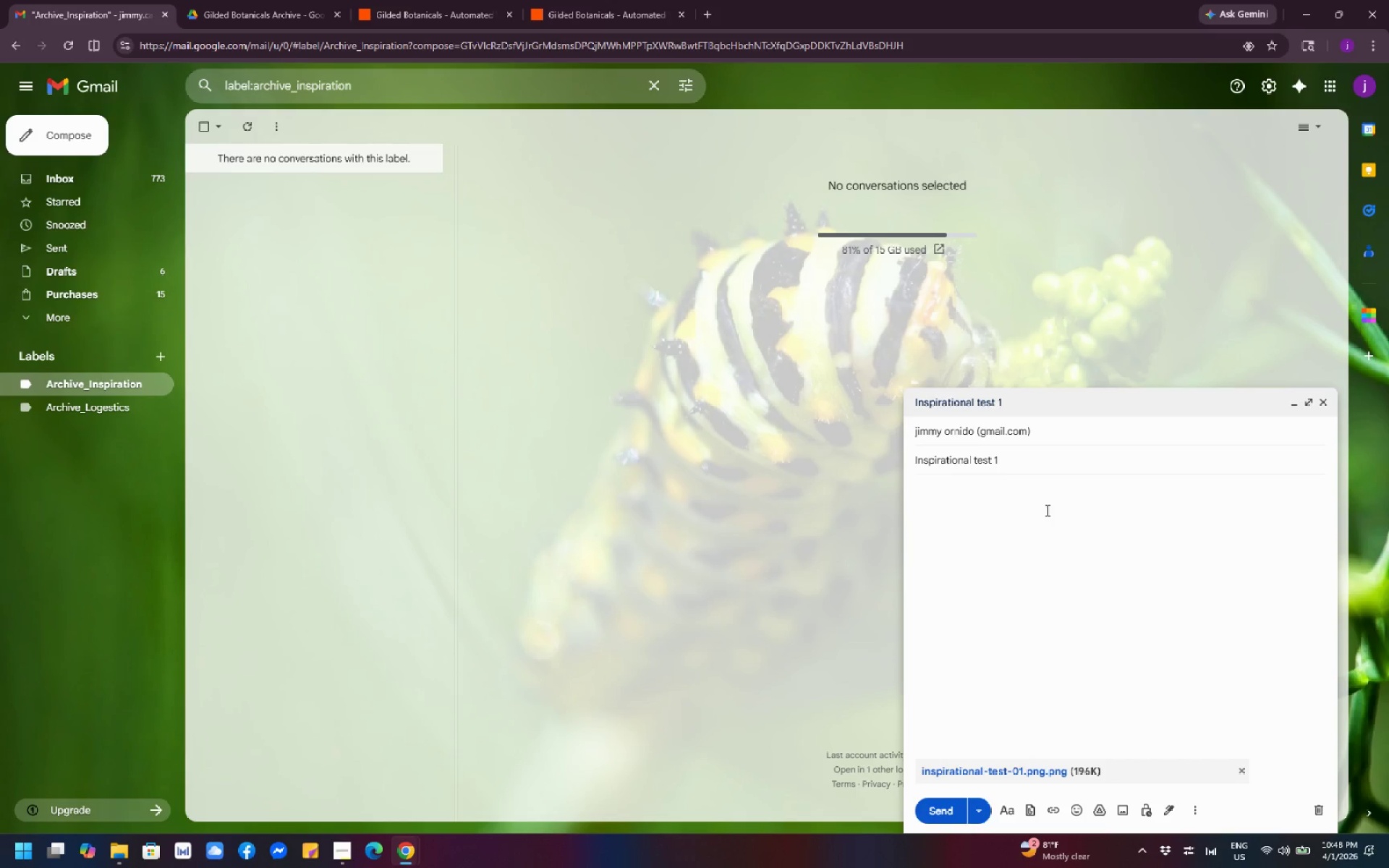 
type(Test File for )
key(Backspace)
key(Backspace)
key(Backspace)
key(Backspace)
type(For Zapier inspirational)
 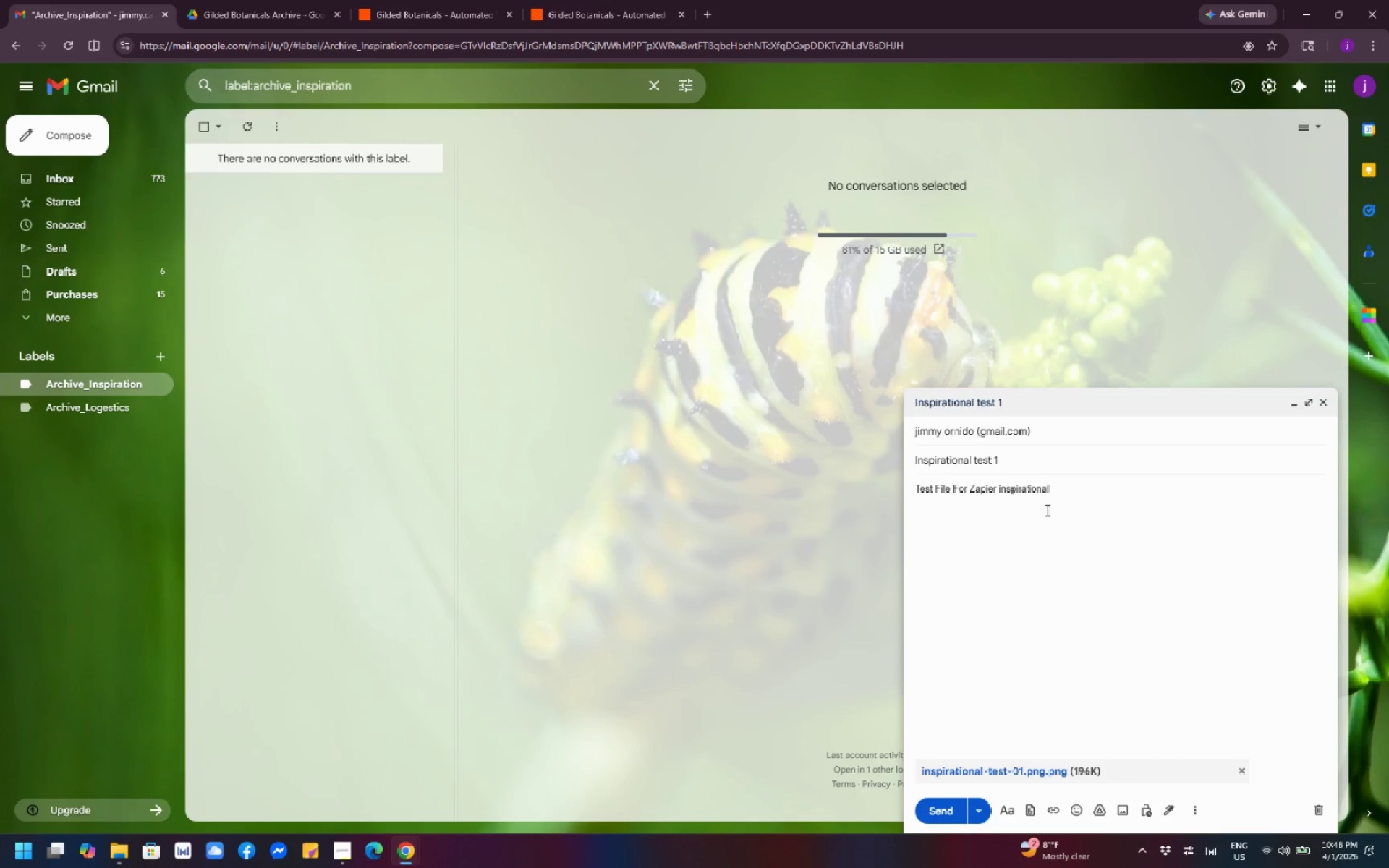 
type( archive workflow)
 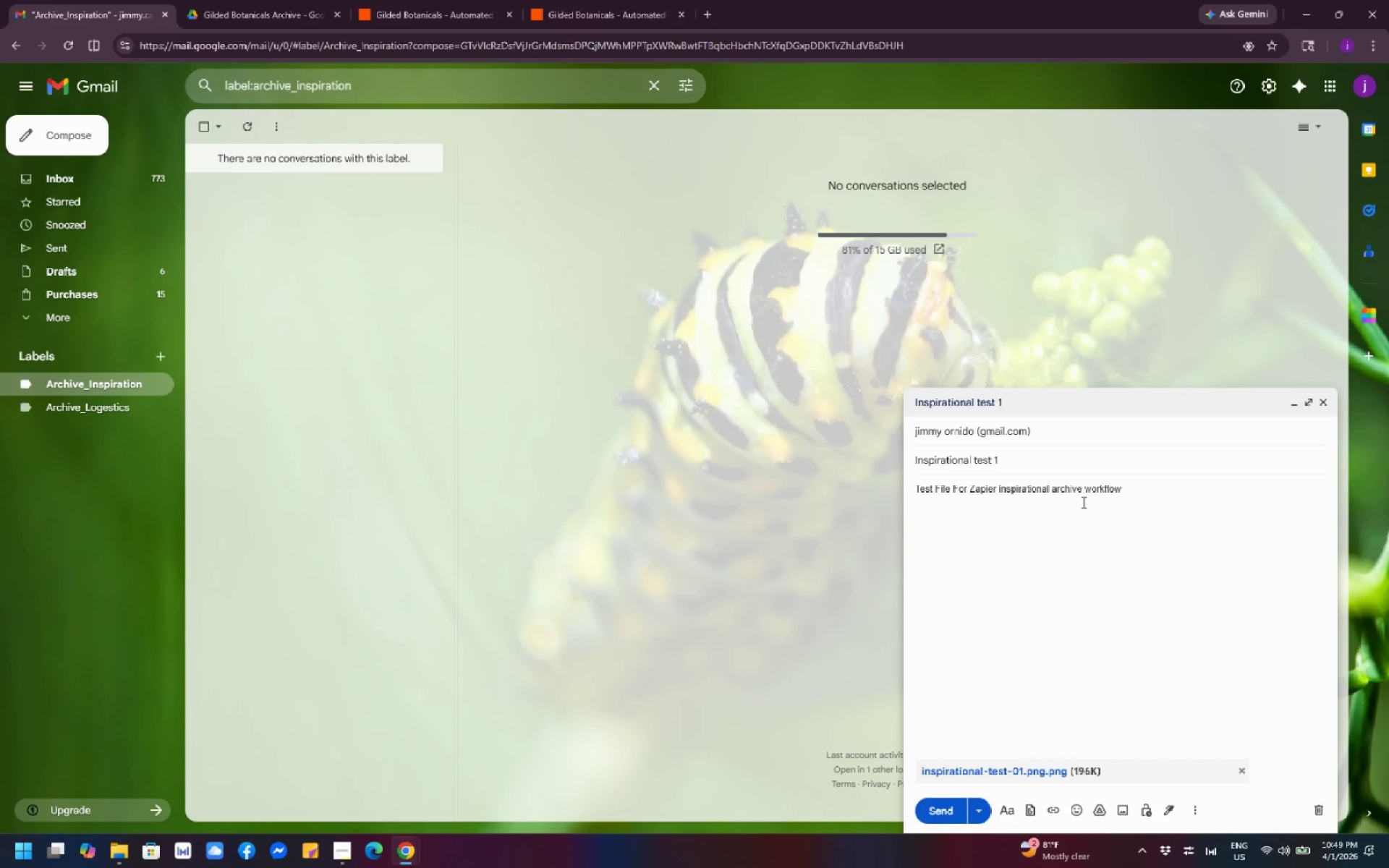 
wait(27.97)
 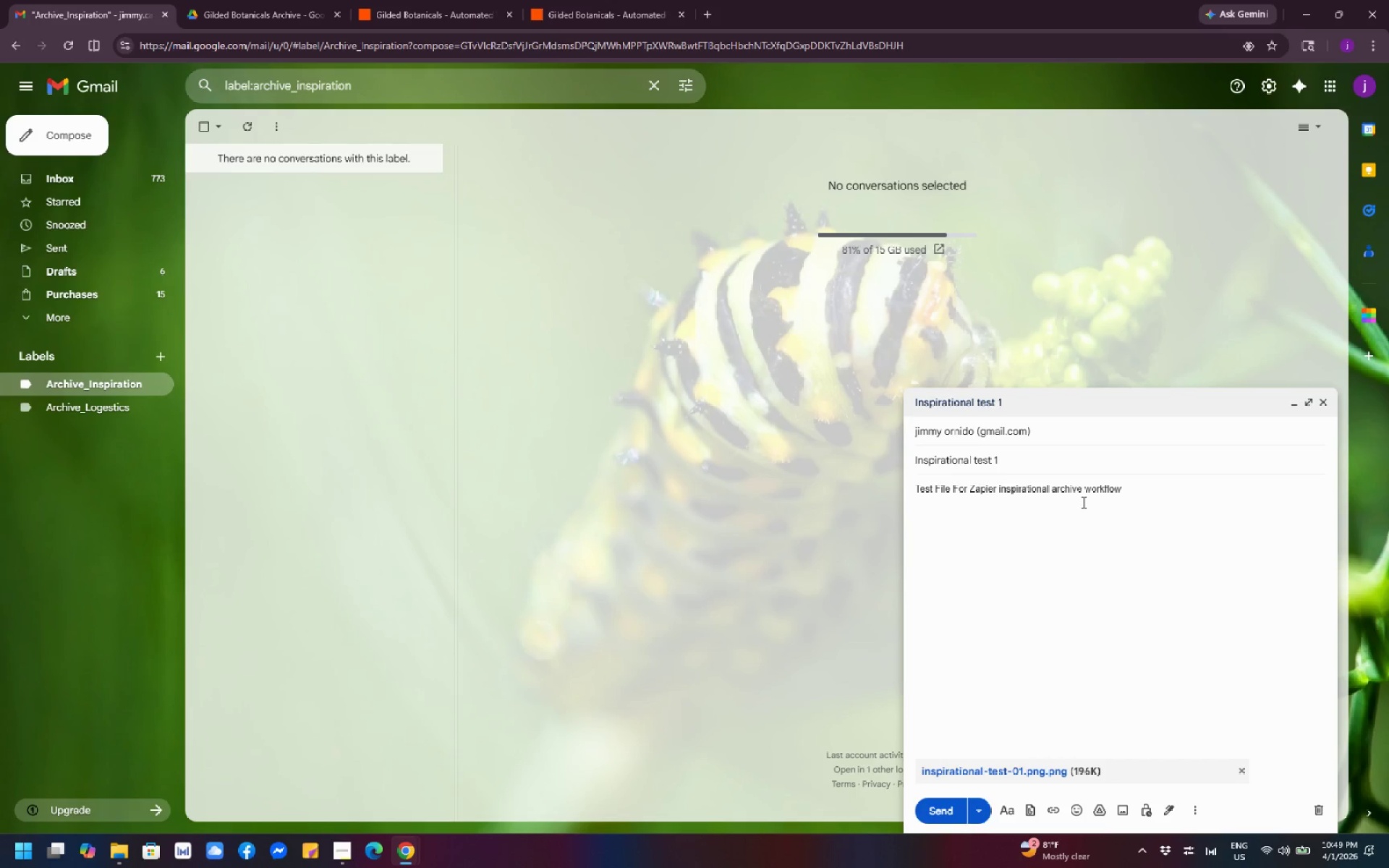 
key(Period)
 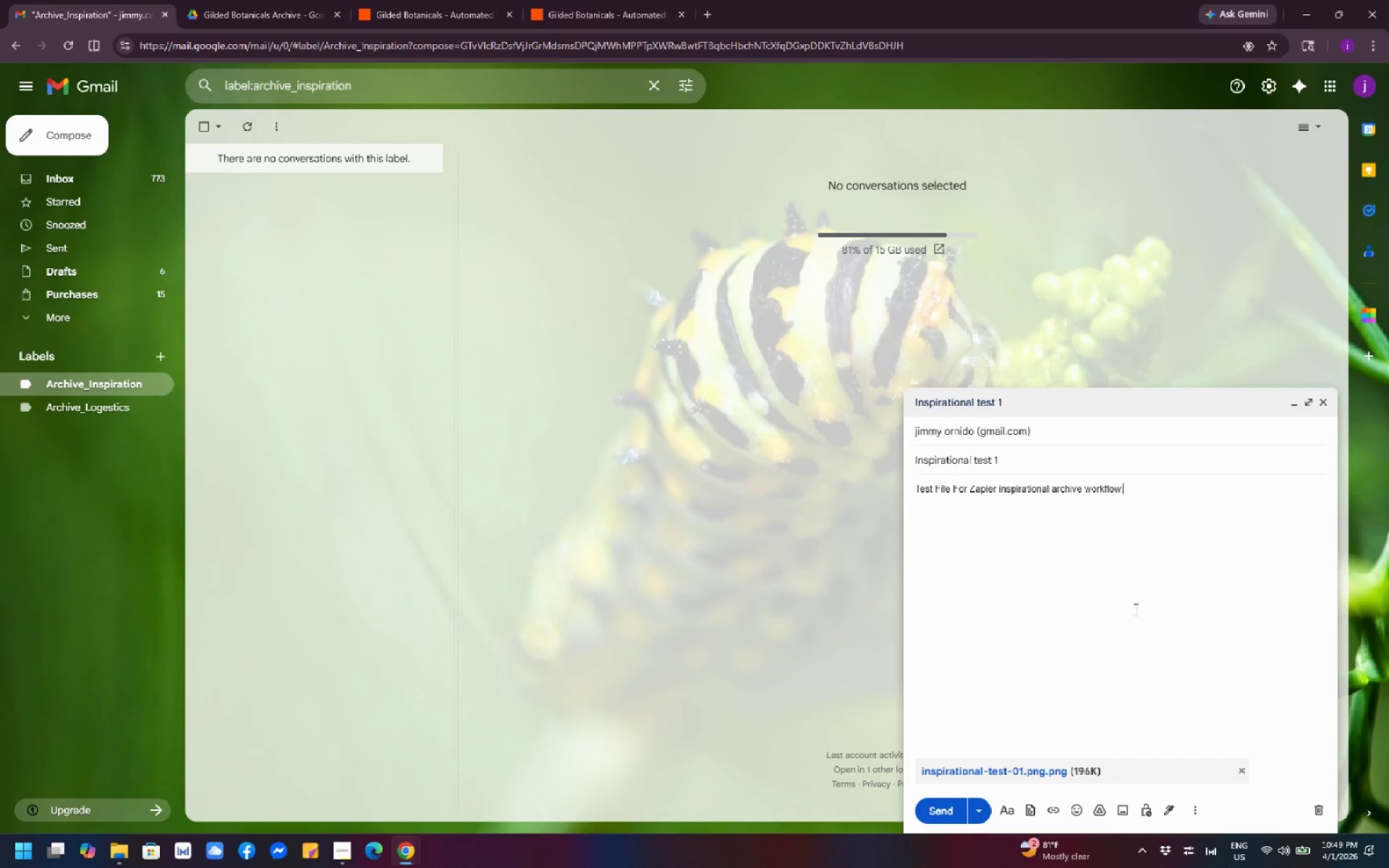 
scroll: coordinate [1134, 611], scroll_direction: down, amount: 1.0
 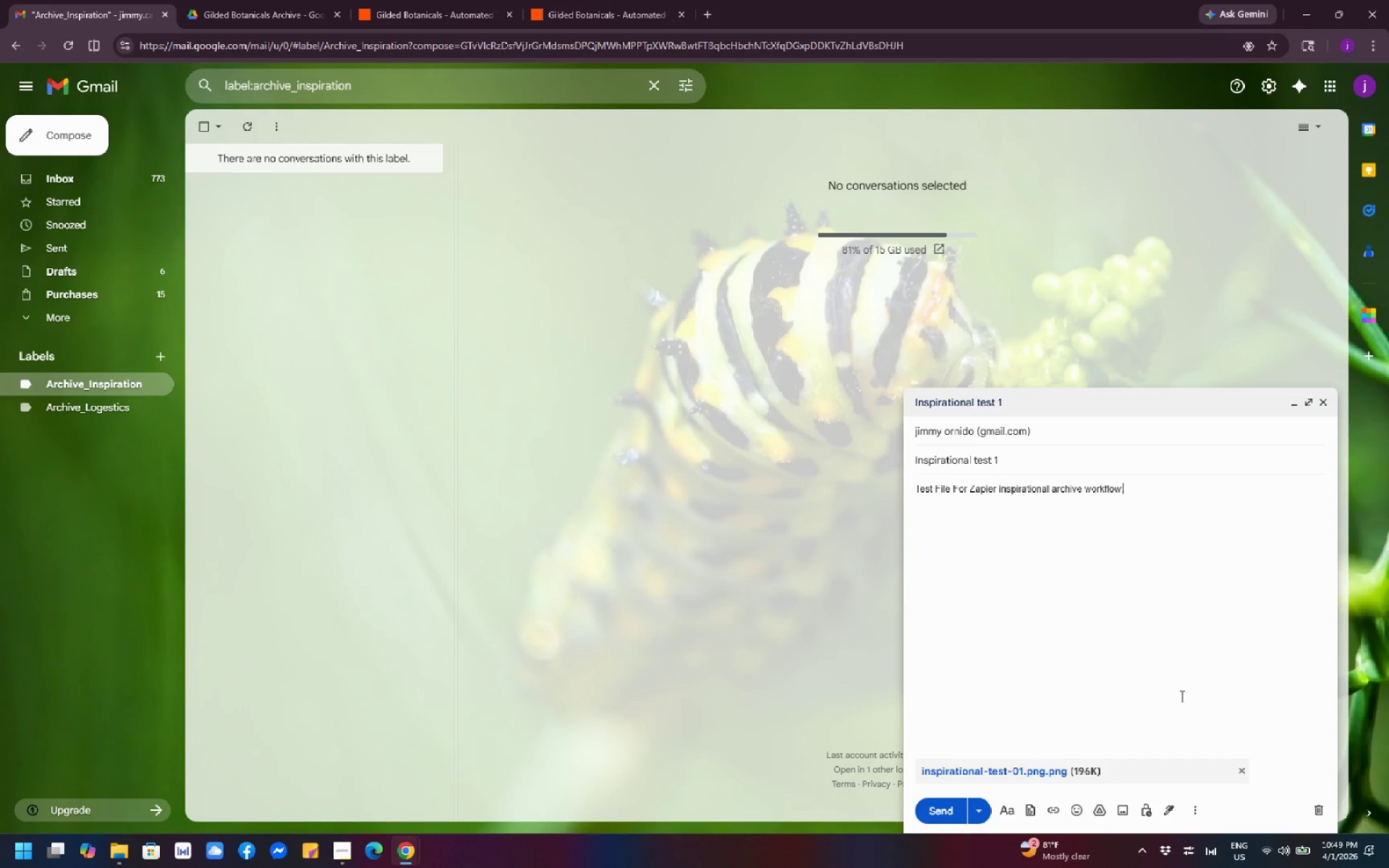 
wait(14.05)
 